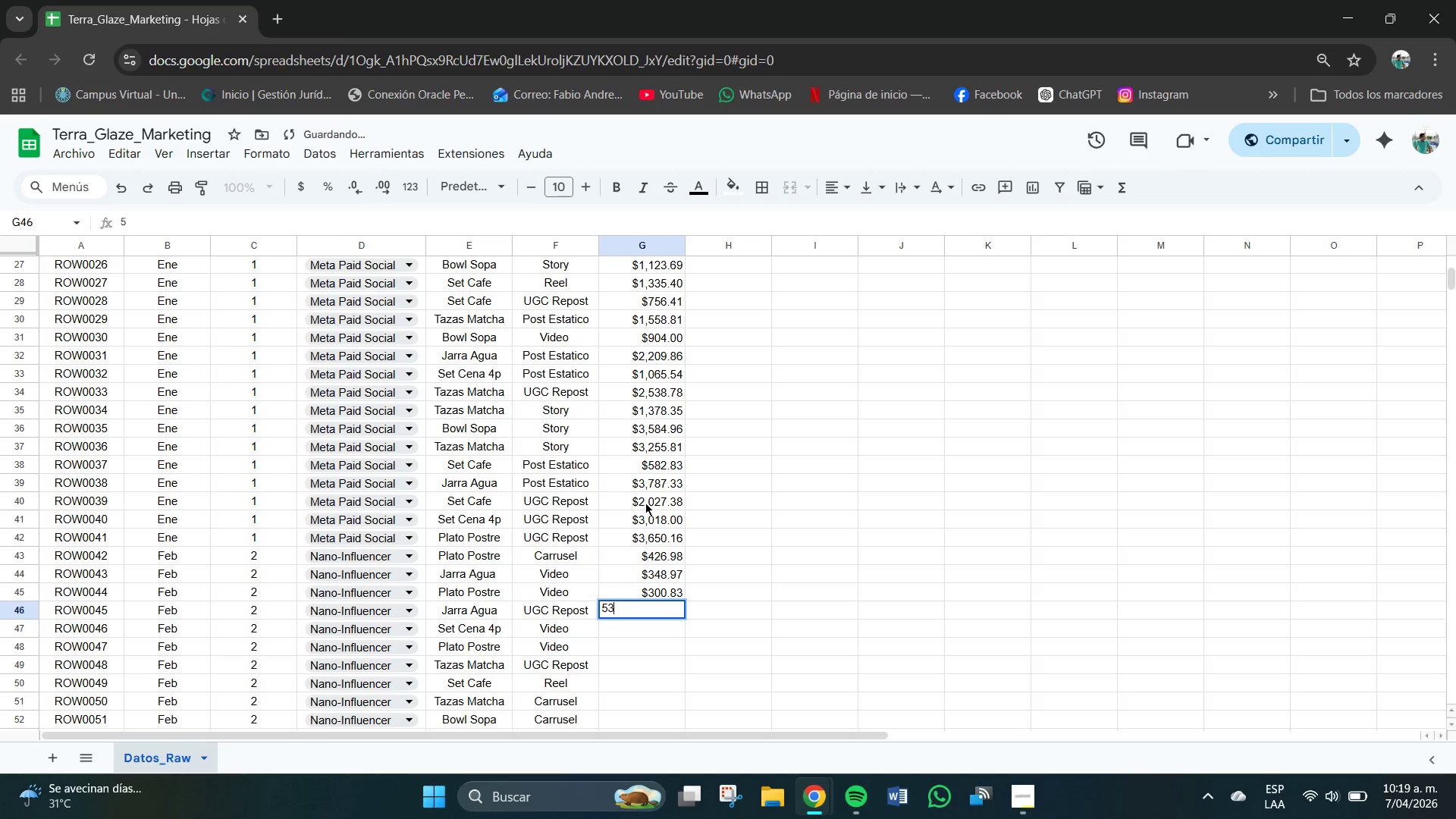 
key(Numpad3)
 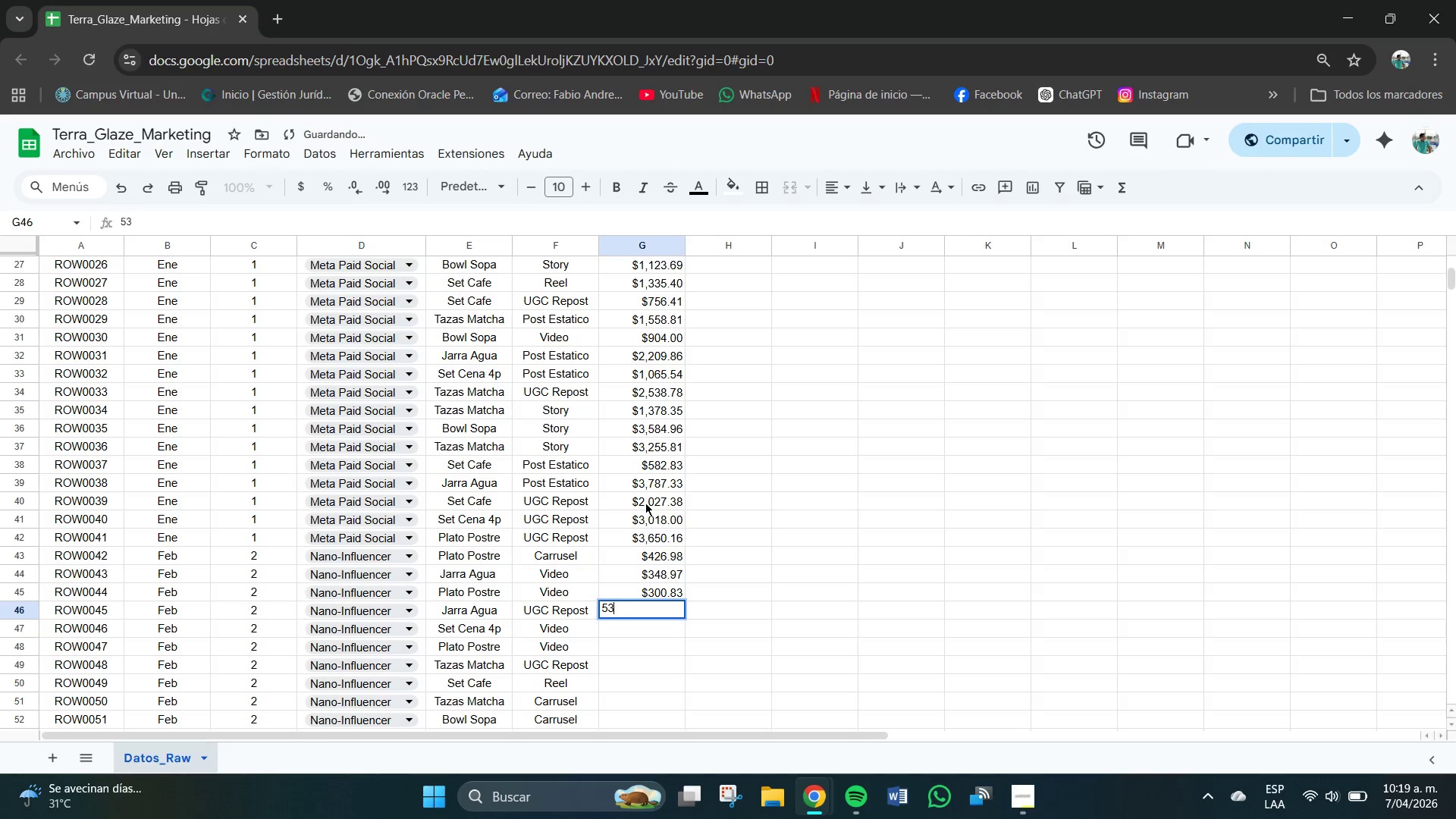 
key(Numpad5)
 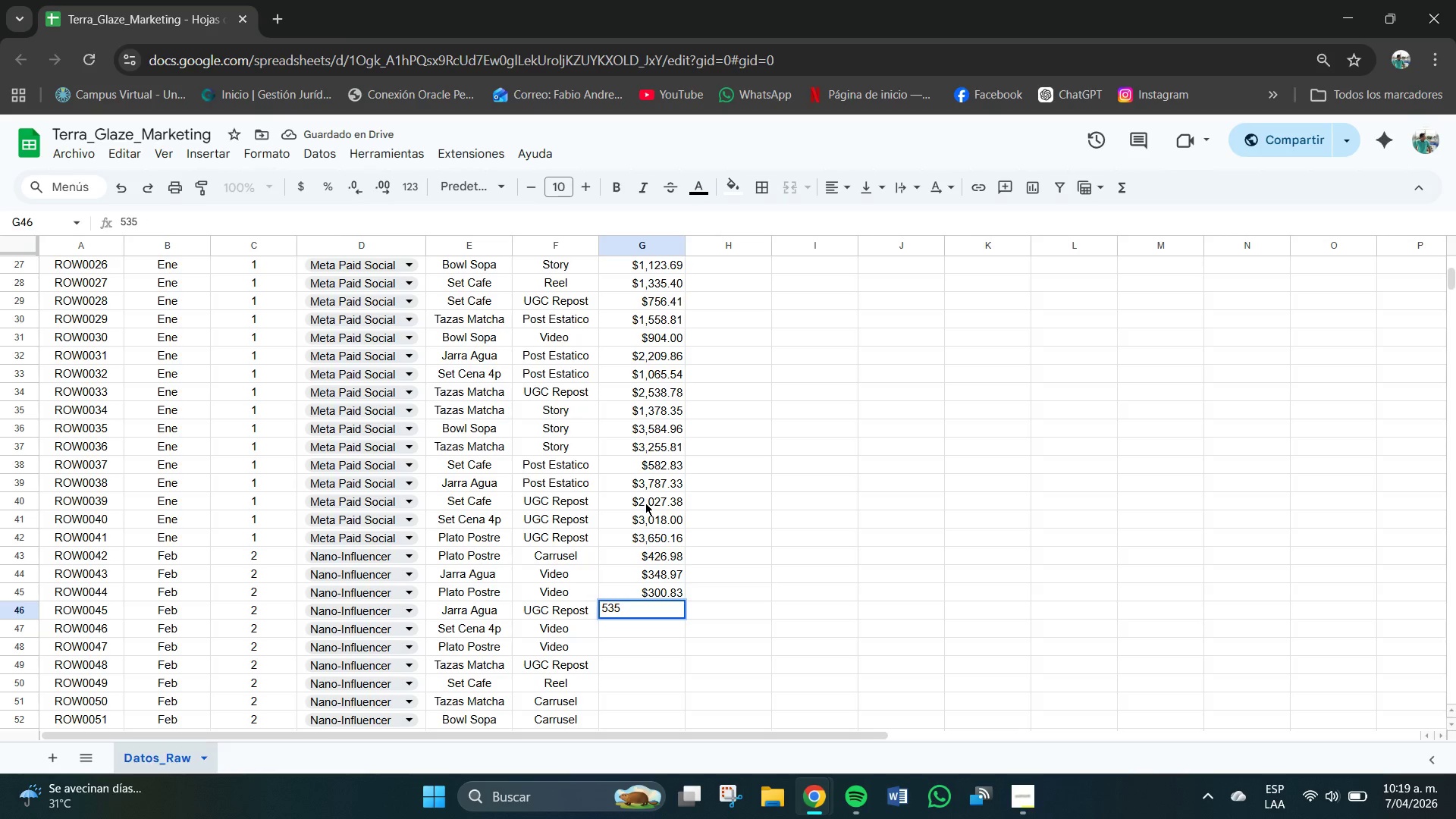 
key(Backspace)
 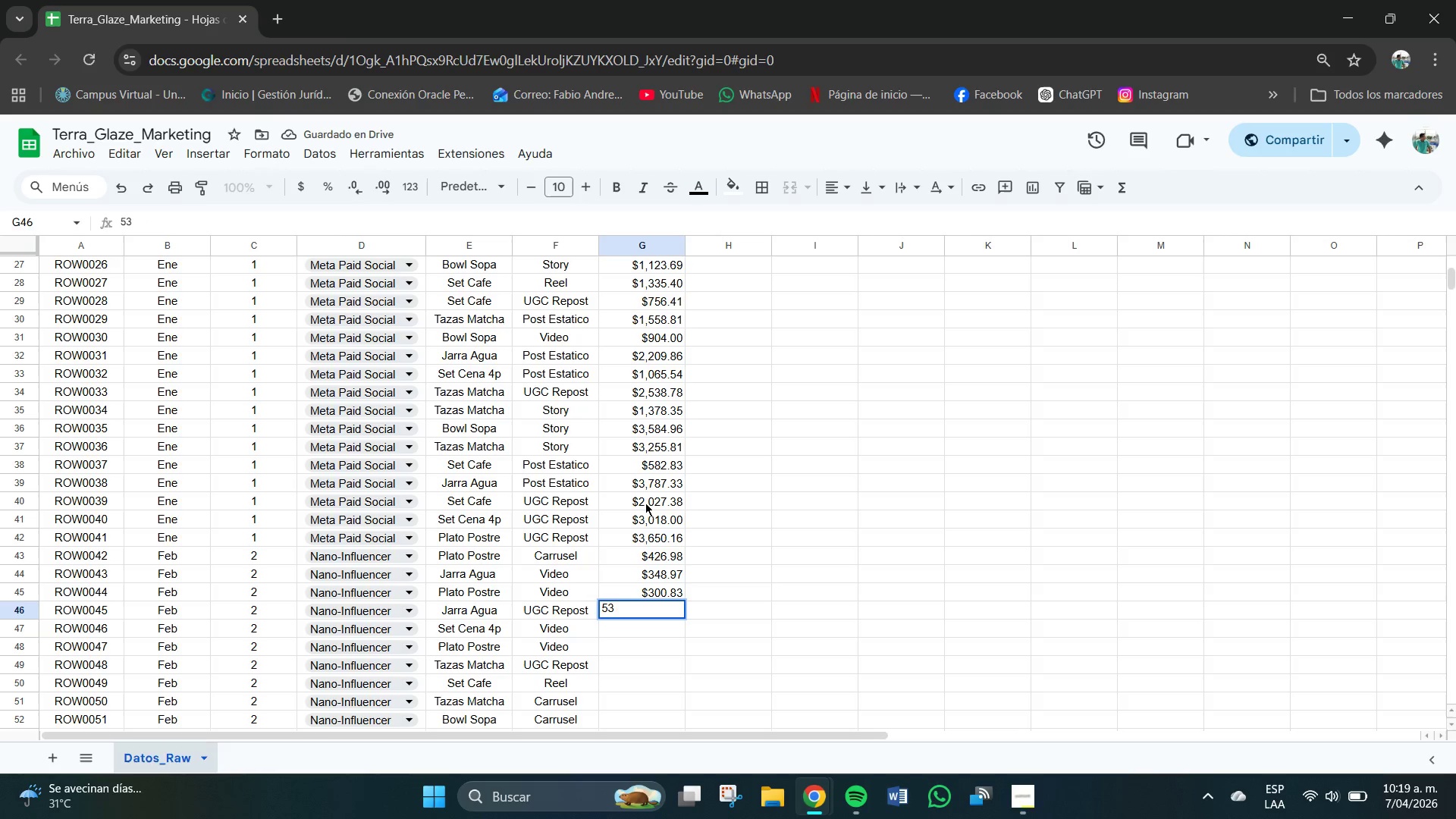 
key(Backspace)
 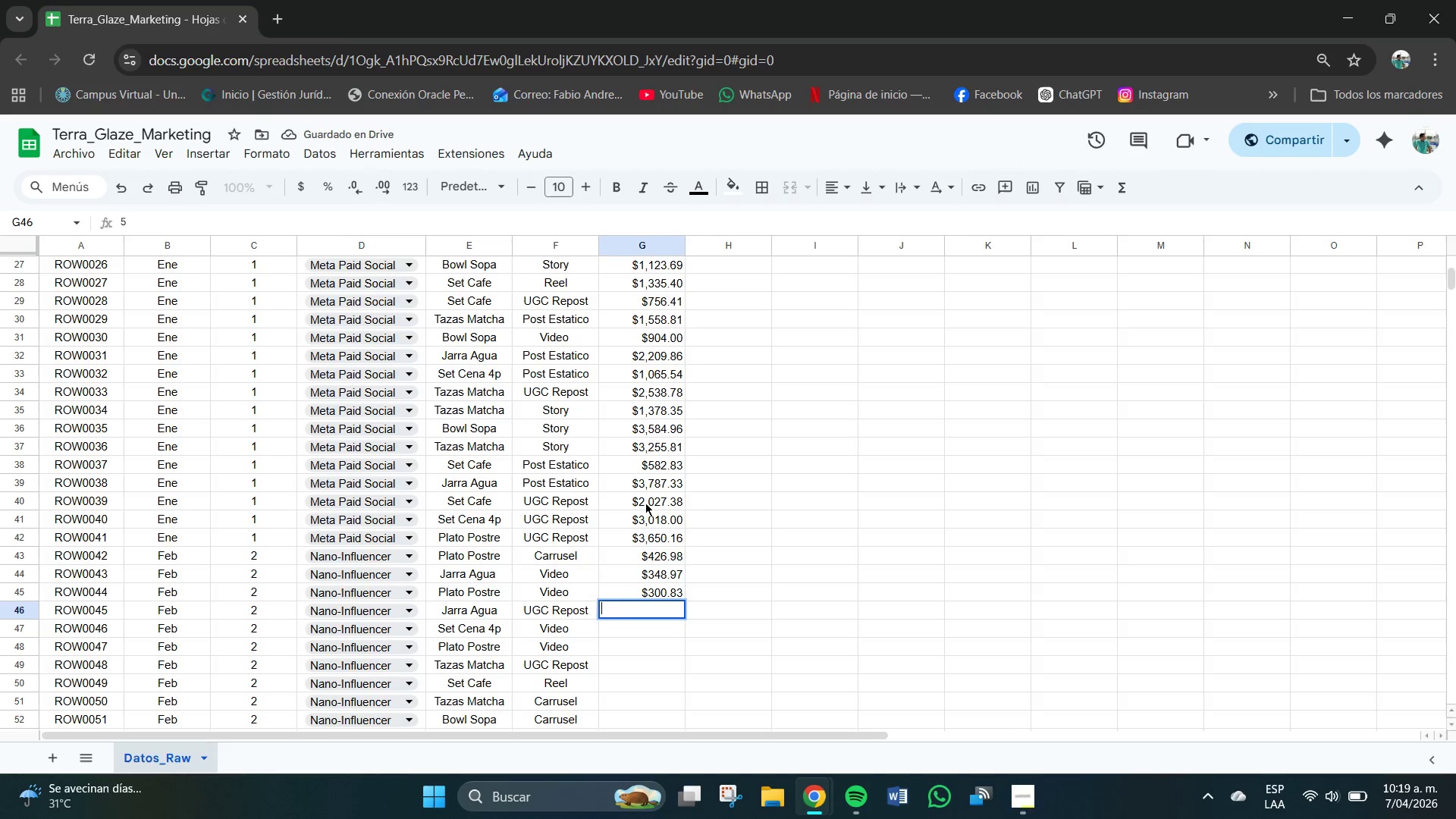 
key(Backspace)
 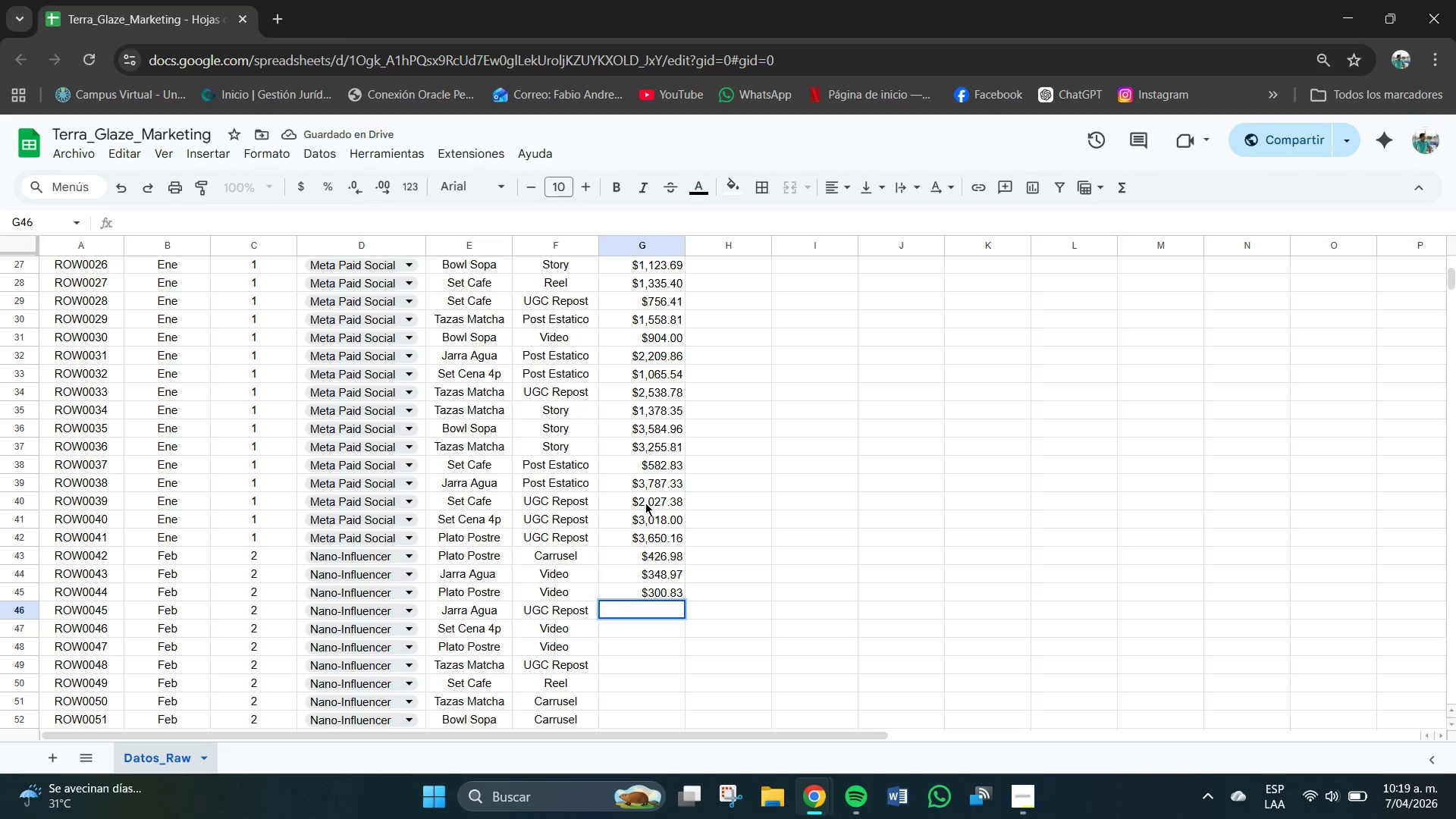 
key(Numpad5)
 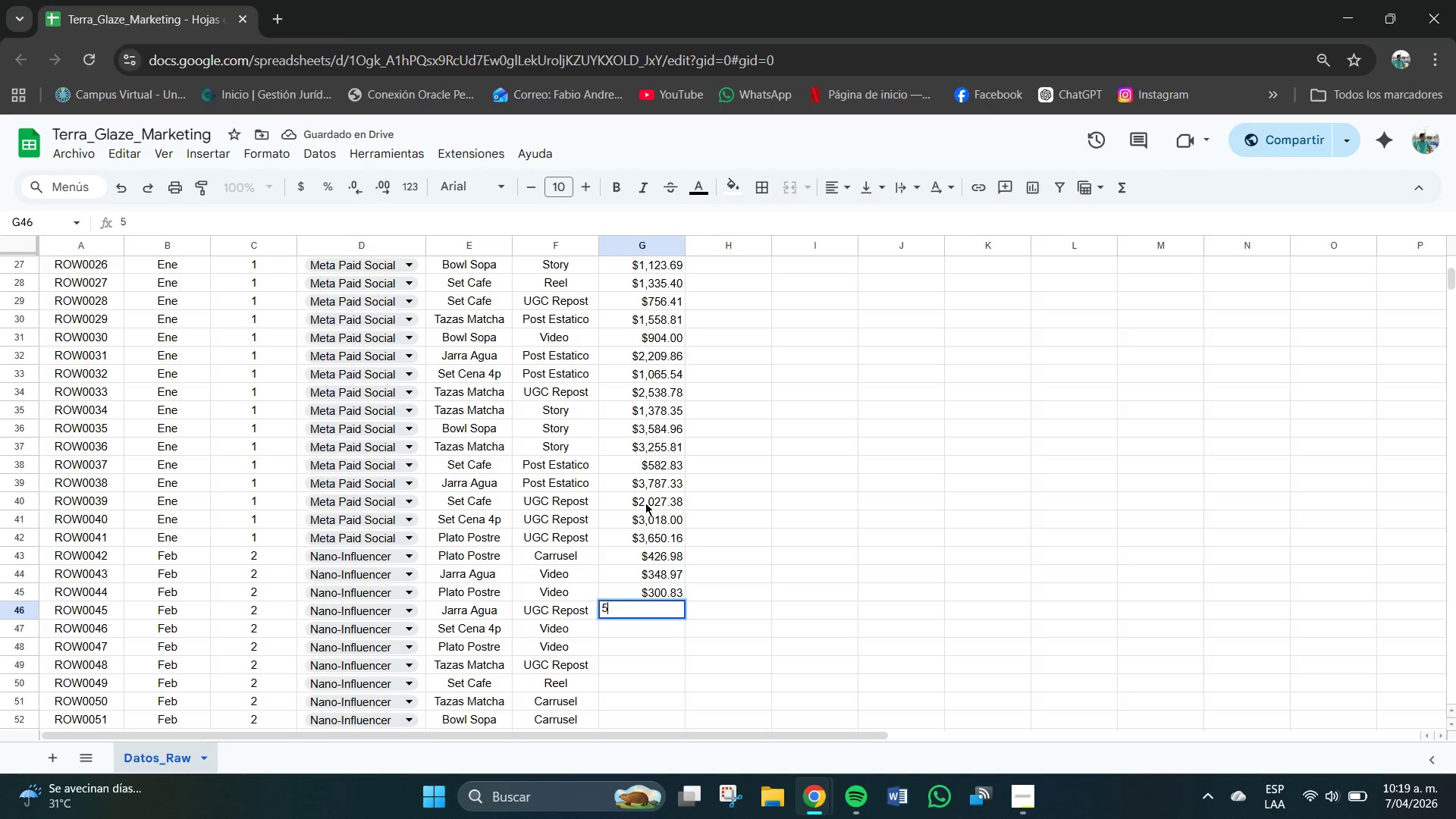 
key(Numpad3)
 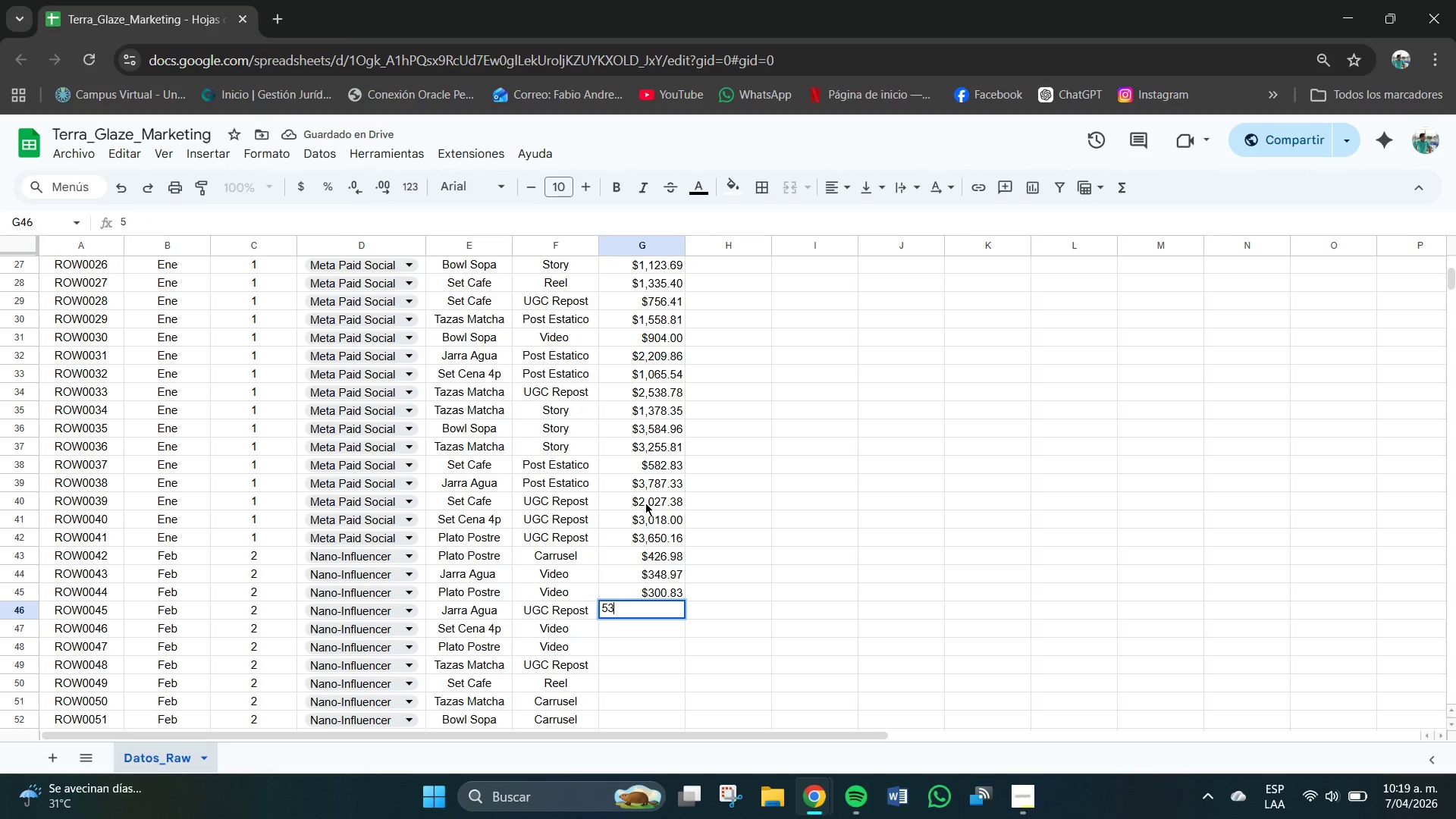 
key(Numpad2)
 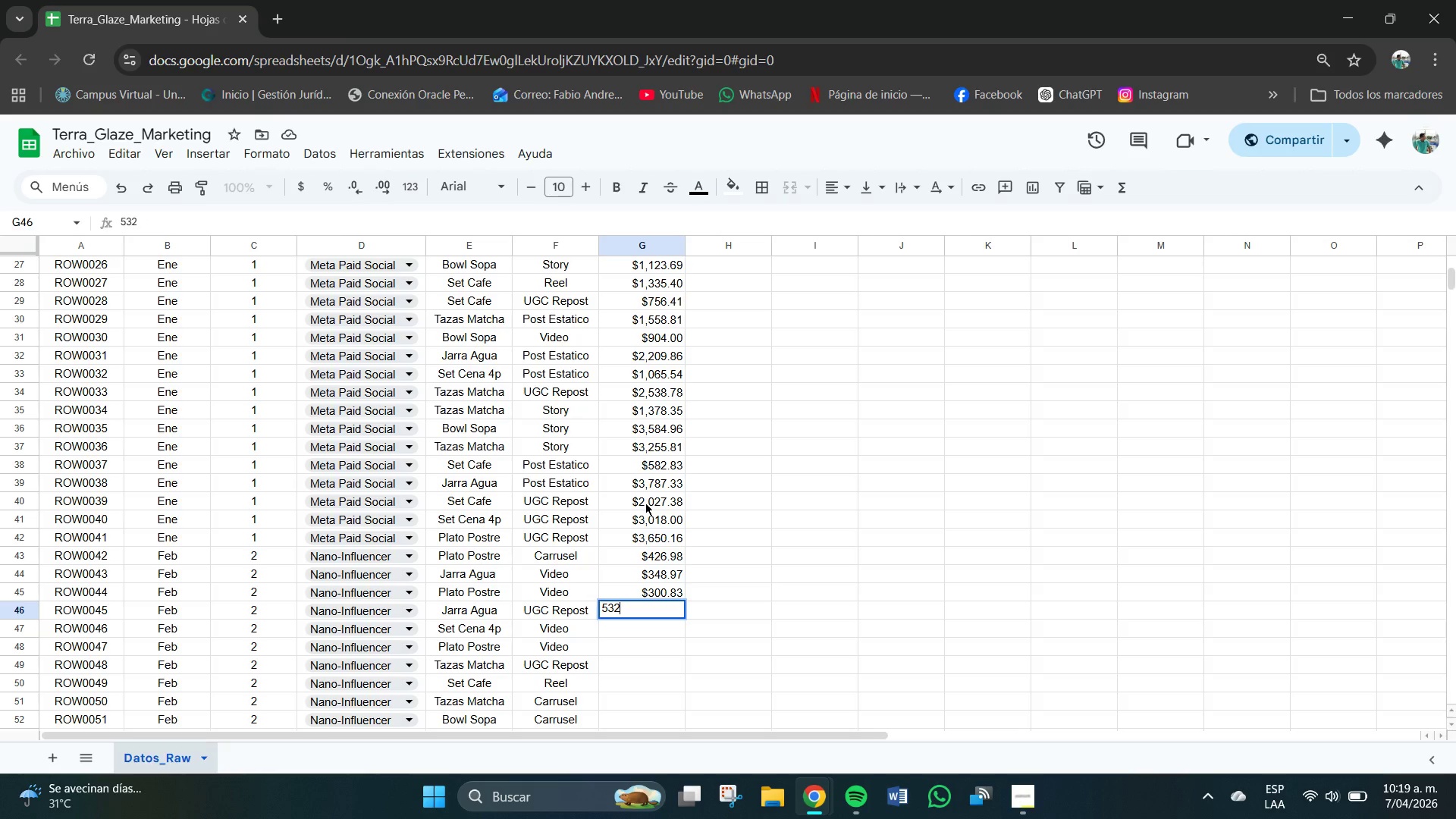 
key(NumpadDecimal)
 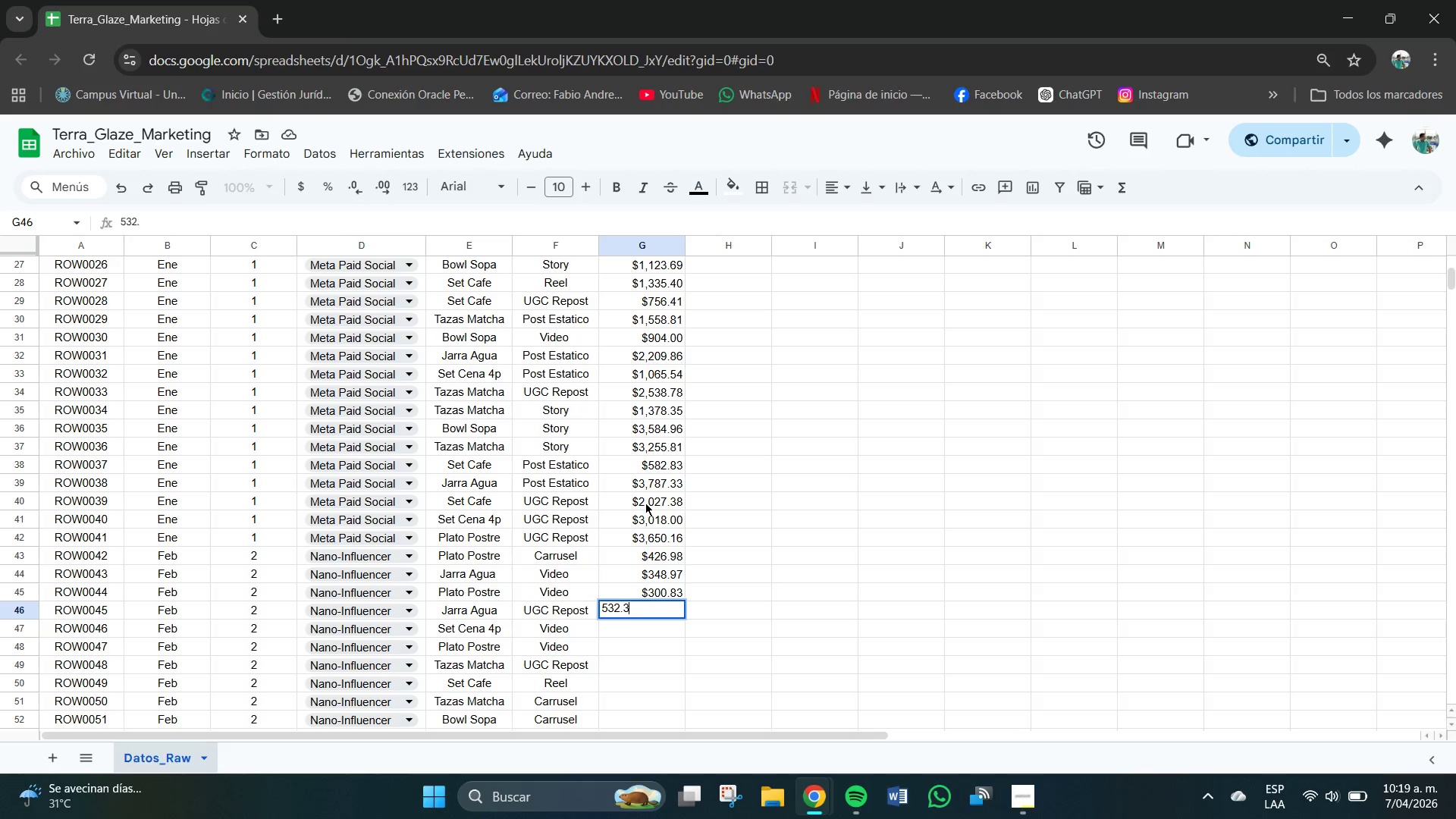 
key(Numpad3)
 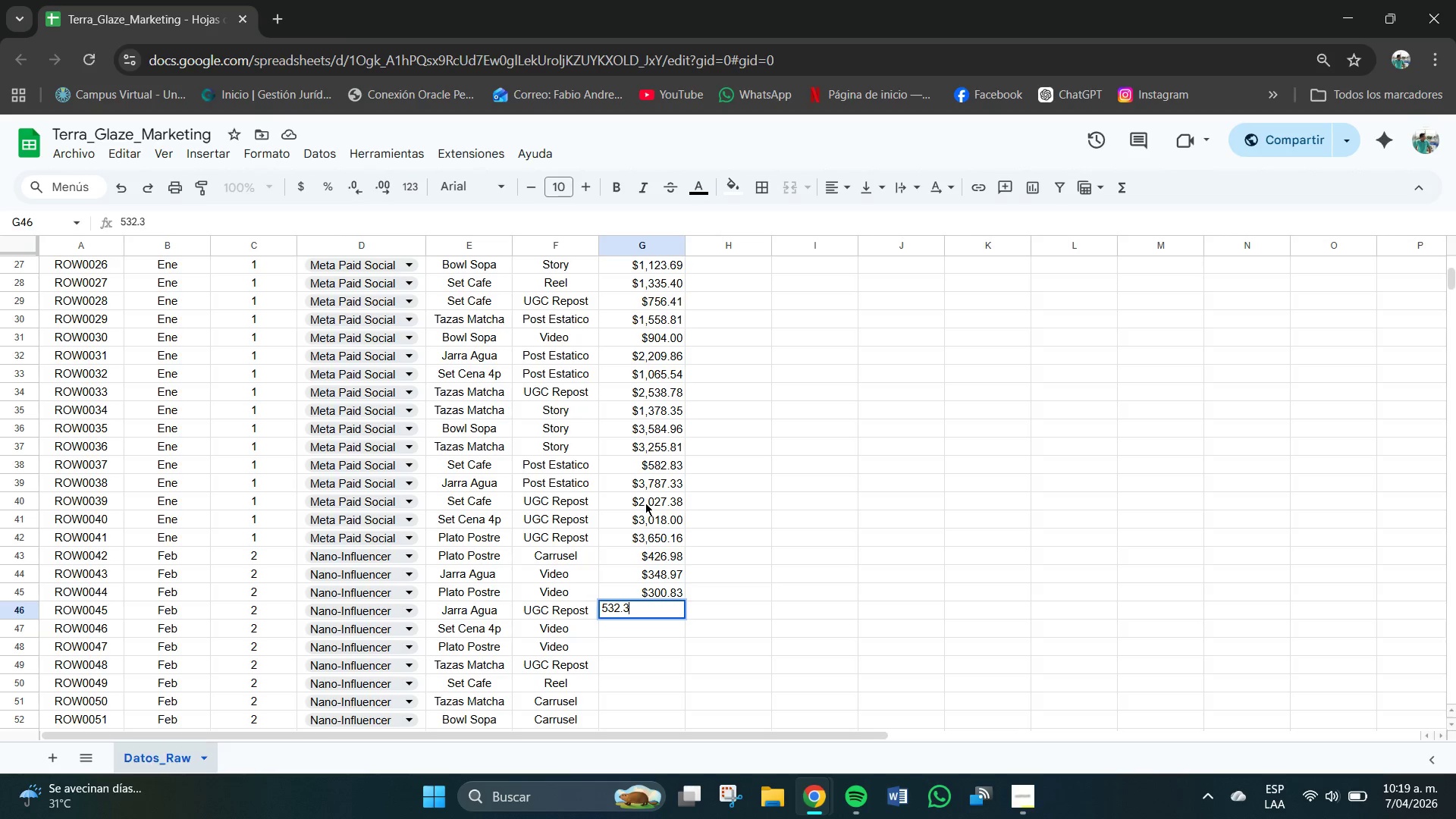 
key(Numpad8)
 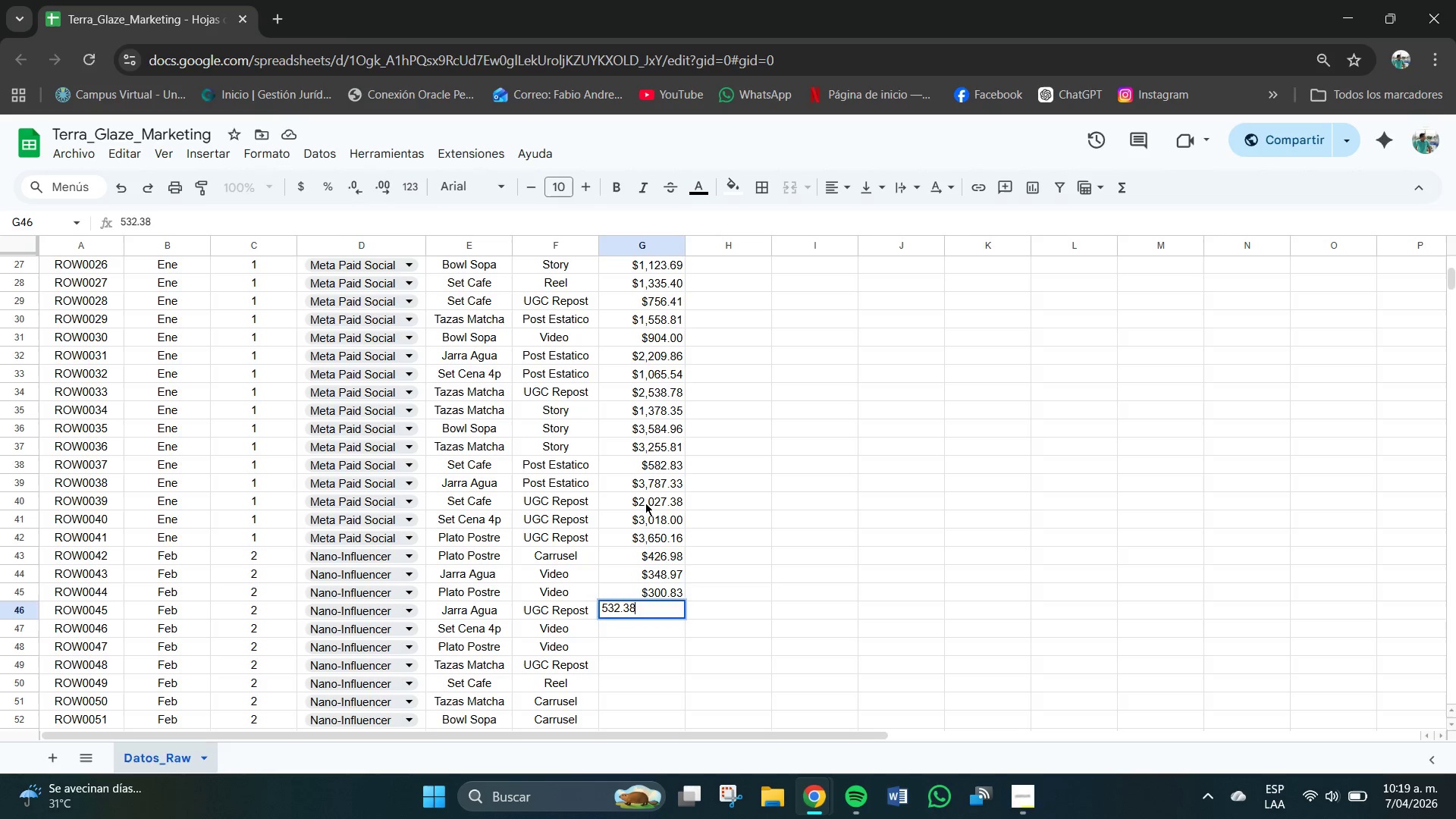 
key(NumpadEnter)
 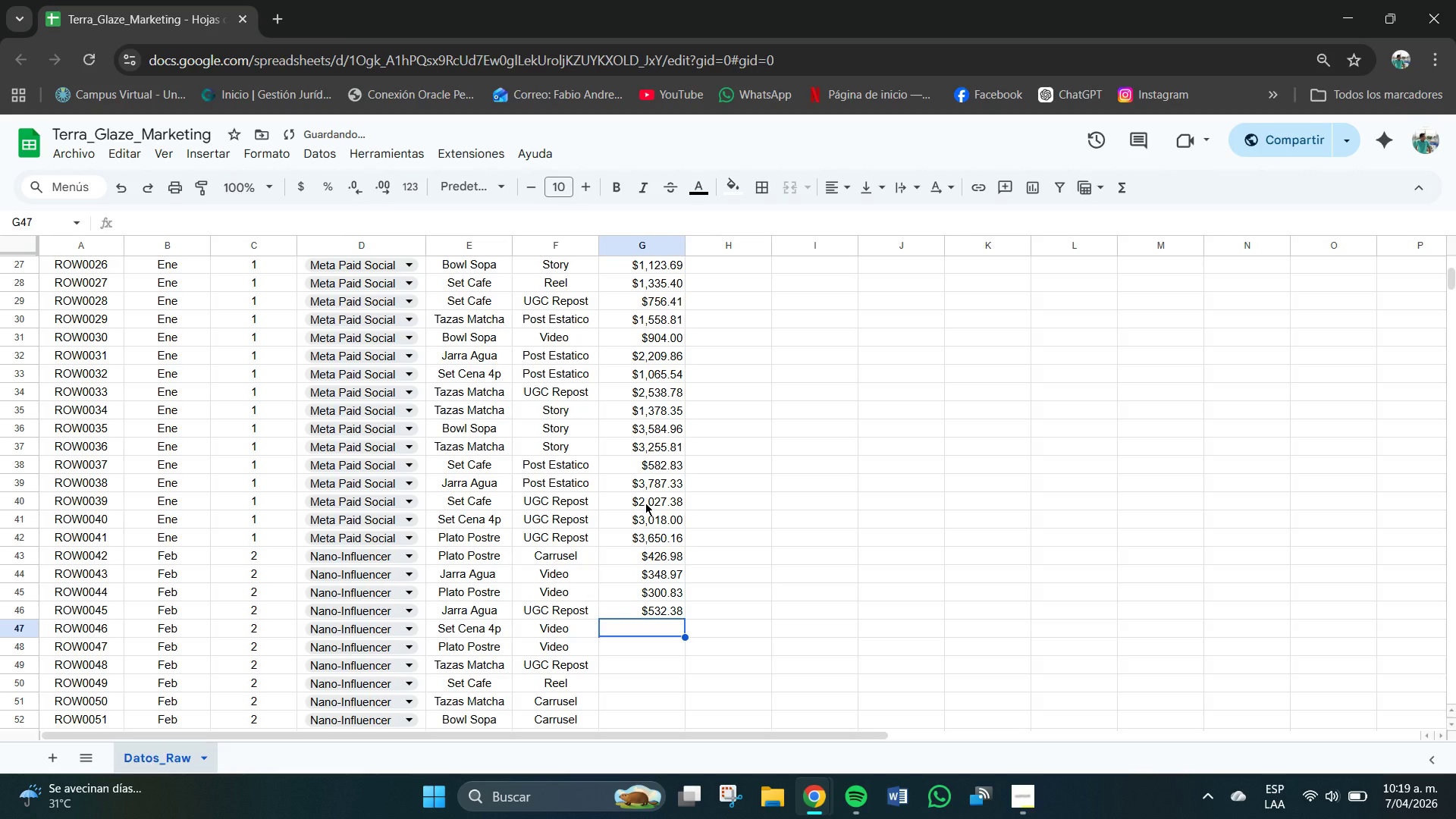 
key(Numpad1)
 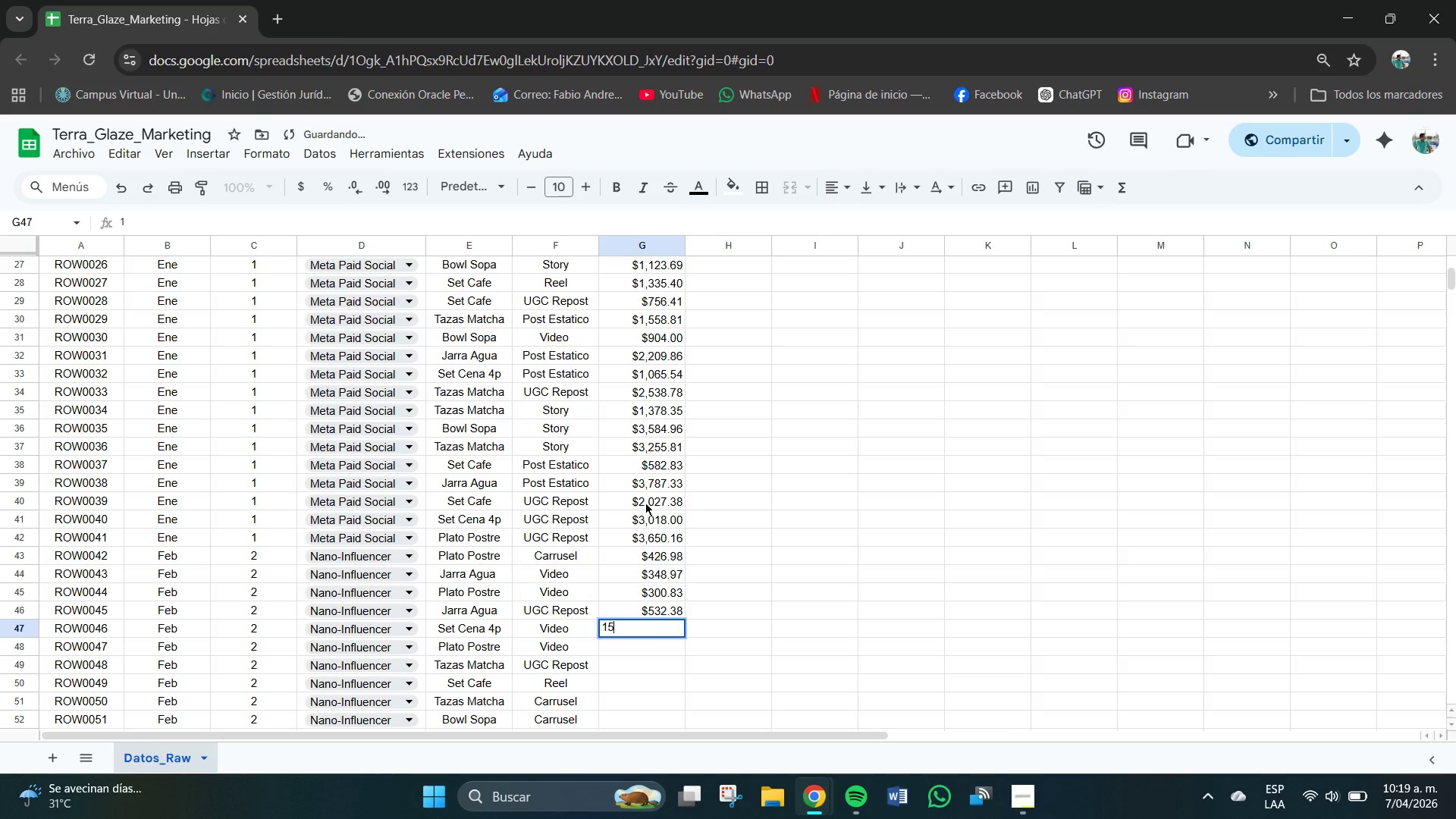 
key(Numpad5)
 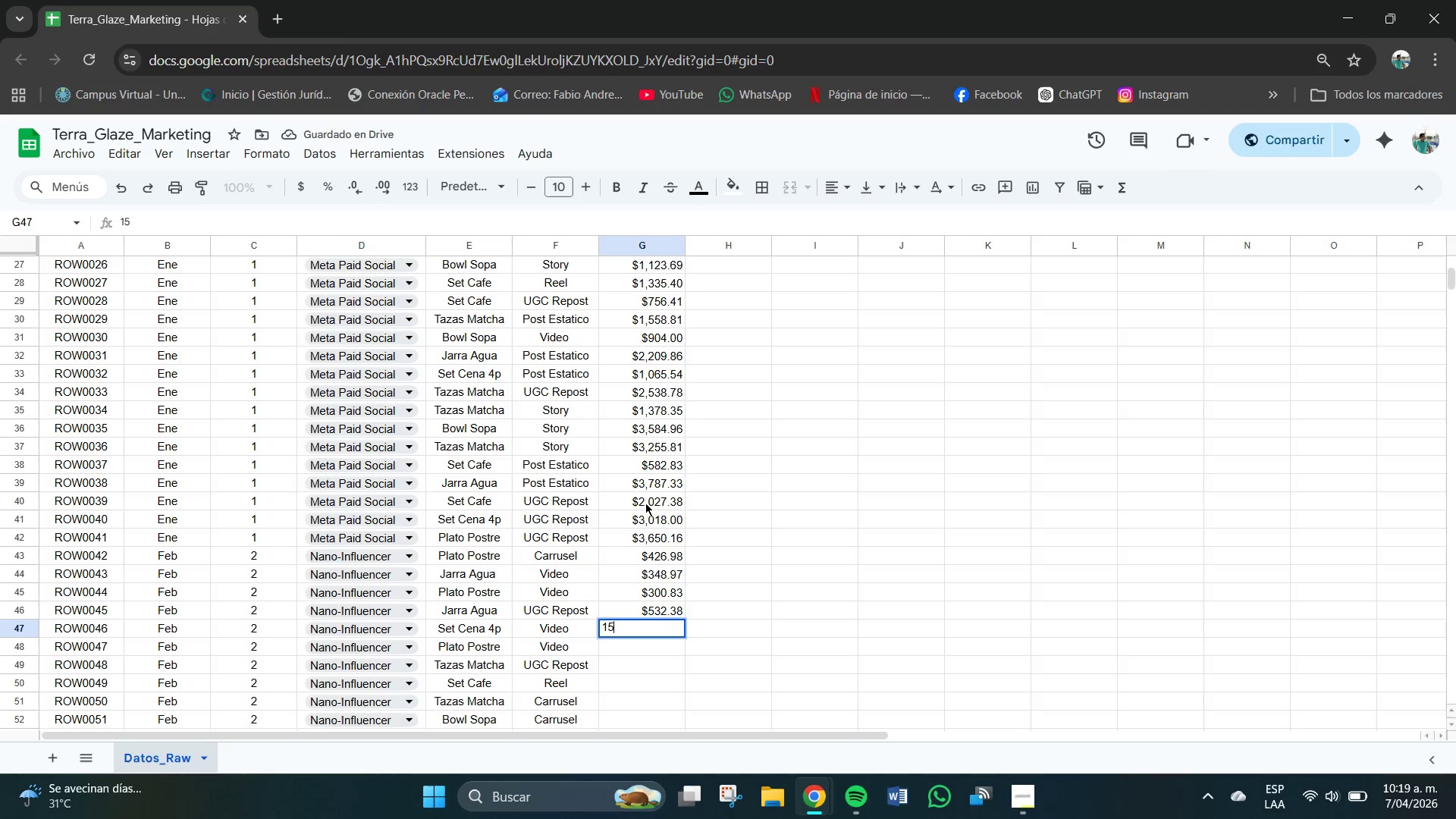 
key(Numpad2)
 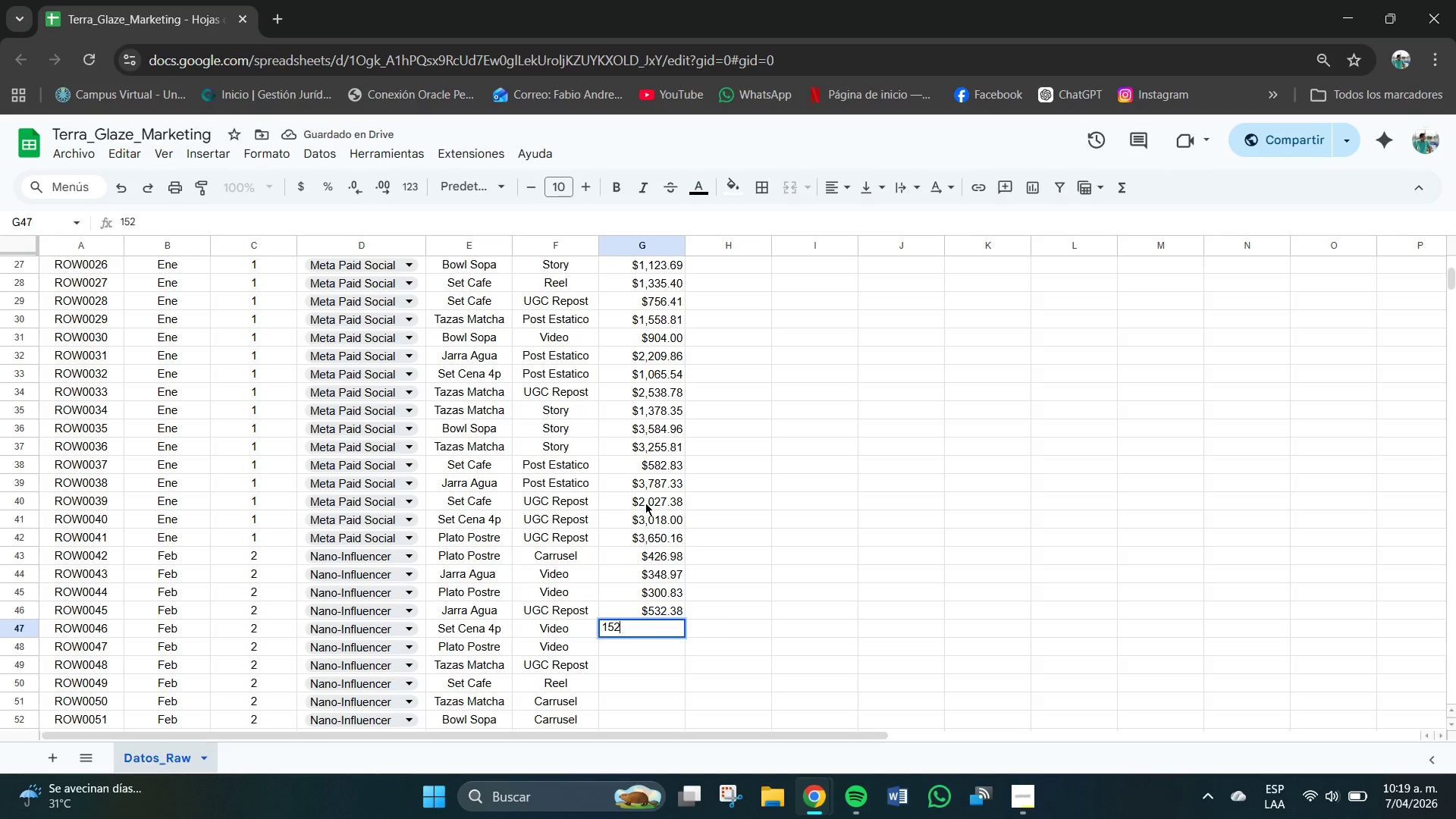 
key(NumpadDecimal)
 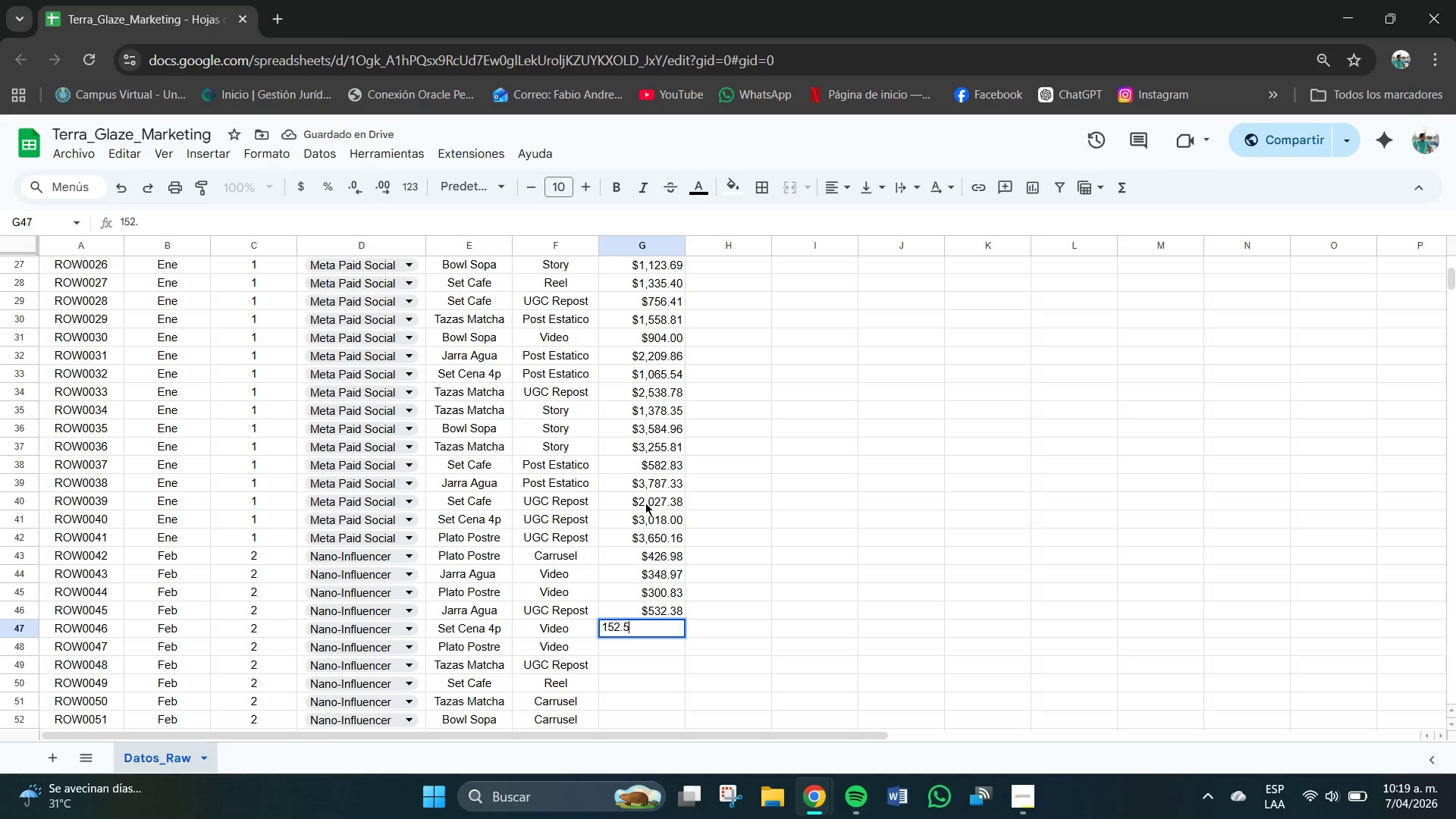 
key(Numpad5)
 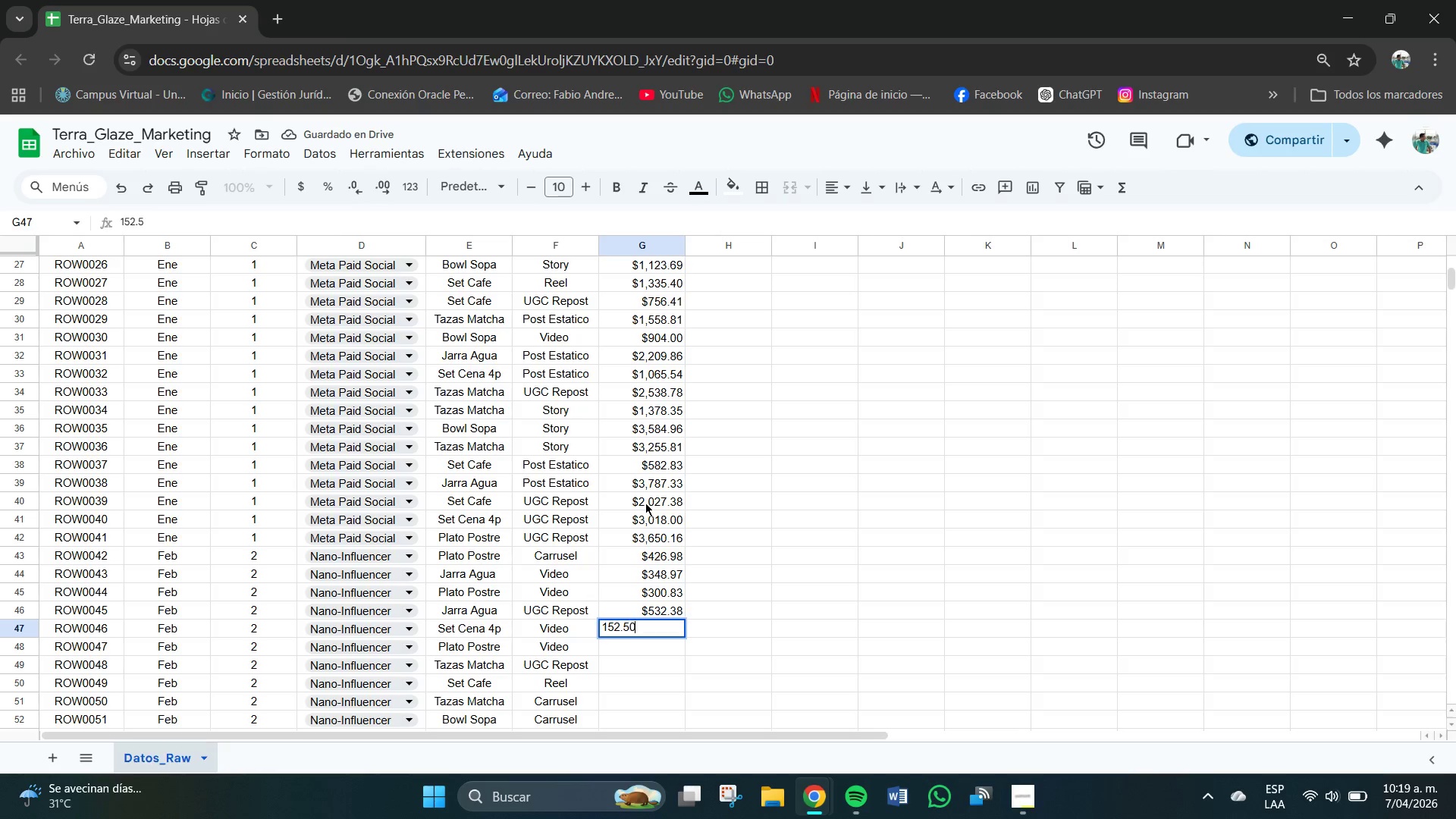 
key(Numpad0)
 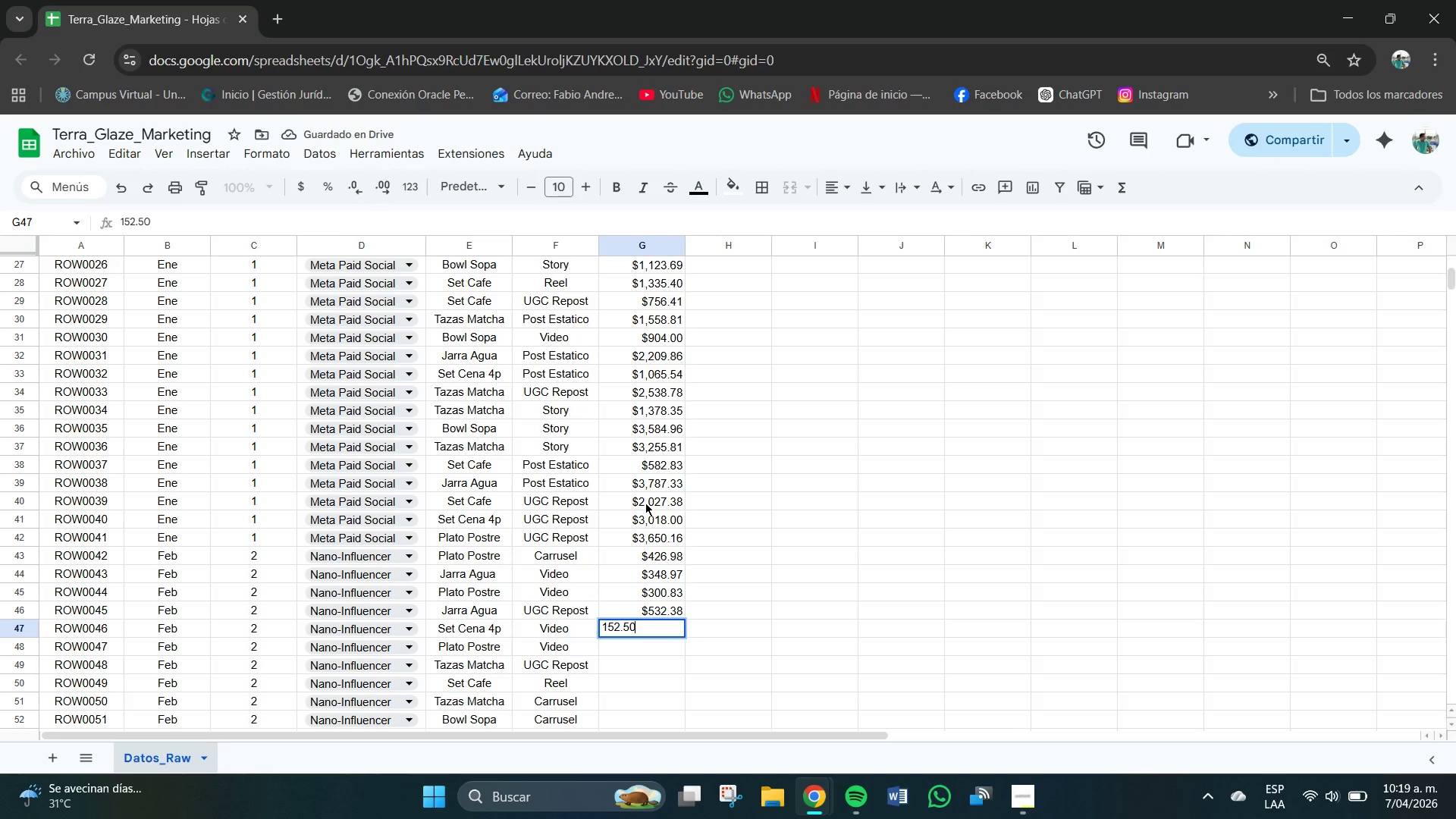 
key(NumpadEnter)
 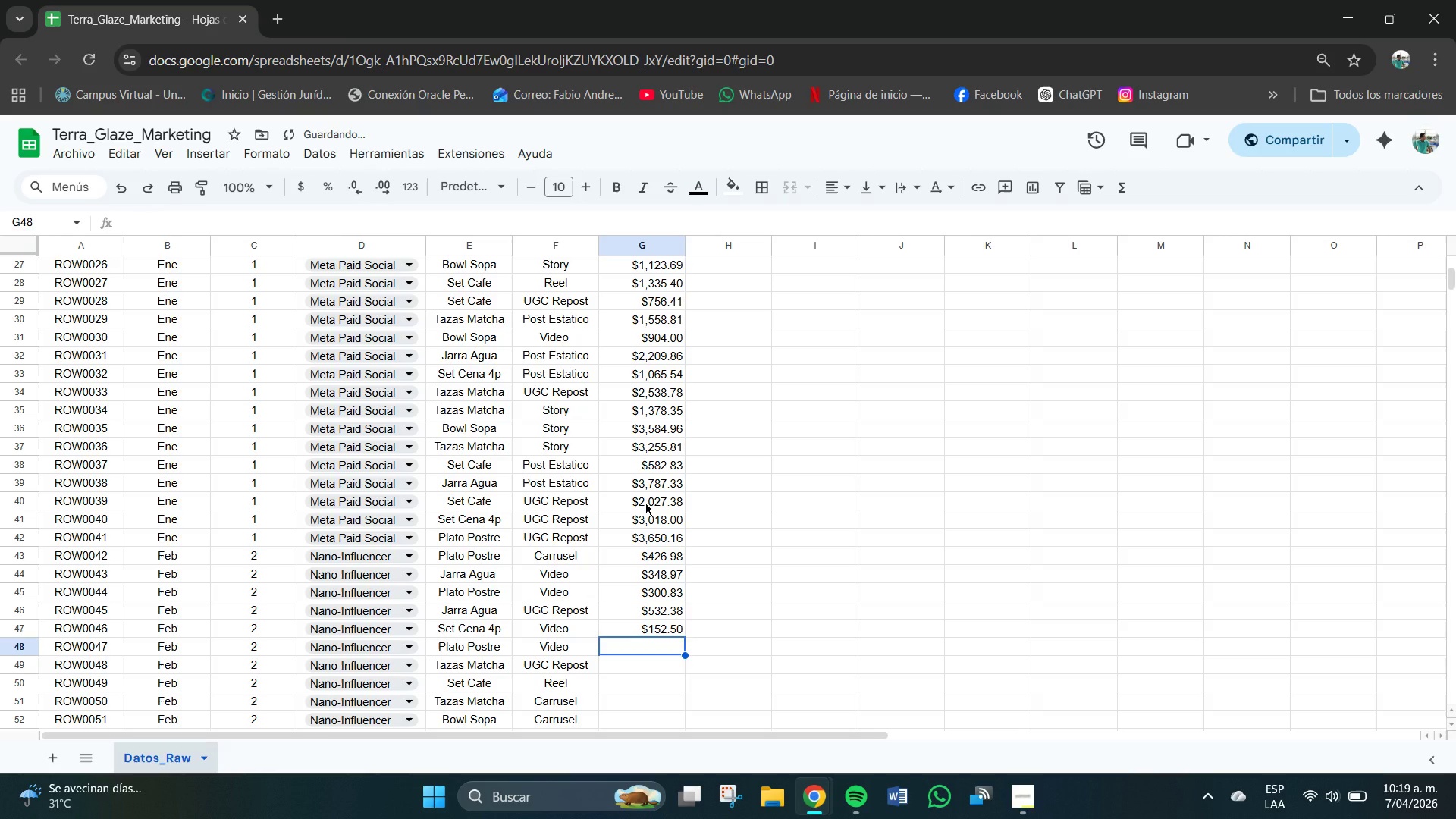 
key(Numpad2)
 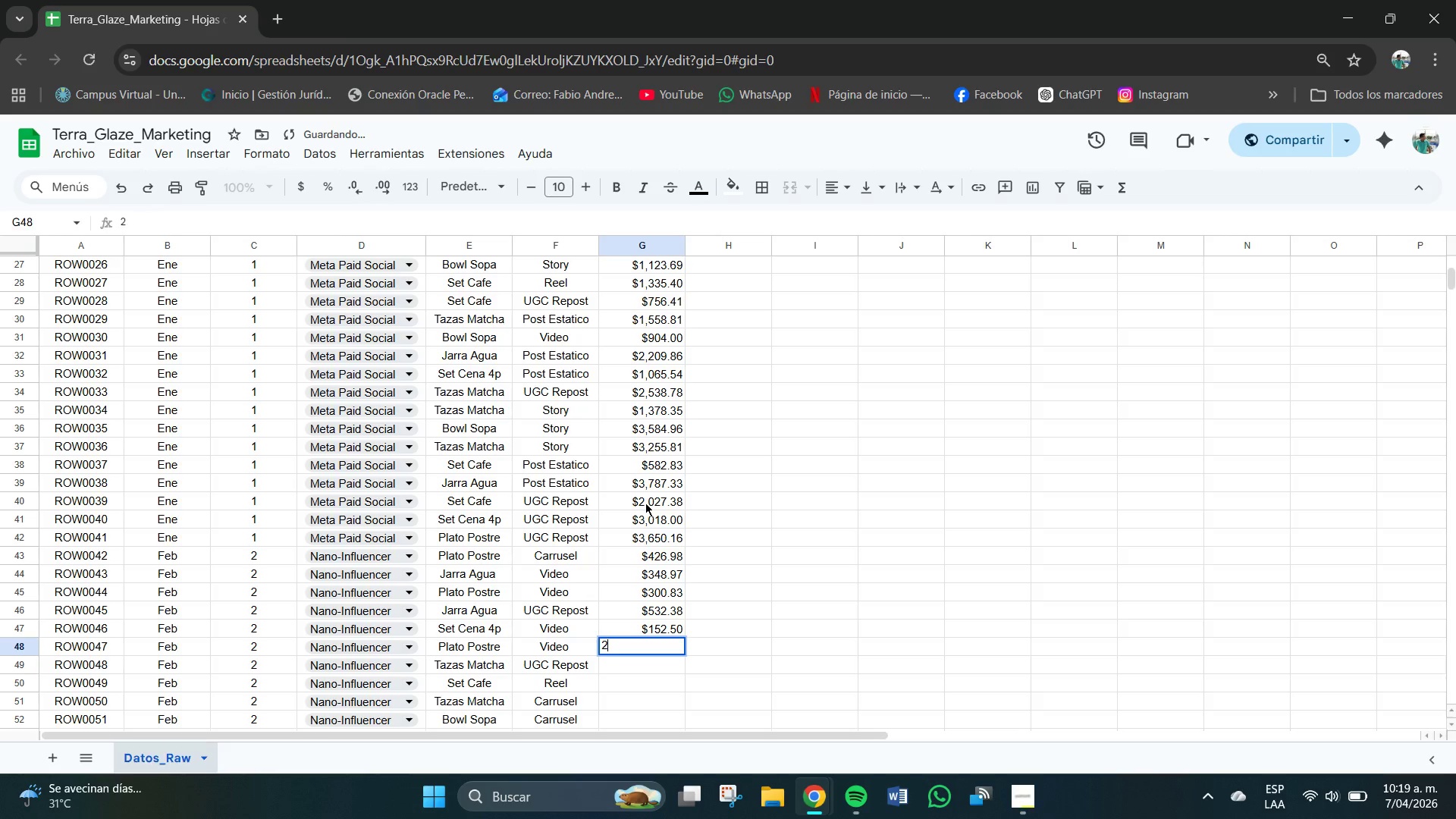 
key(Numpad6)
 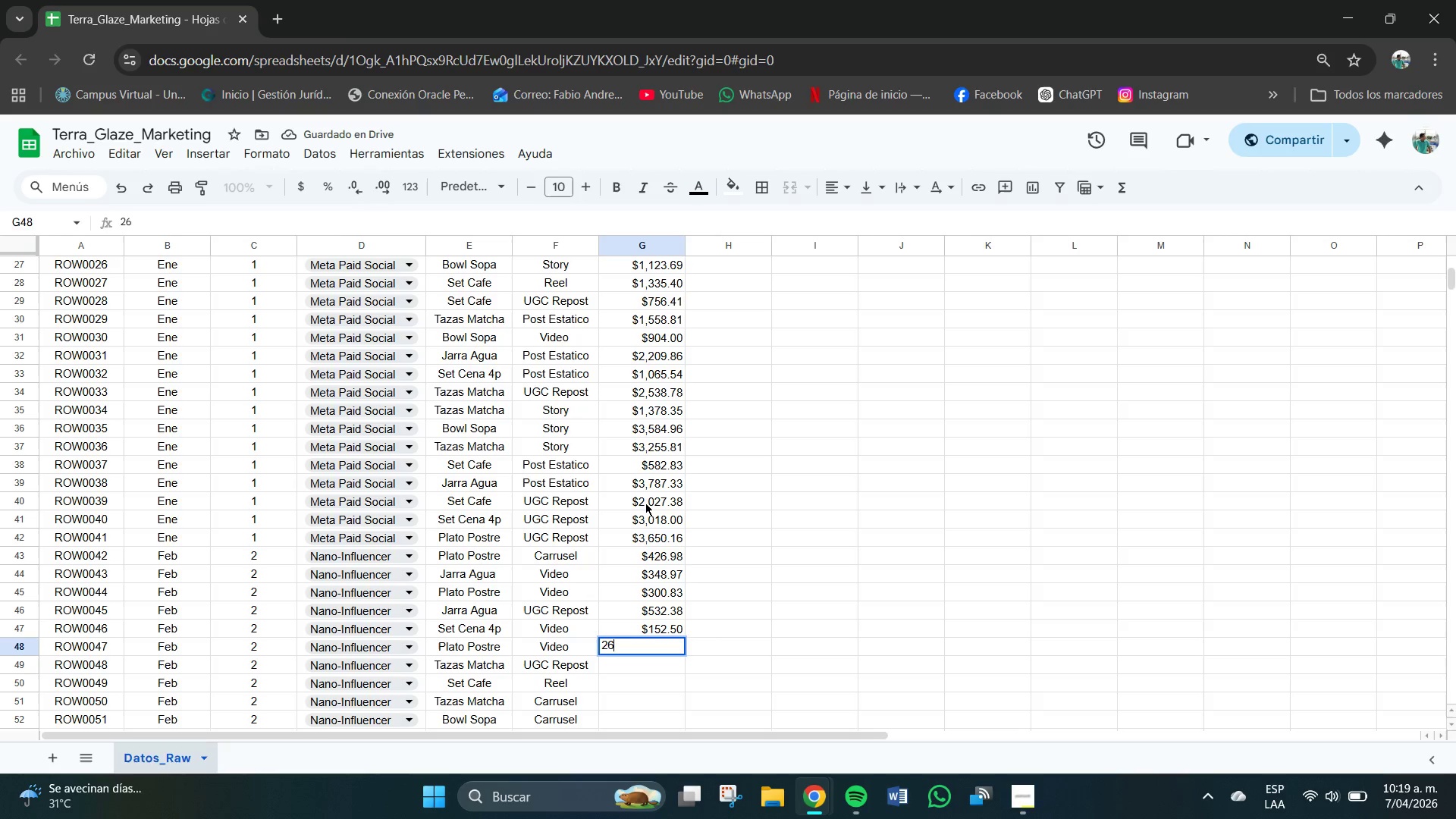 
key(Numpad2)
 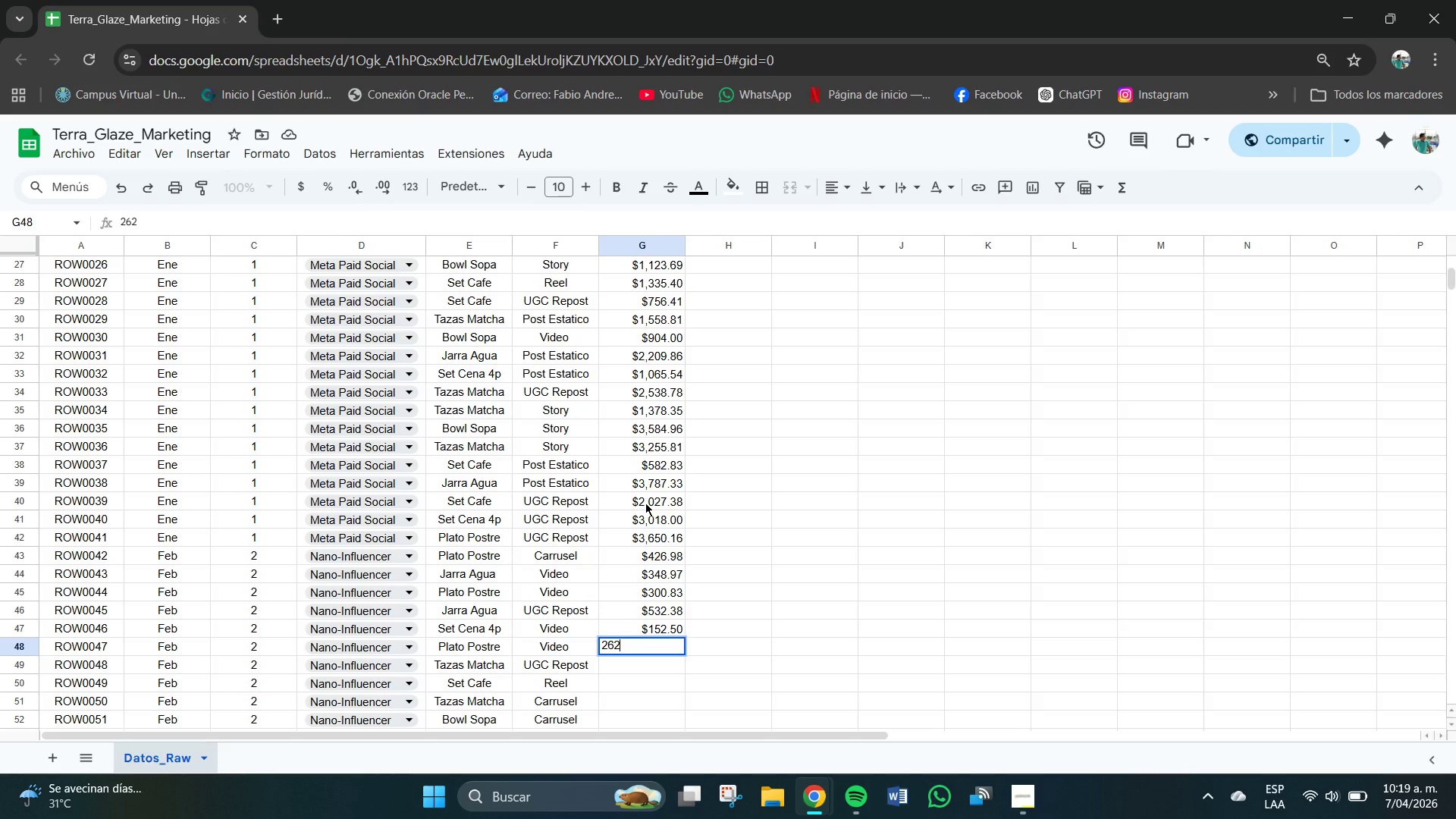 
wait(7.5)
 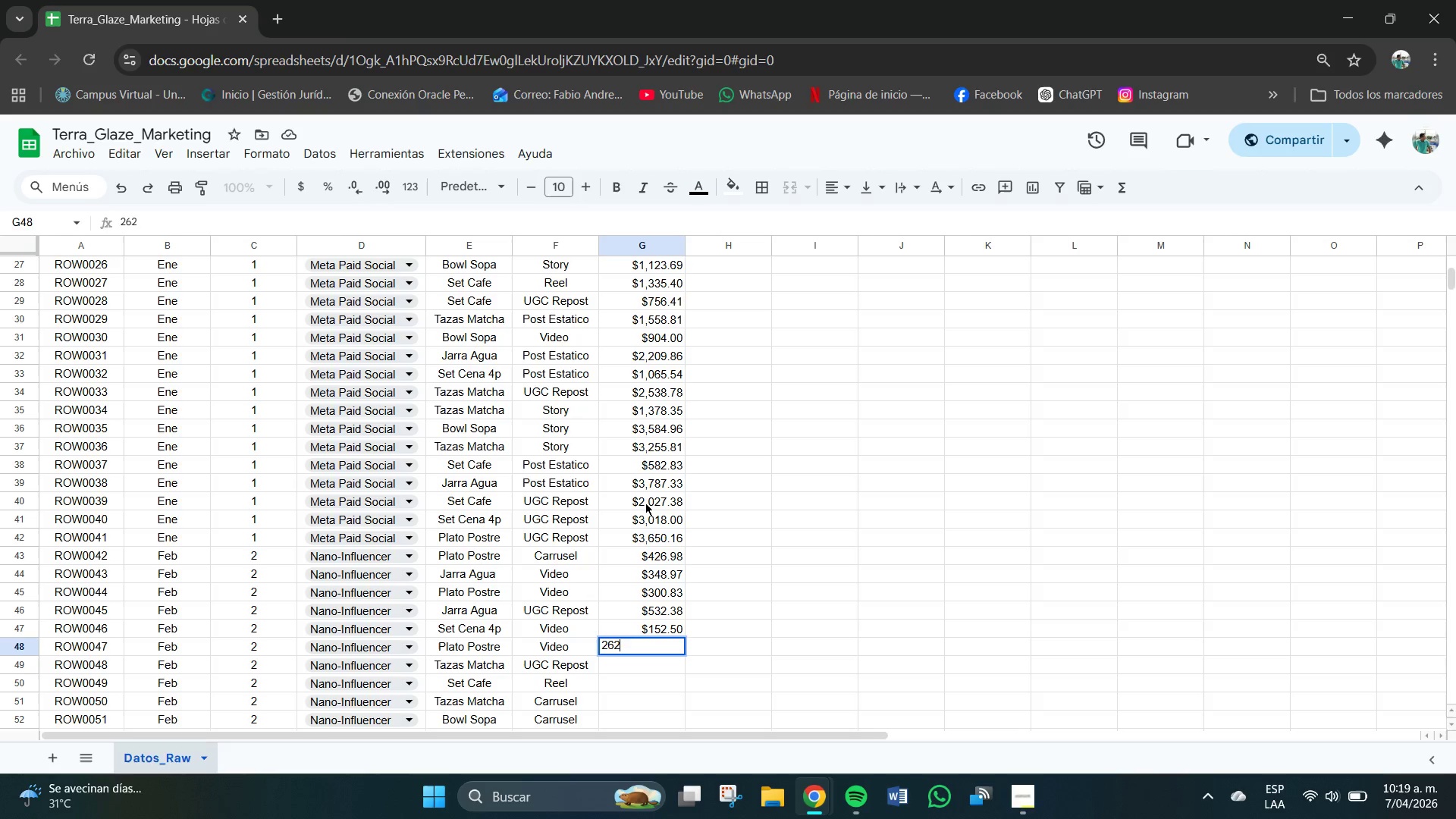 
key(NumpadDecimal)
 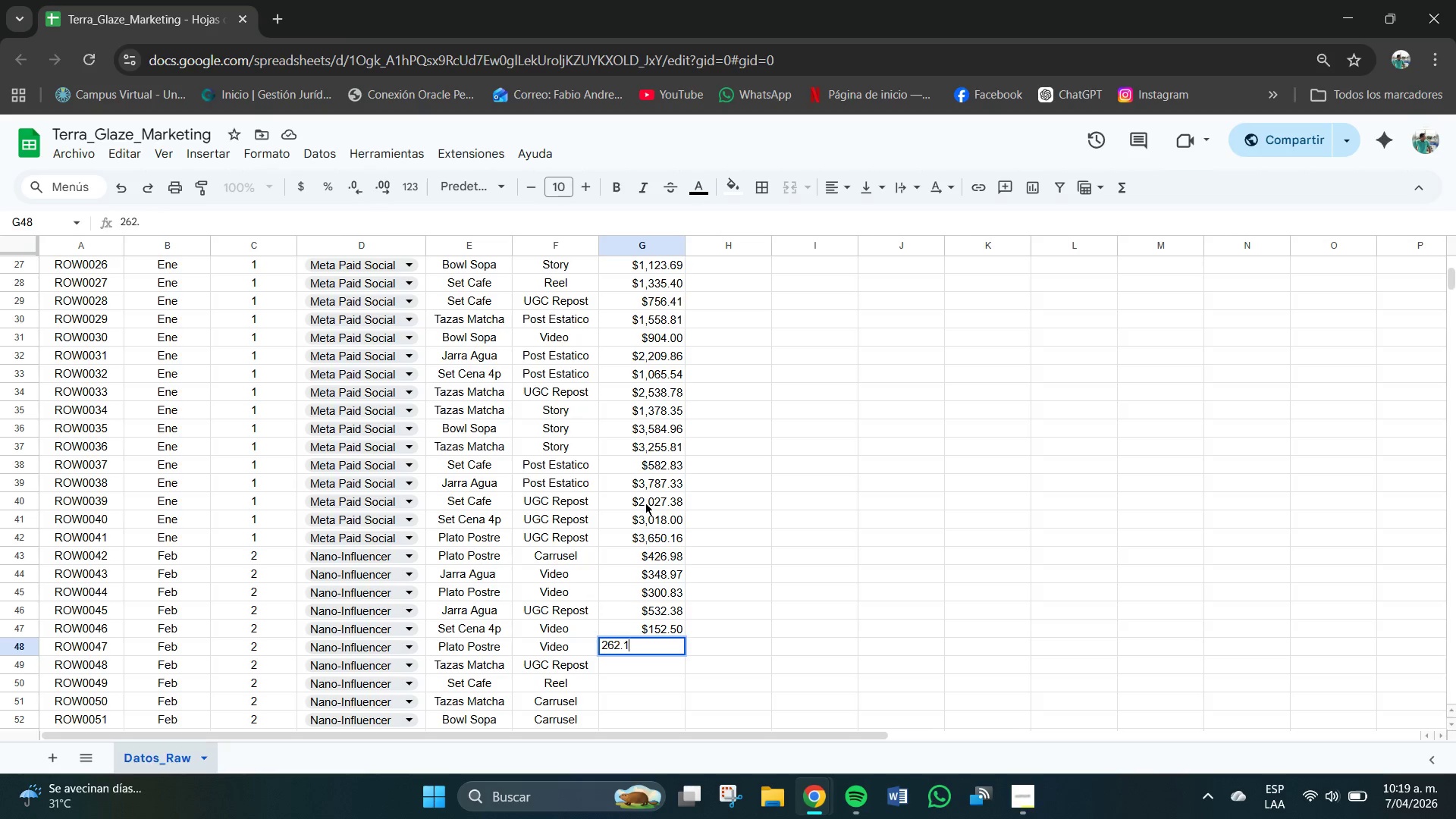 
key(Numpad1)
 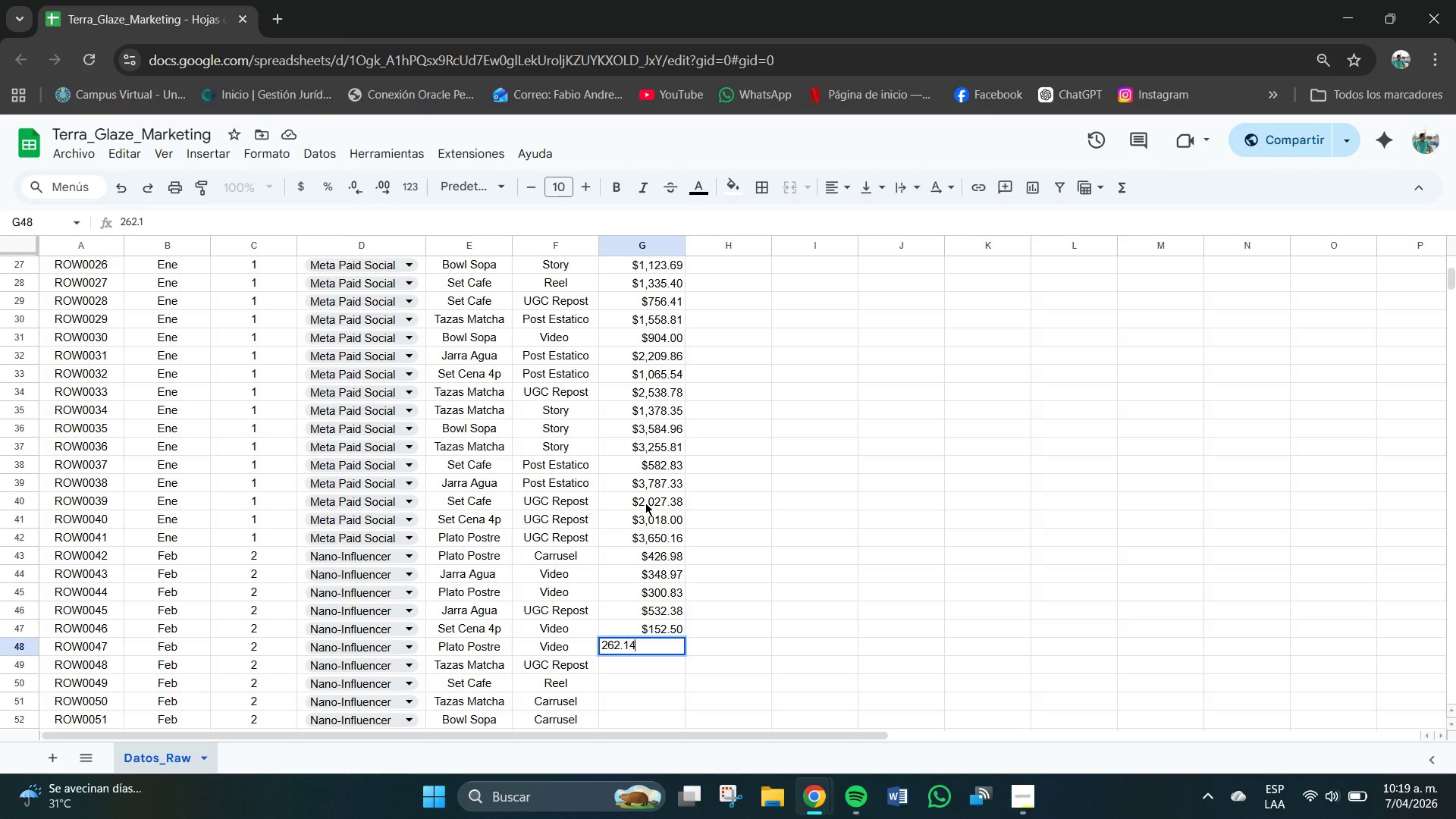 
key(Numpad4)
 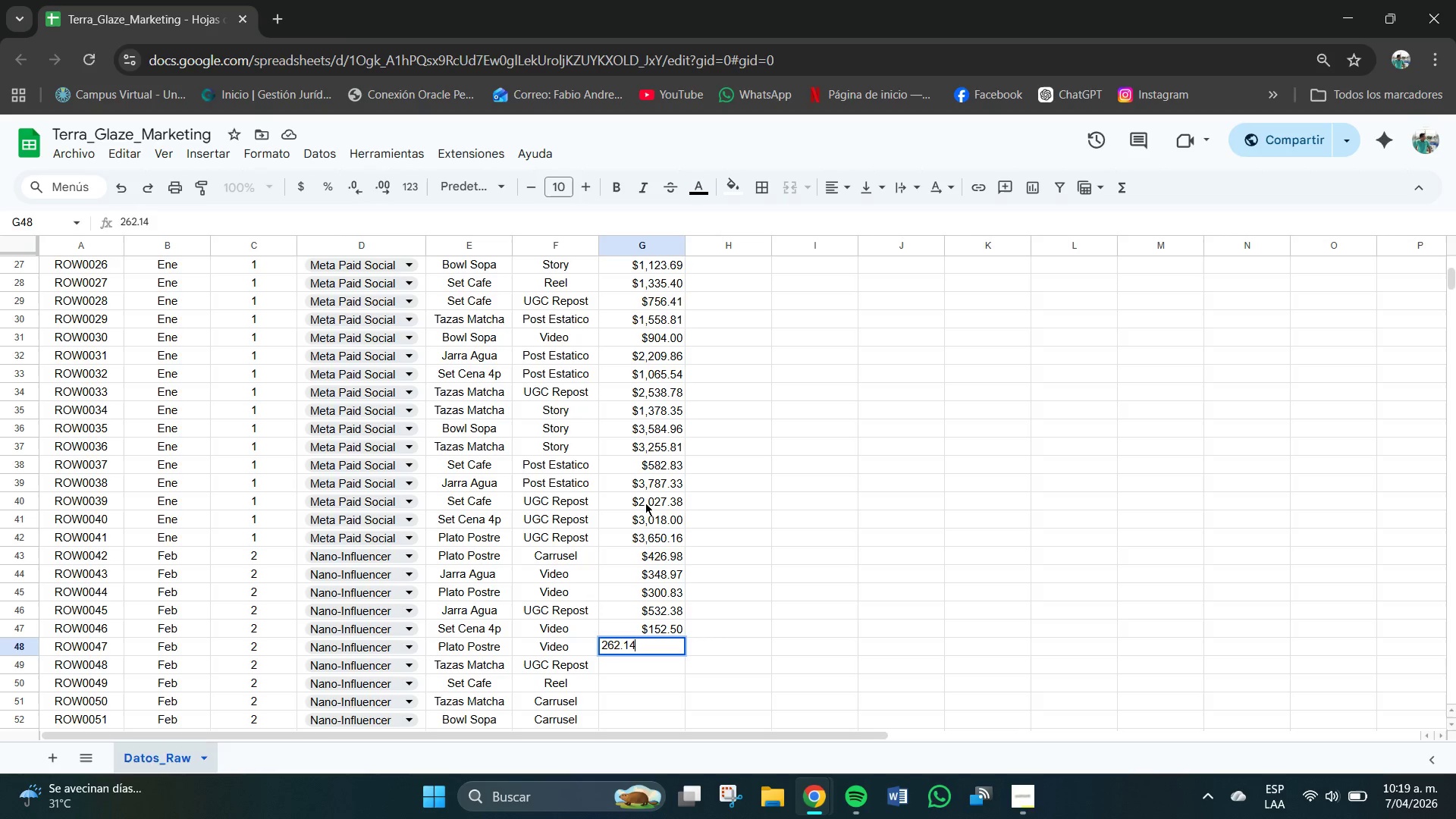 
key(NumpadEnter)
 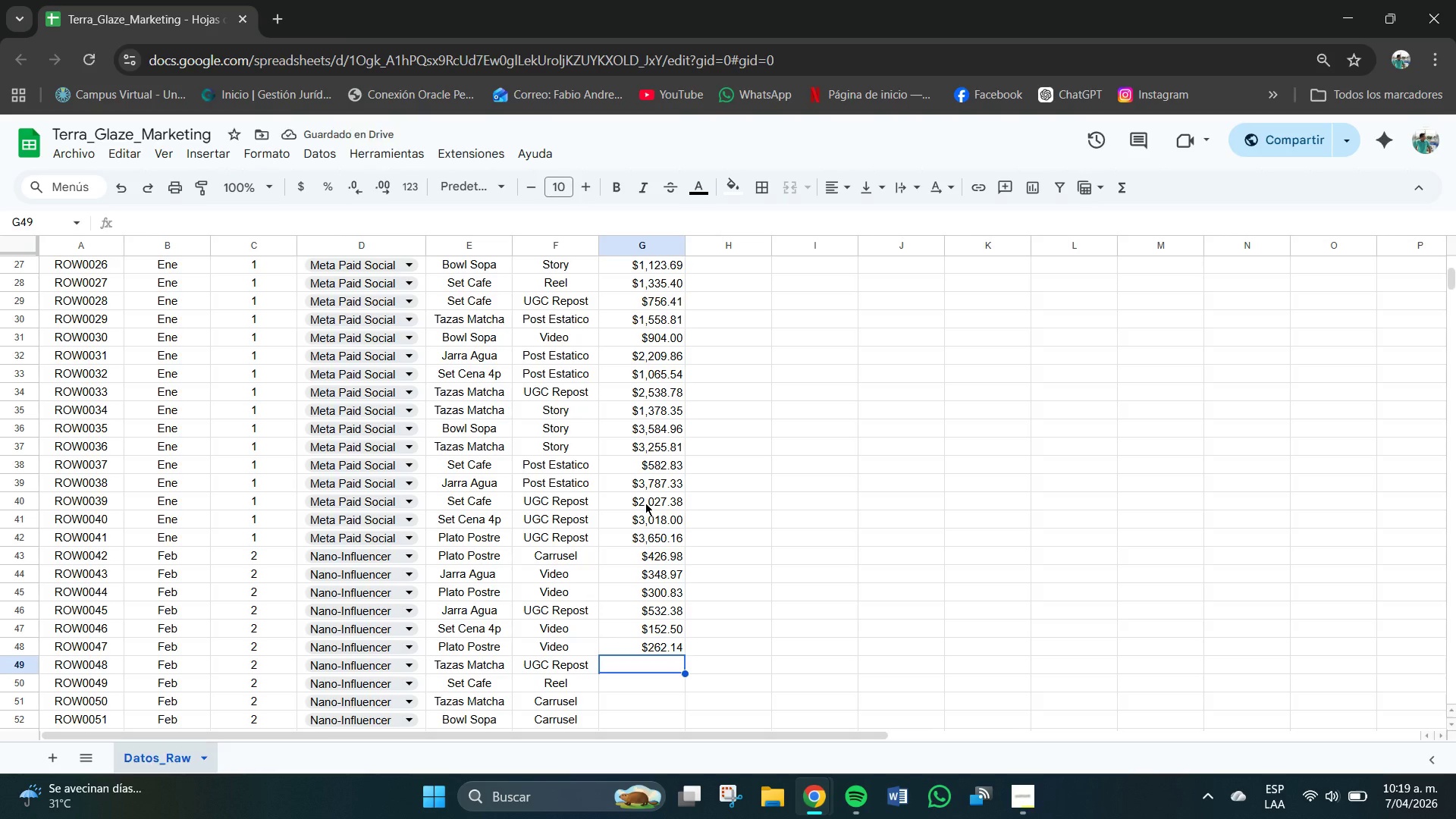 
key(Numpad5)
 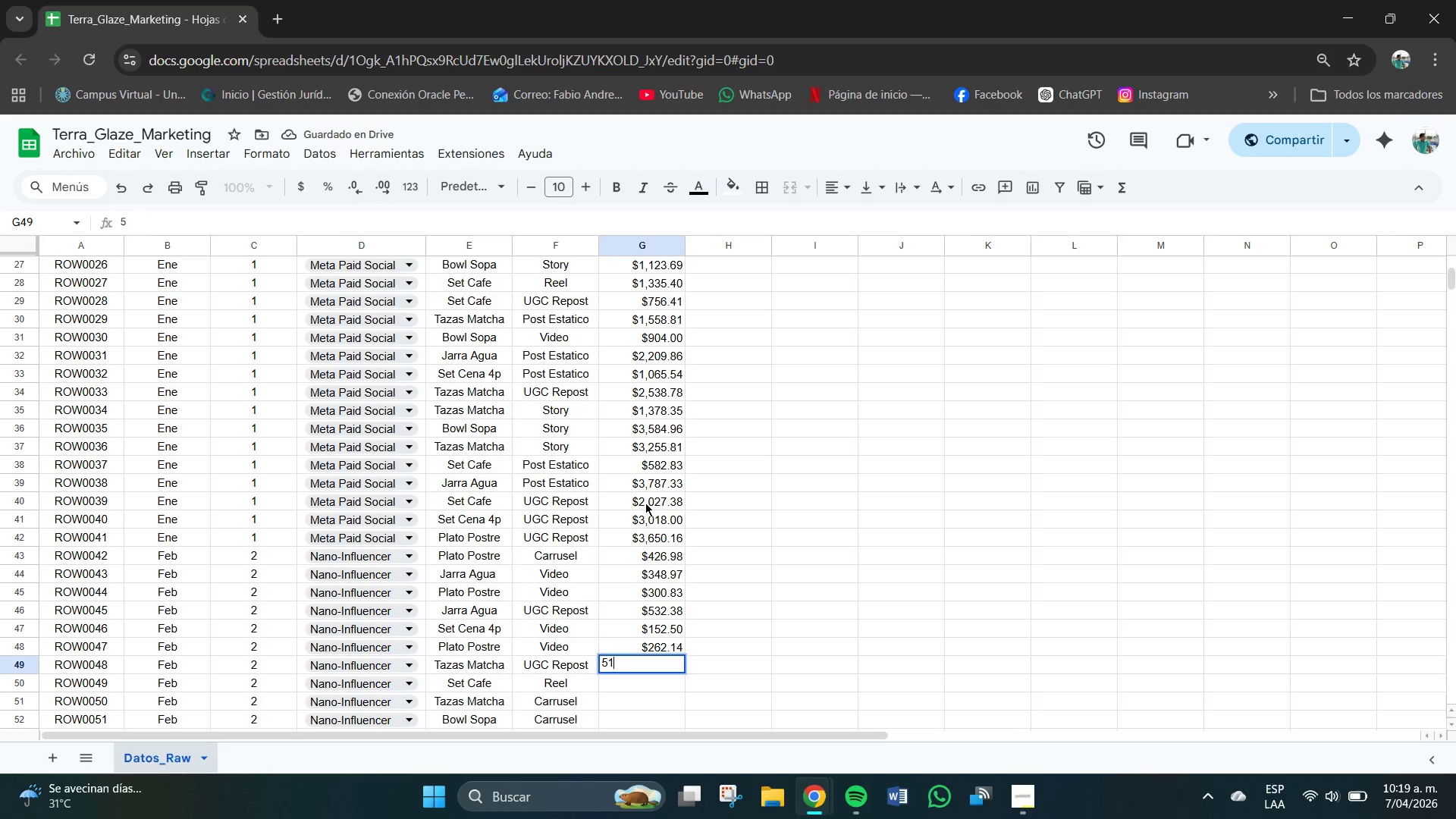 
key(Numpad1)
 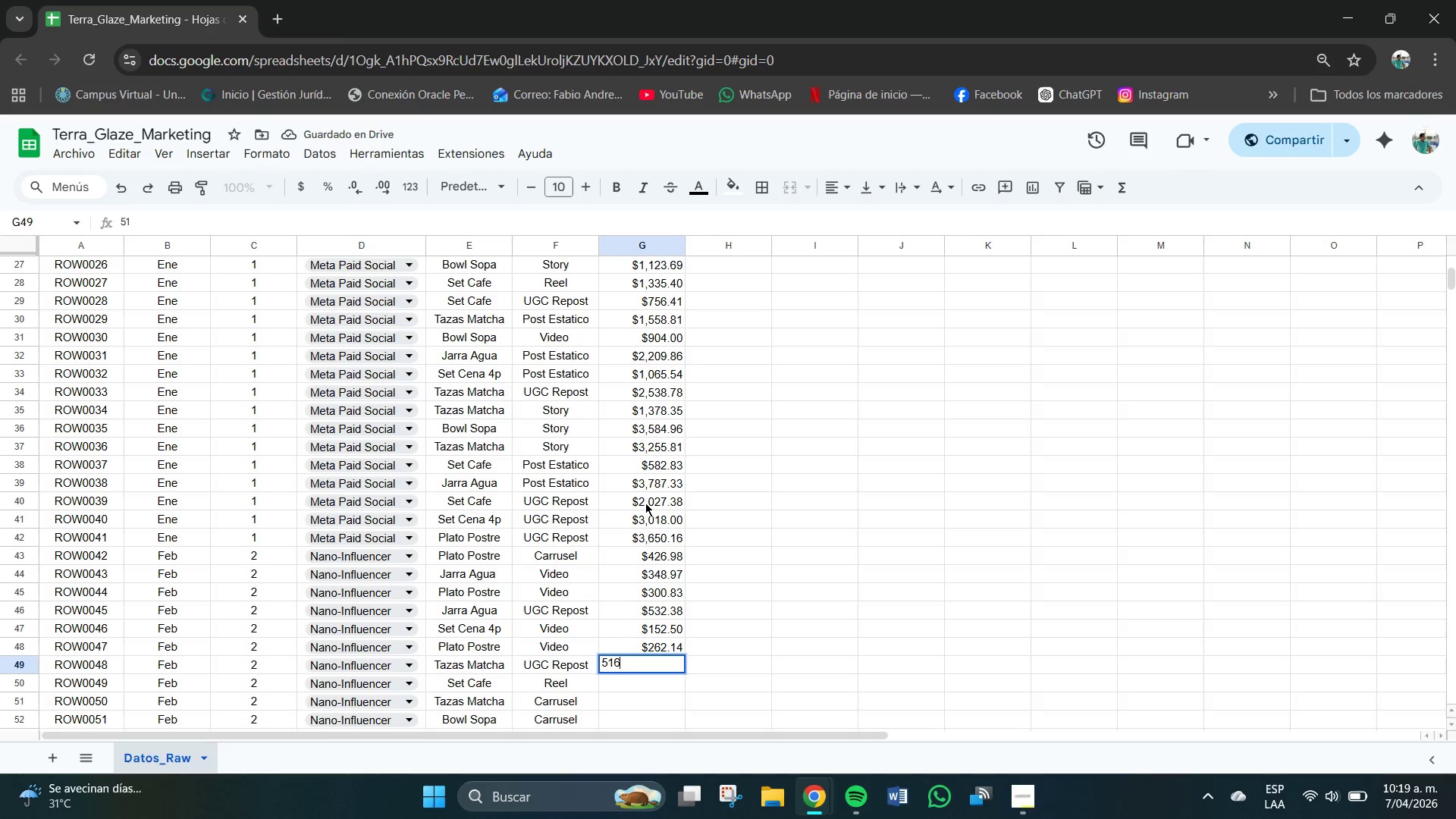 
key(Numpad6)
 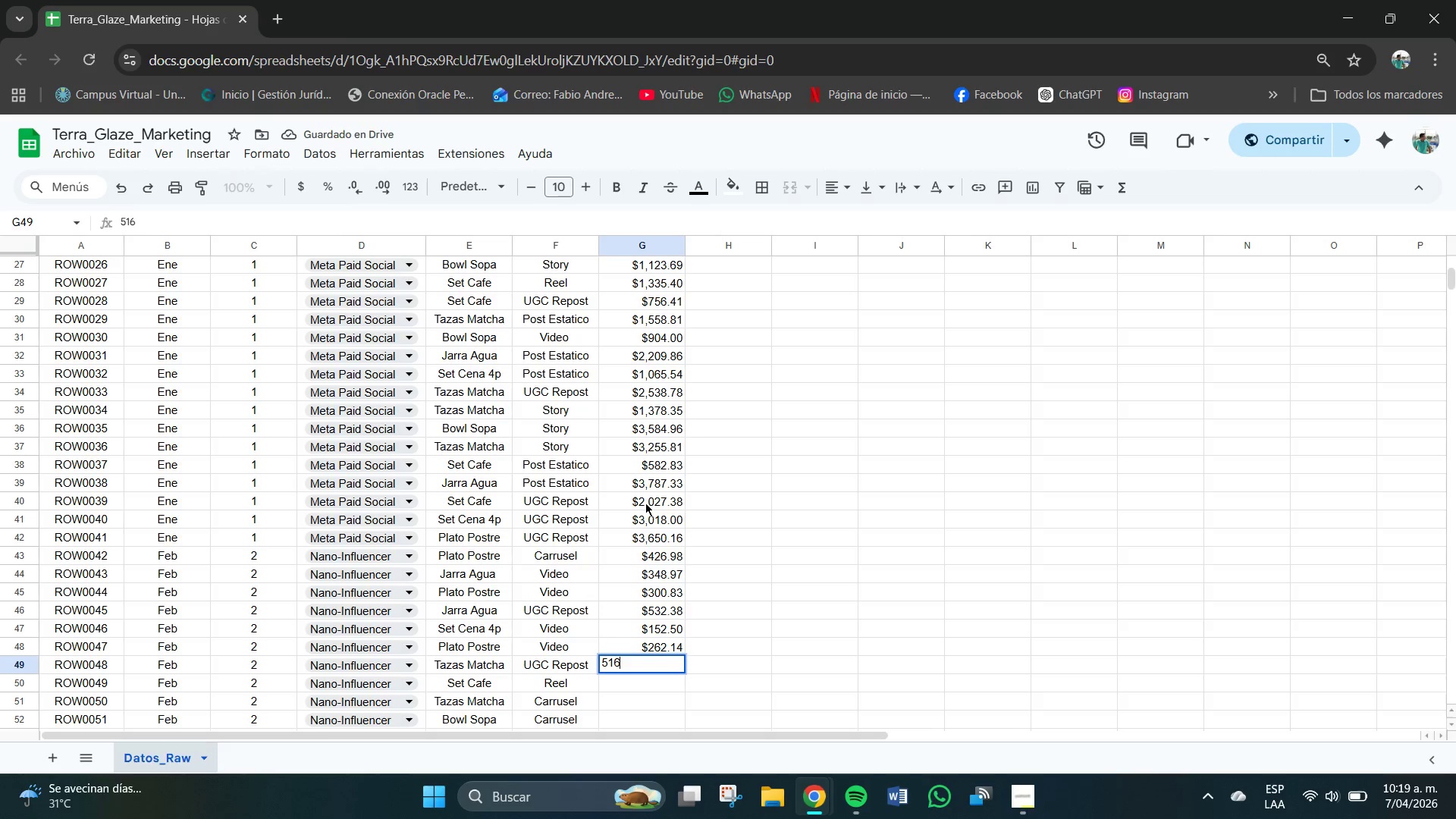 
key(NumpadDecimal)
 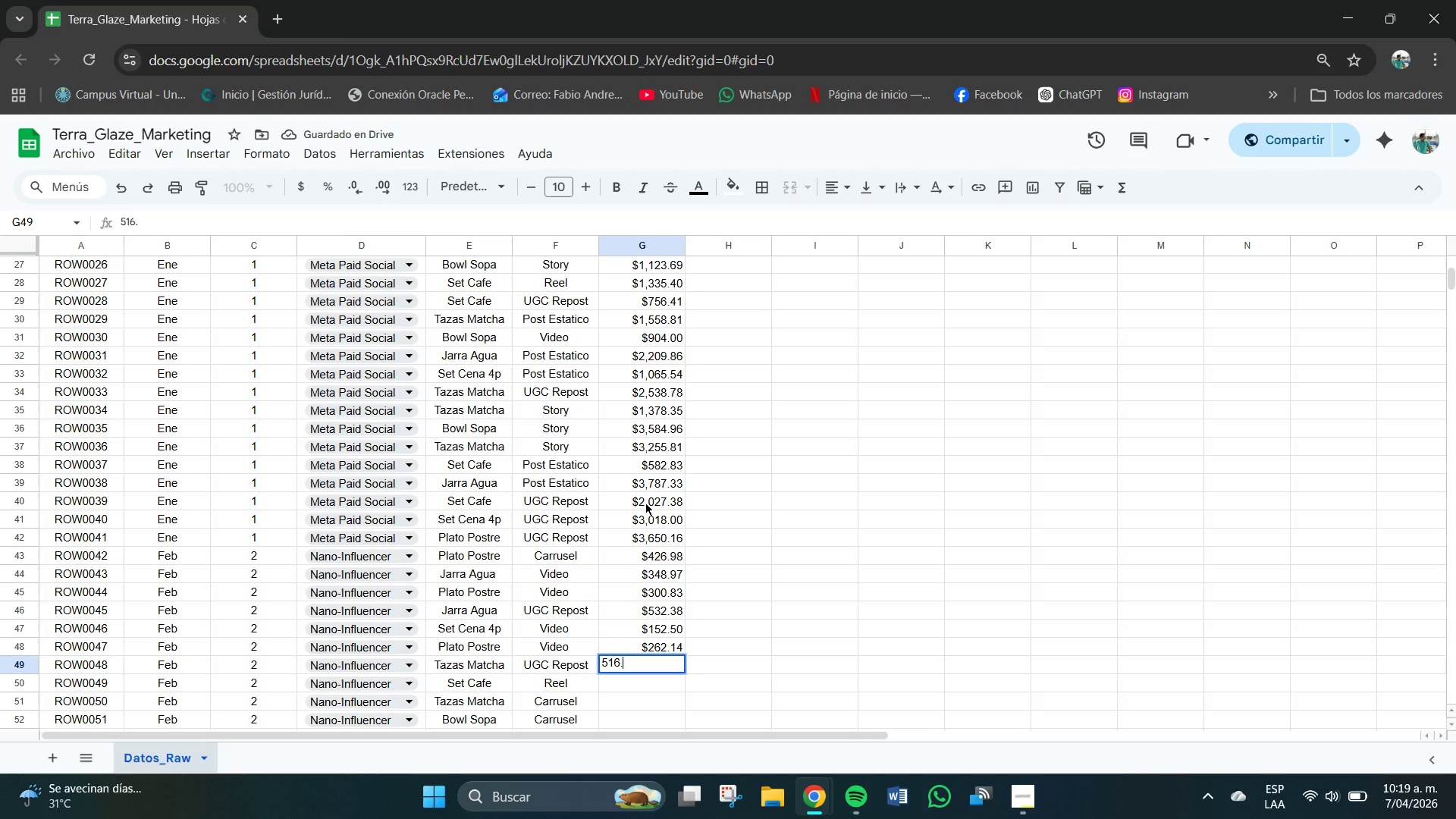 
key(Numpad7)
 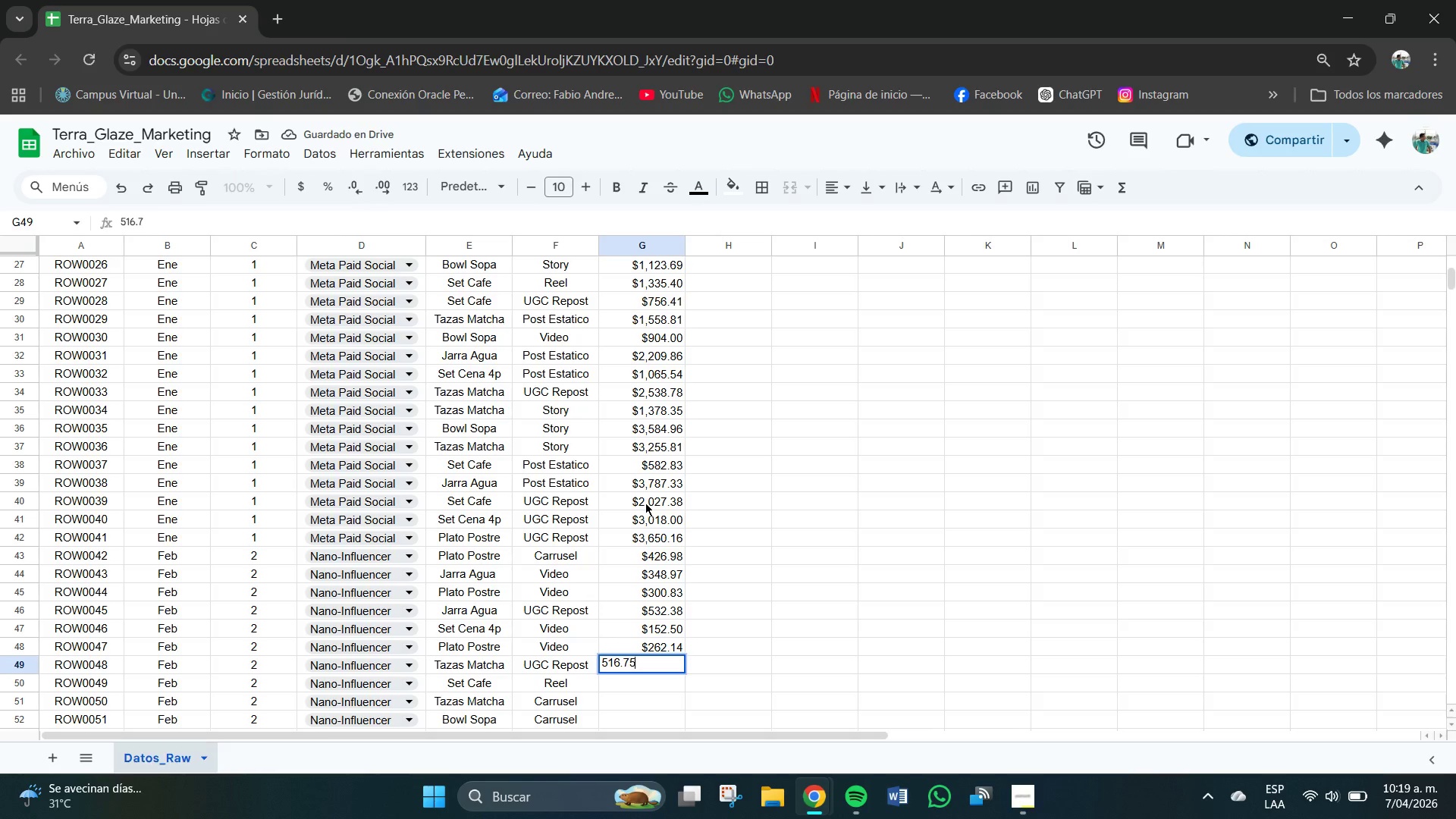 
key(Numpad5)
 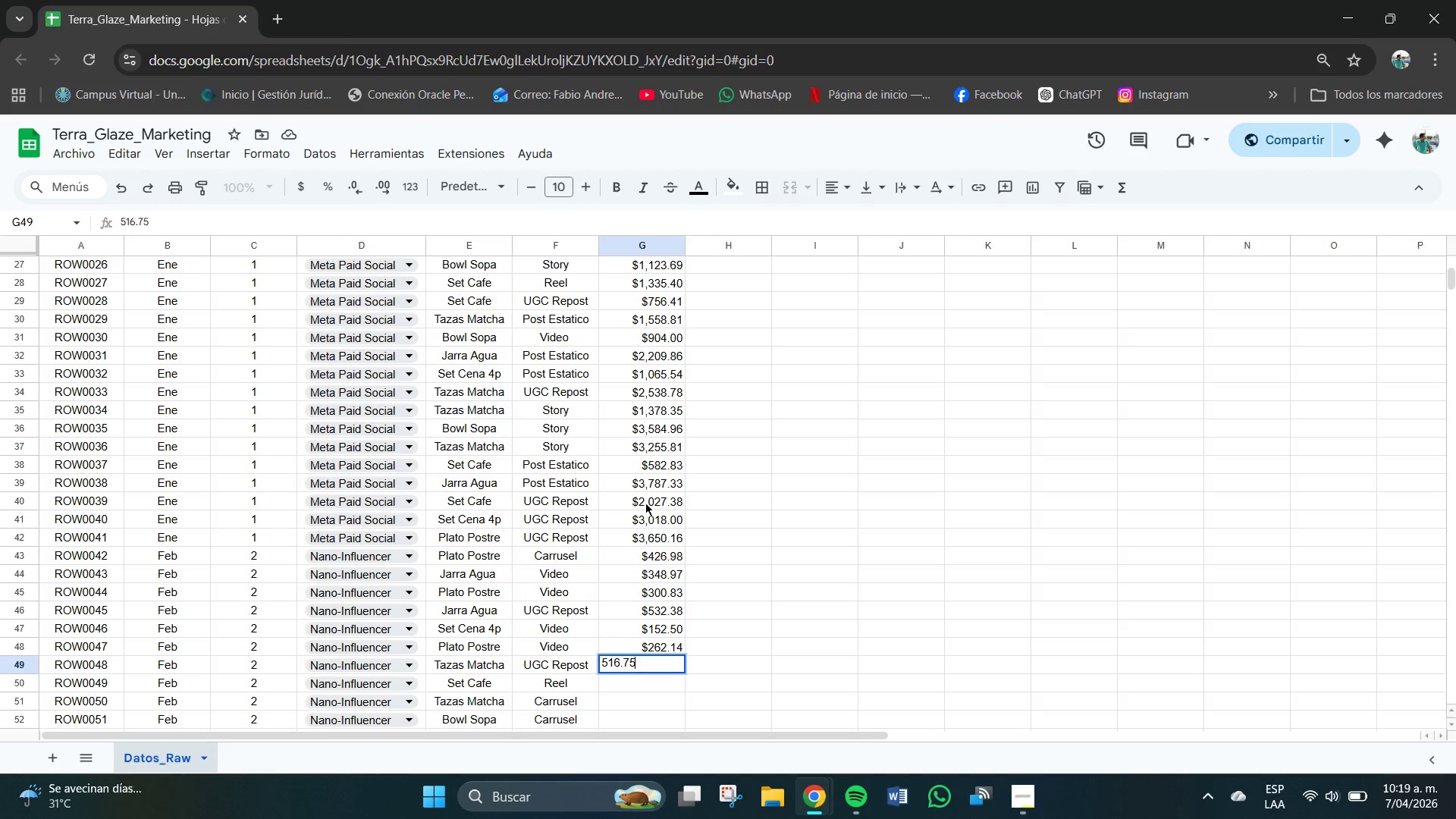 
key(NumpadEnter)
 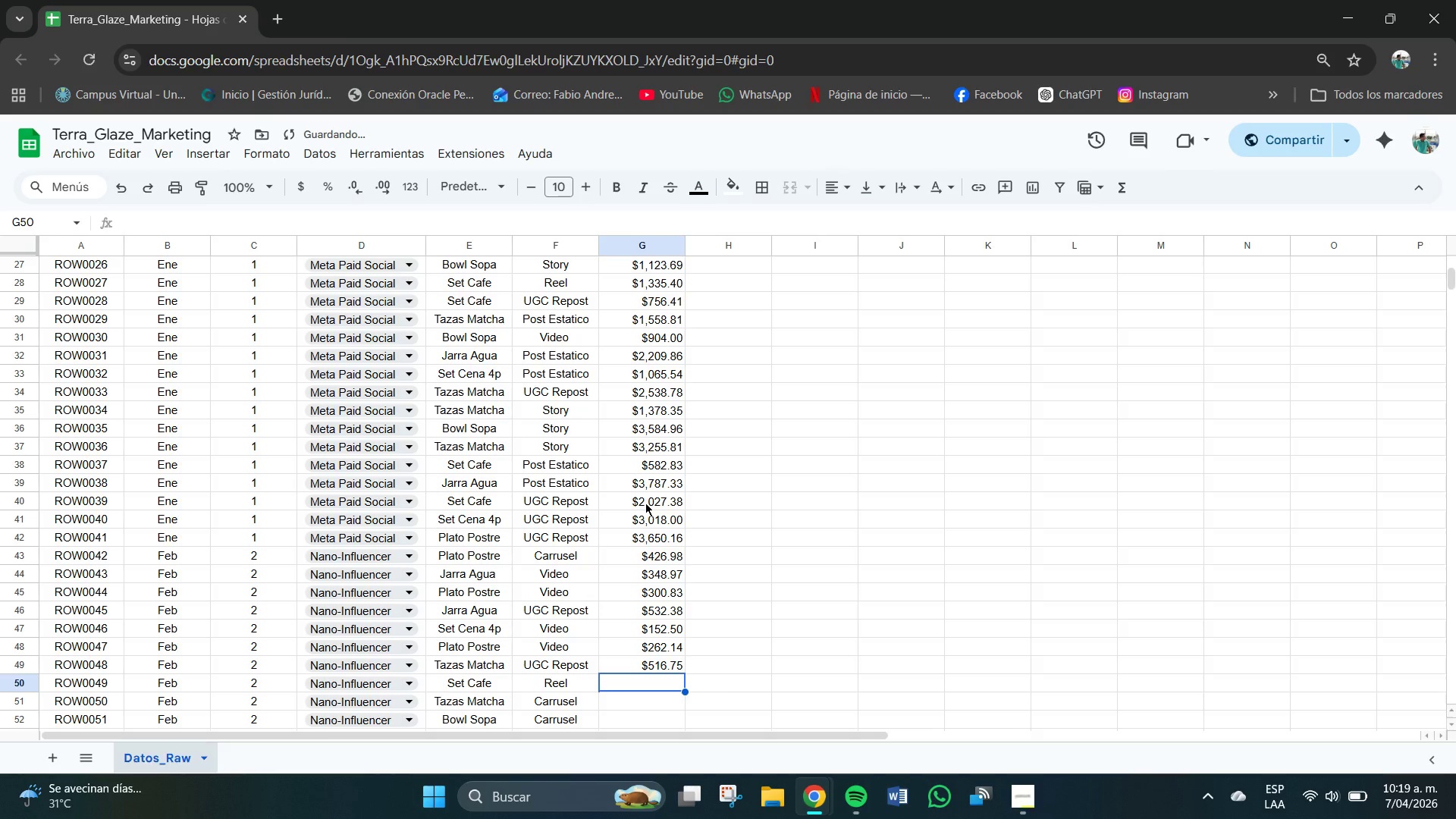 
key(Numpad2)
 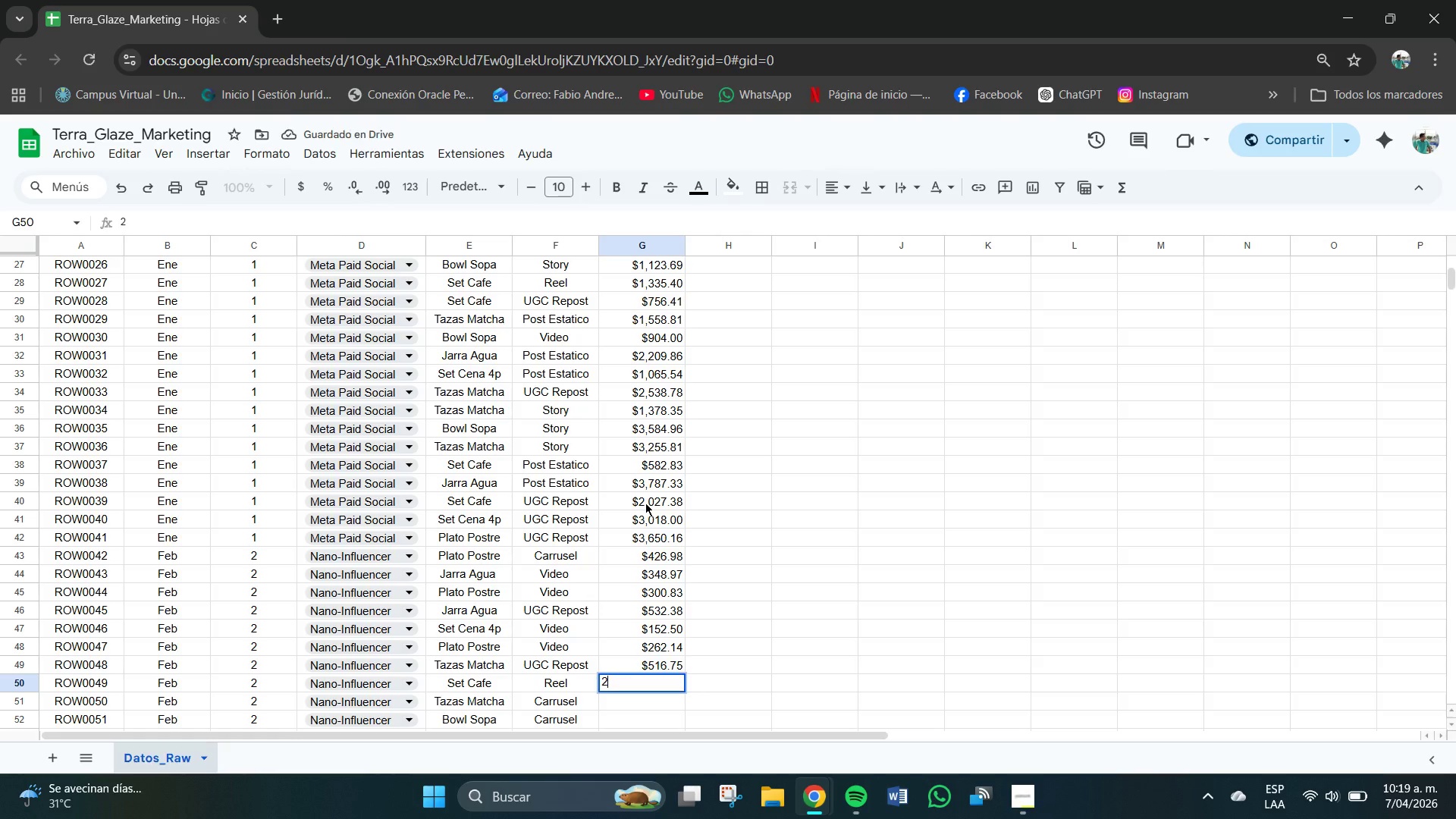 
key(Numpad7)
 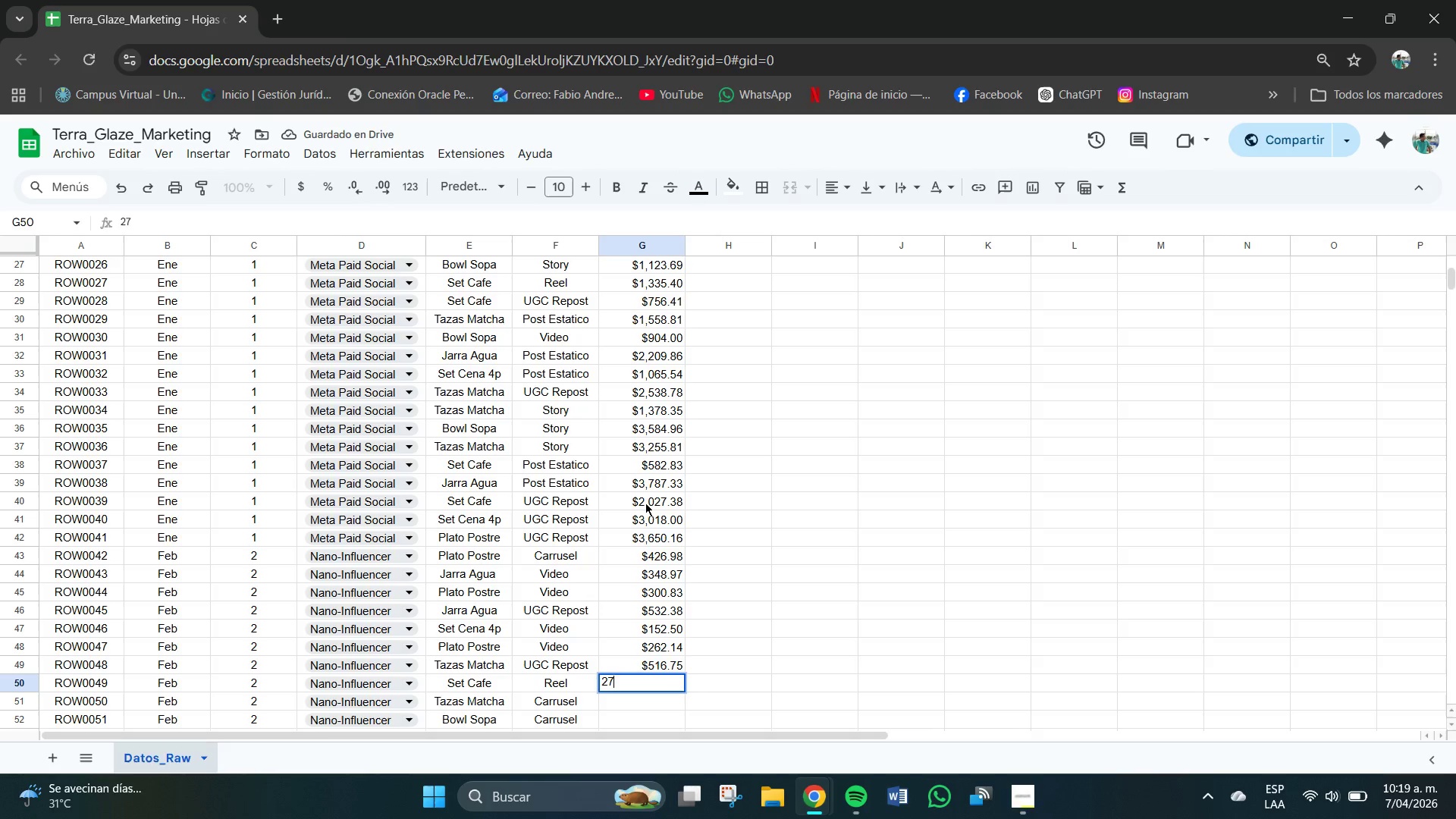 
key(Numpad4)
 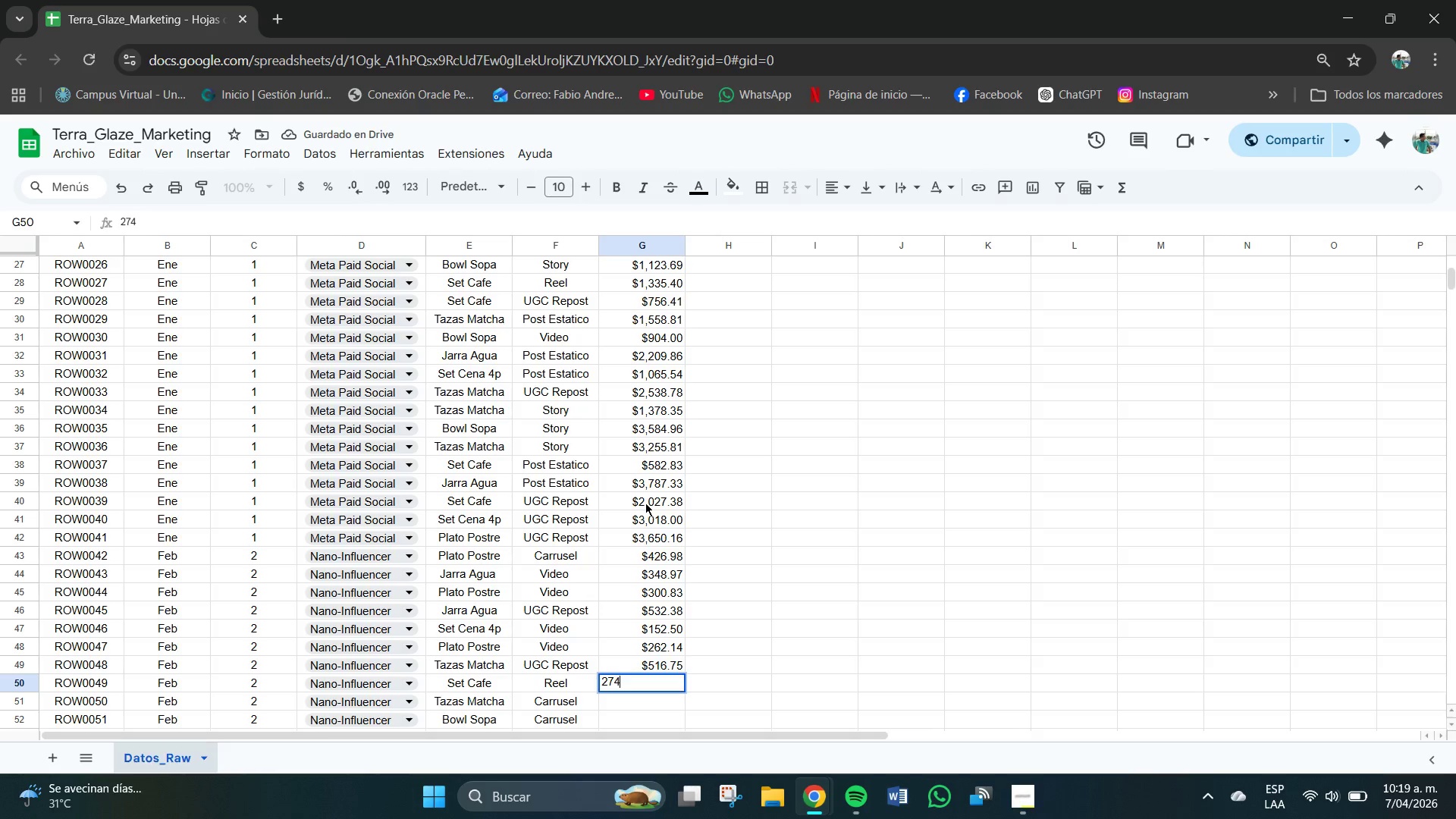 
key(NumpadDecimal)
 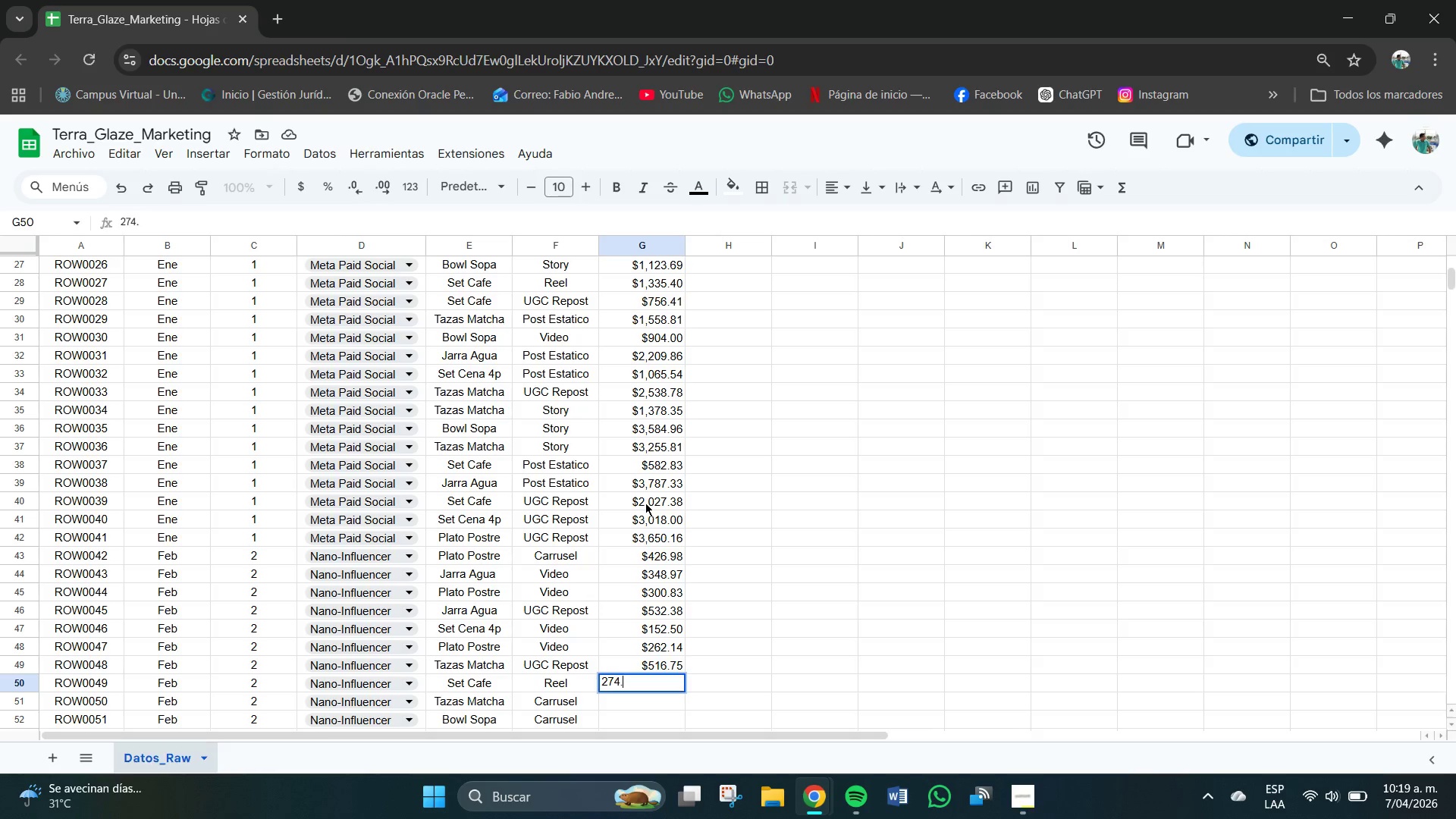 
key(Numpad7)
 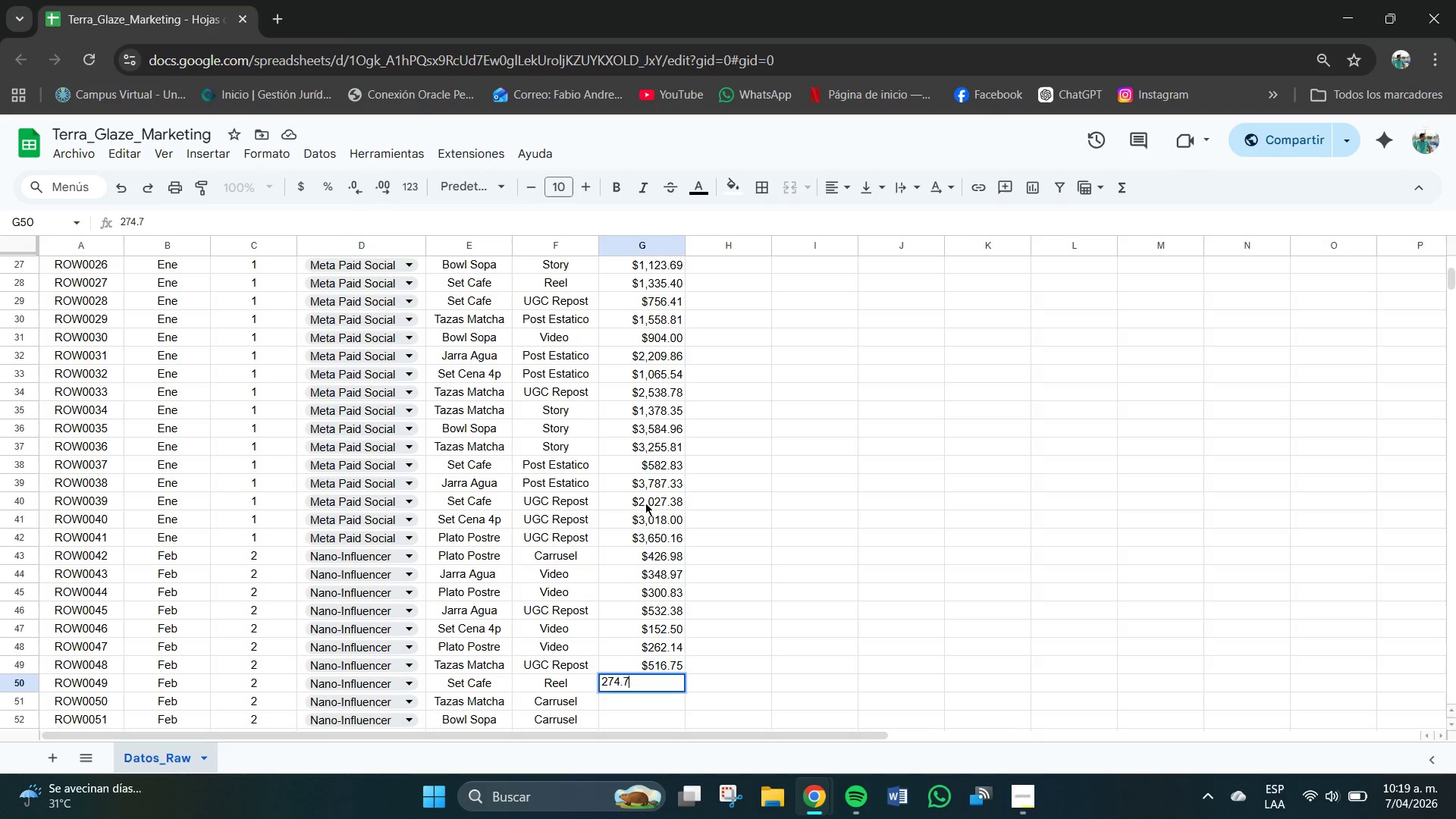 
key(Numpad8)
 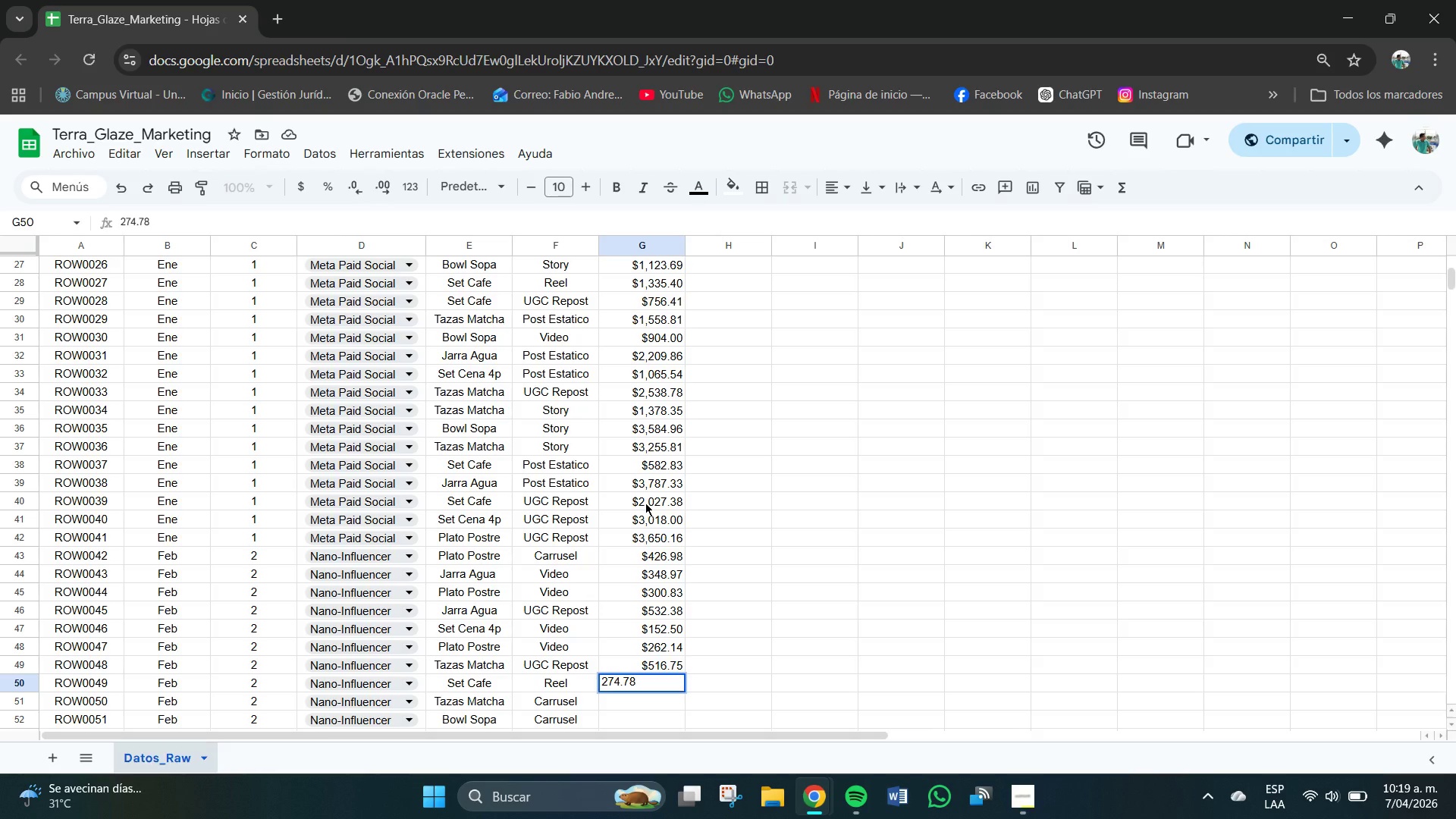 
key(Backspace)
 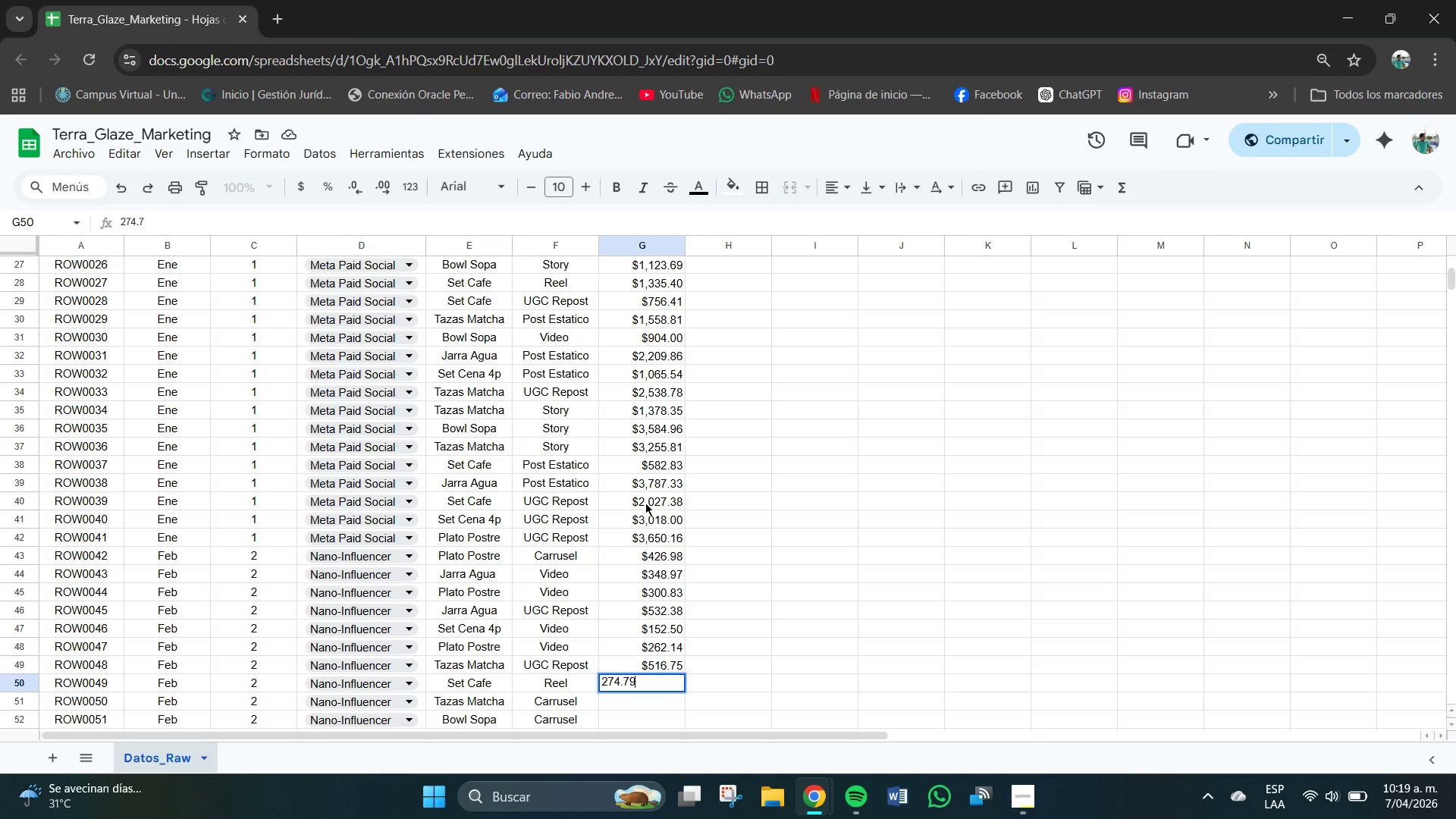 
key(Numpad9)
 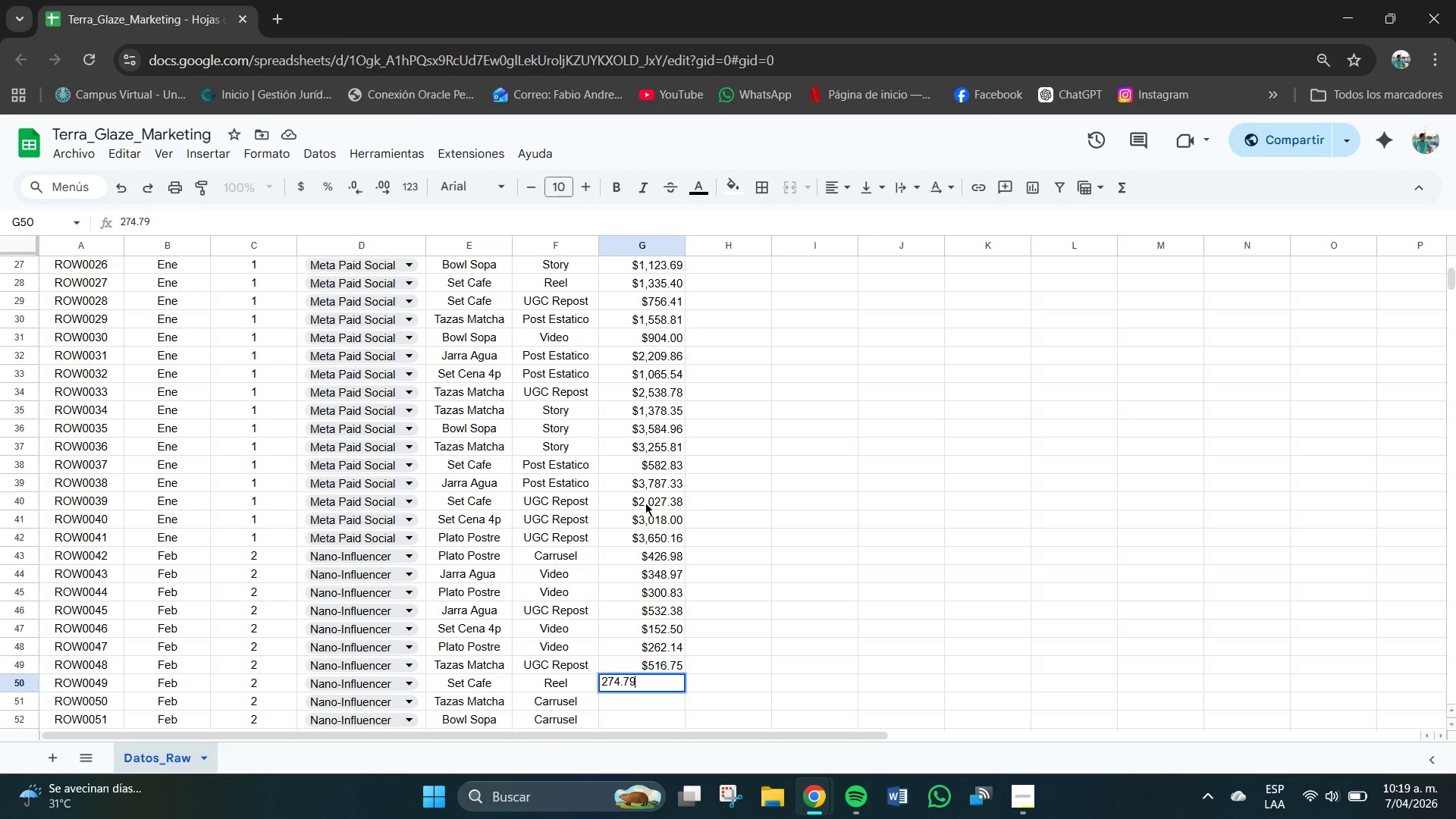 
key(NumpadEnter)
 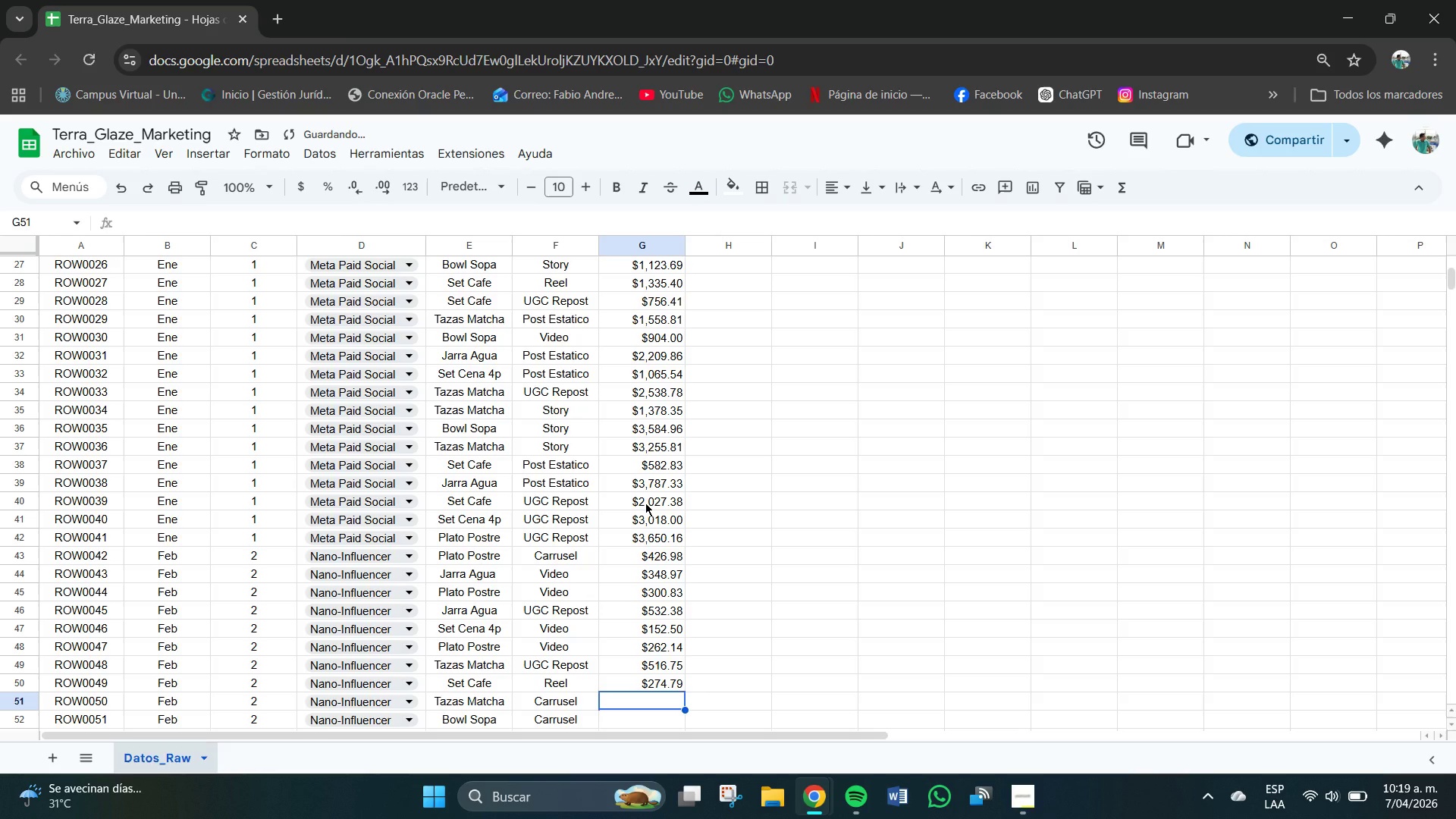 
key(Numpad2)
 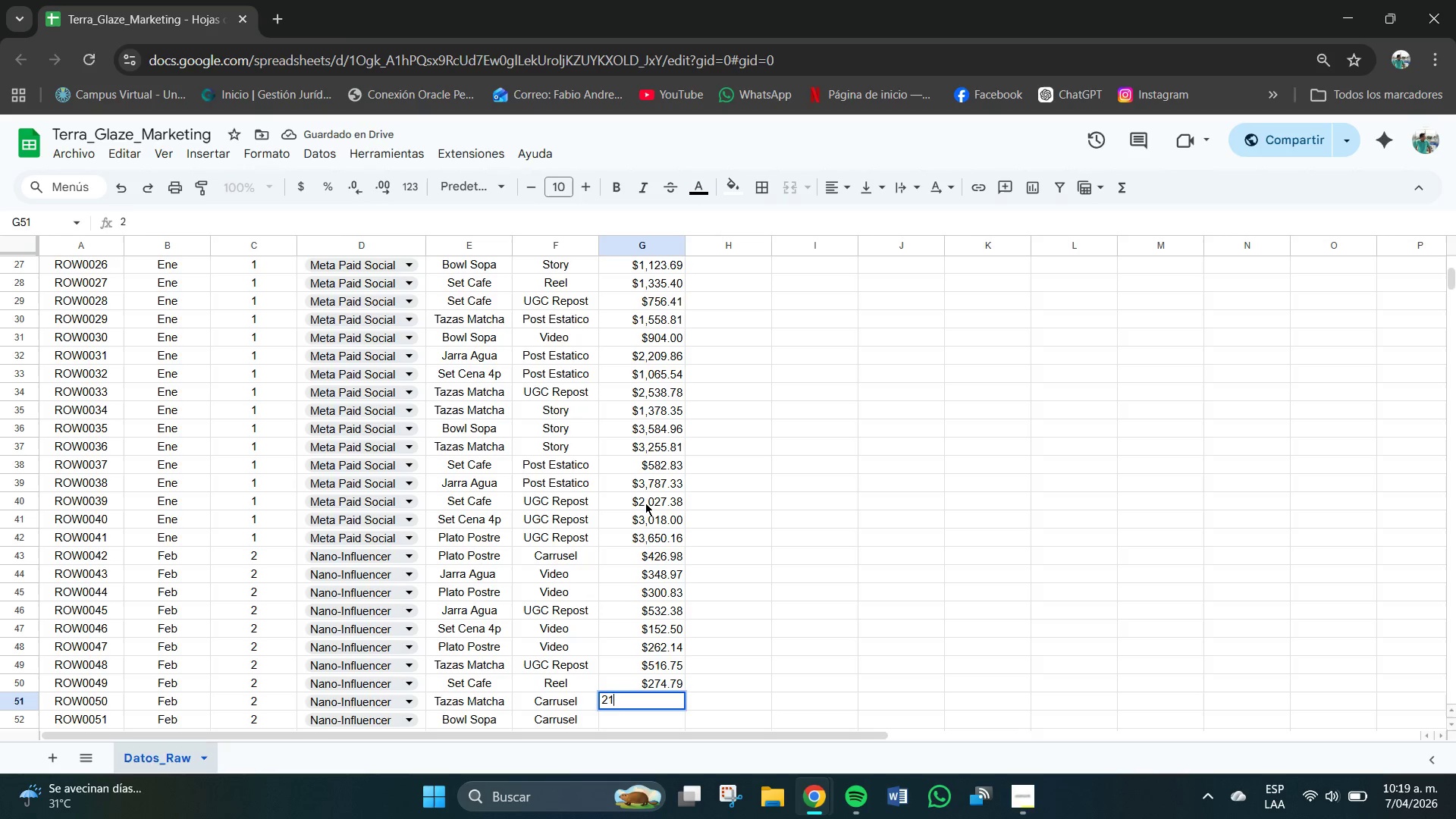 
key(Numpad1)
 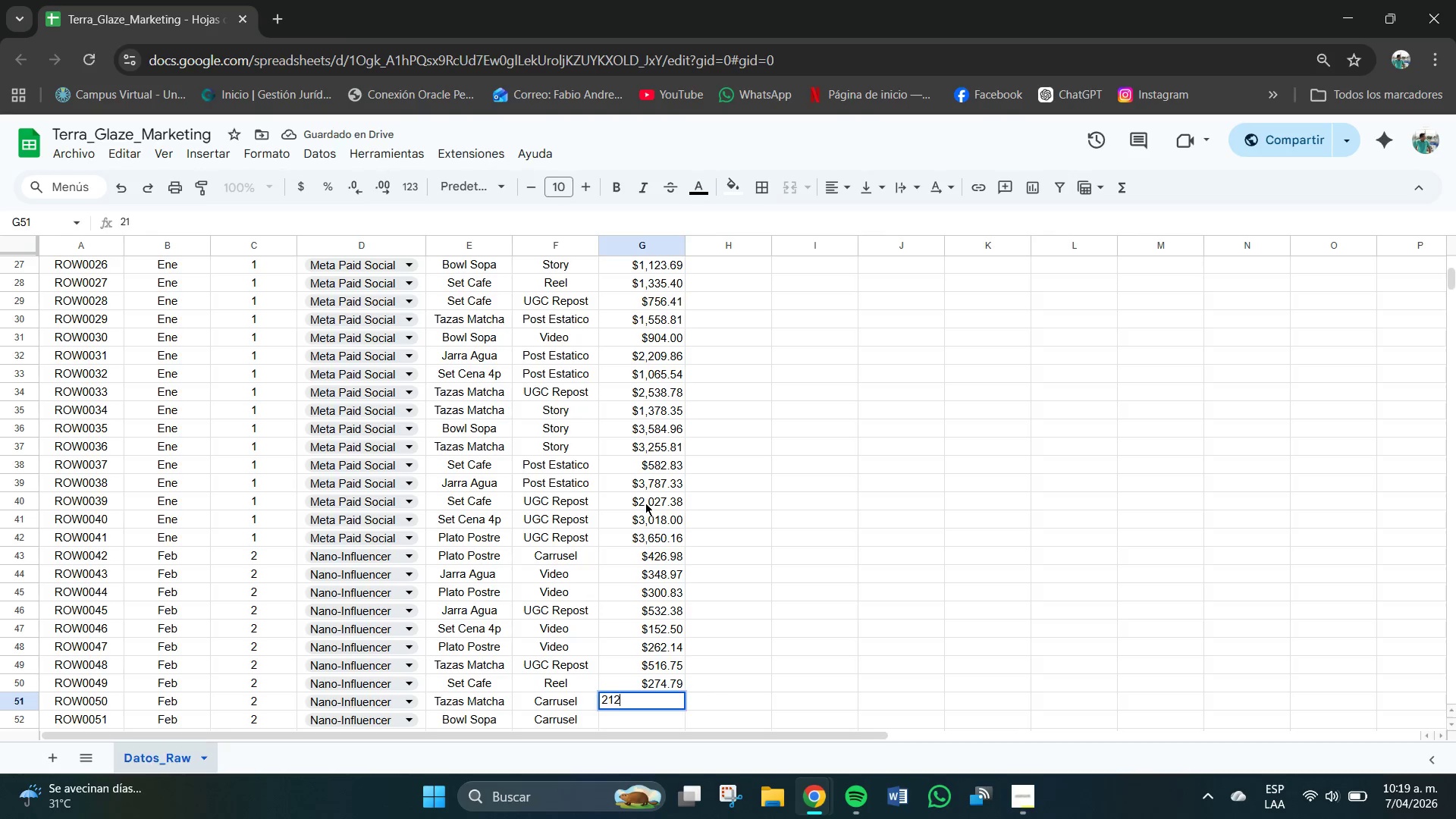 
key(Numpad2)
 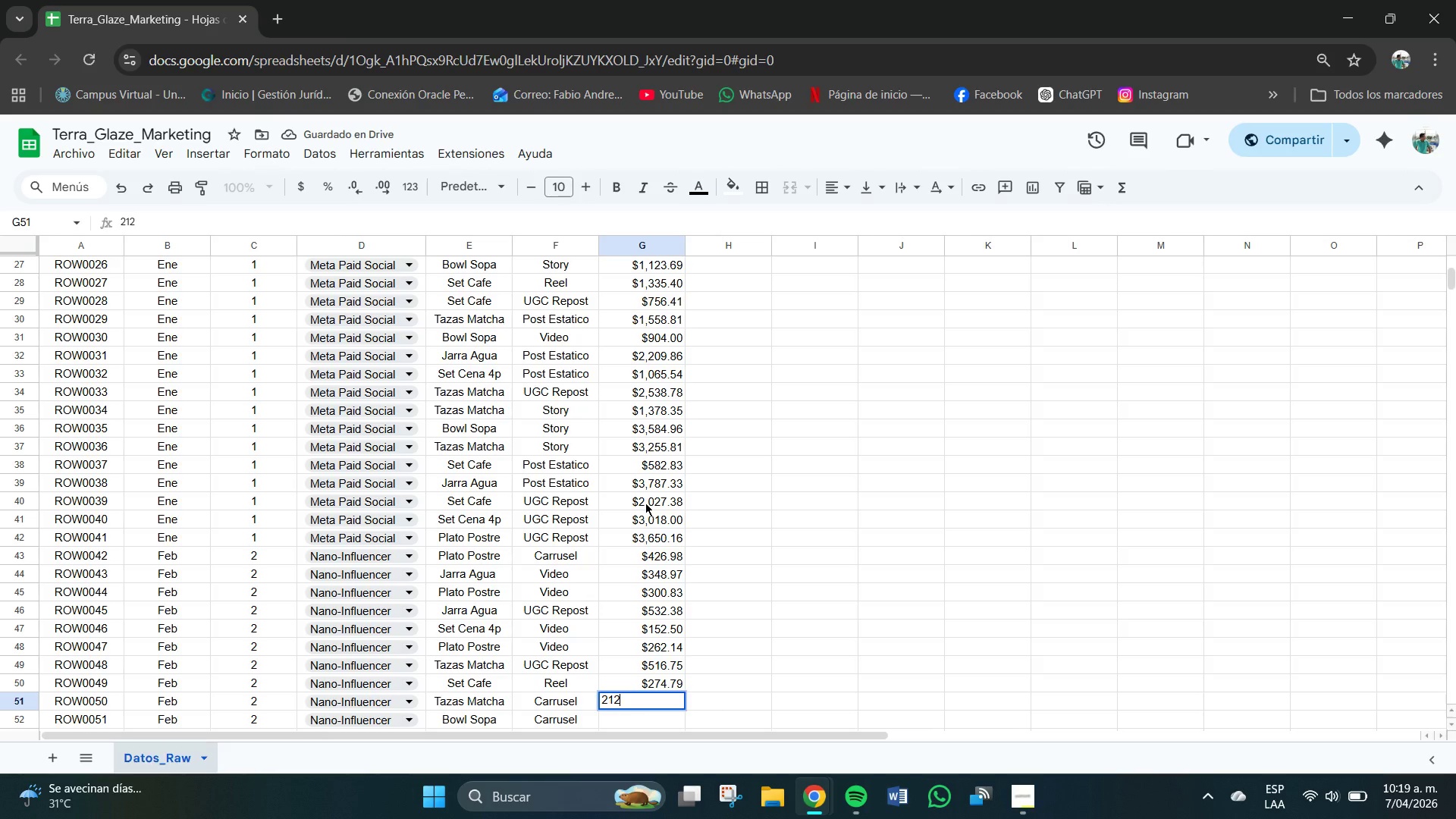 
key(NumpadDecimal)
 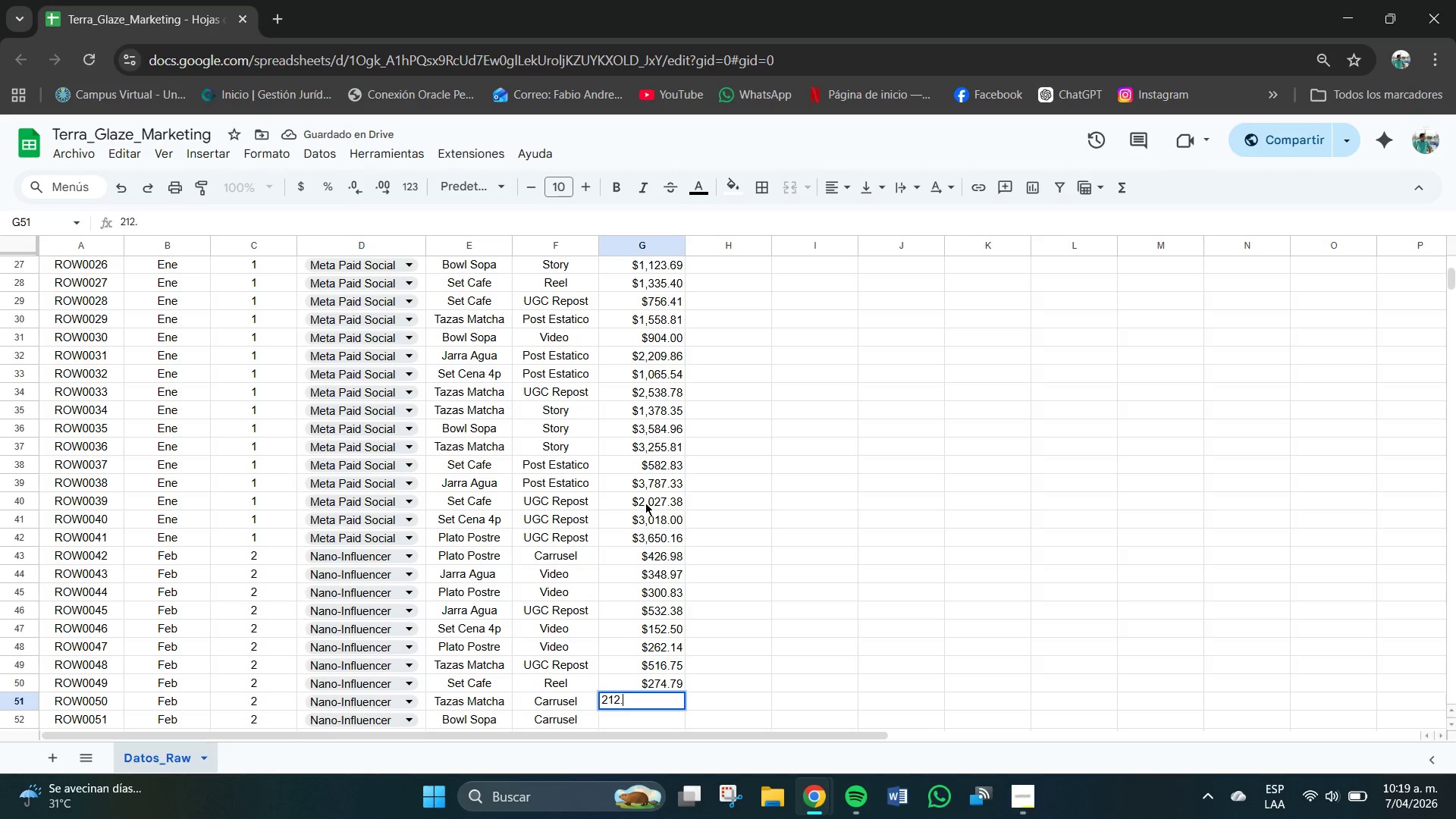 
key(Numpad2)
 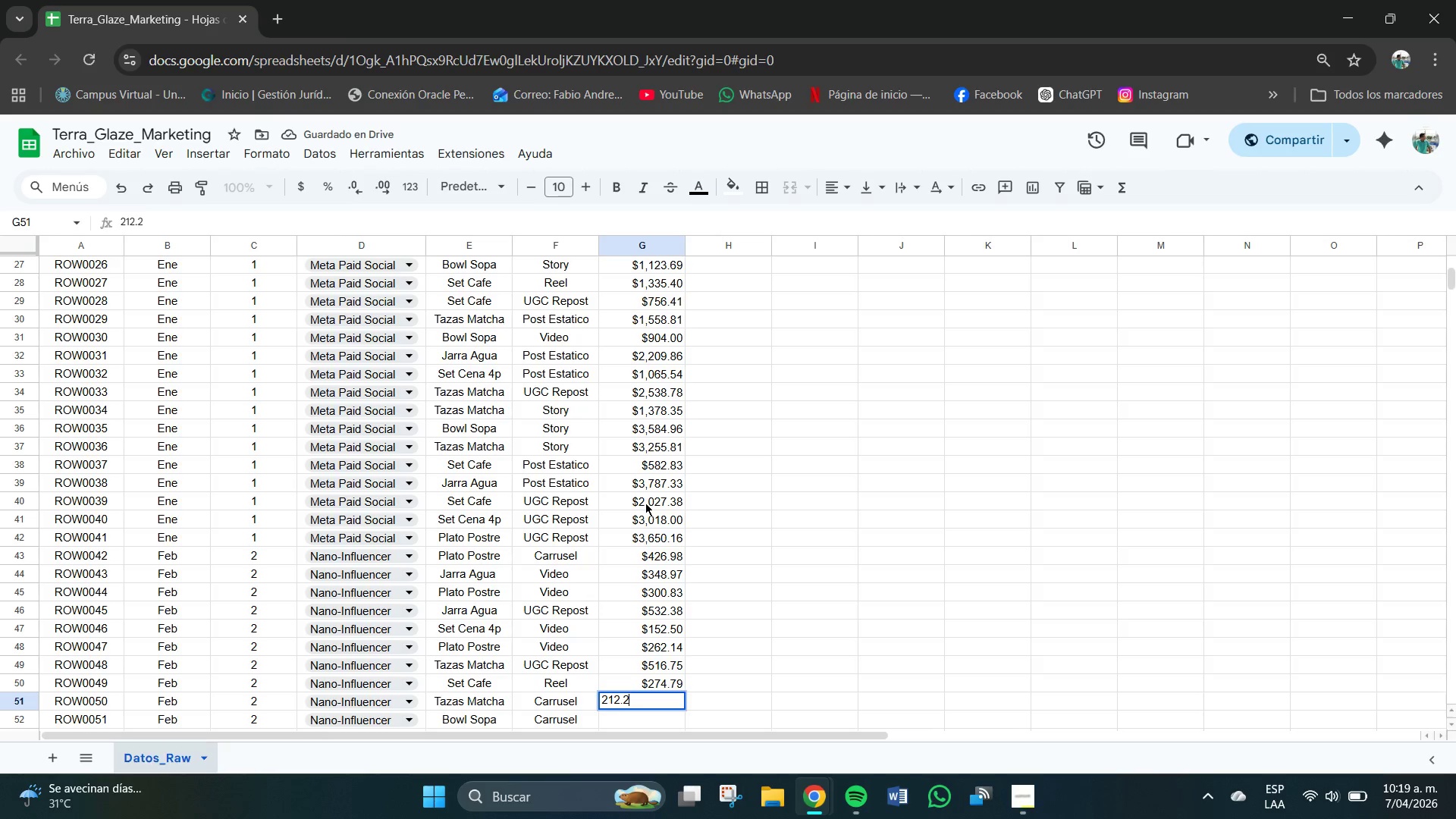 
key(Numpad7)
 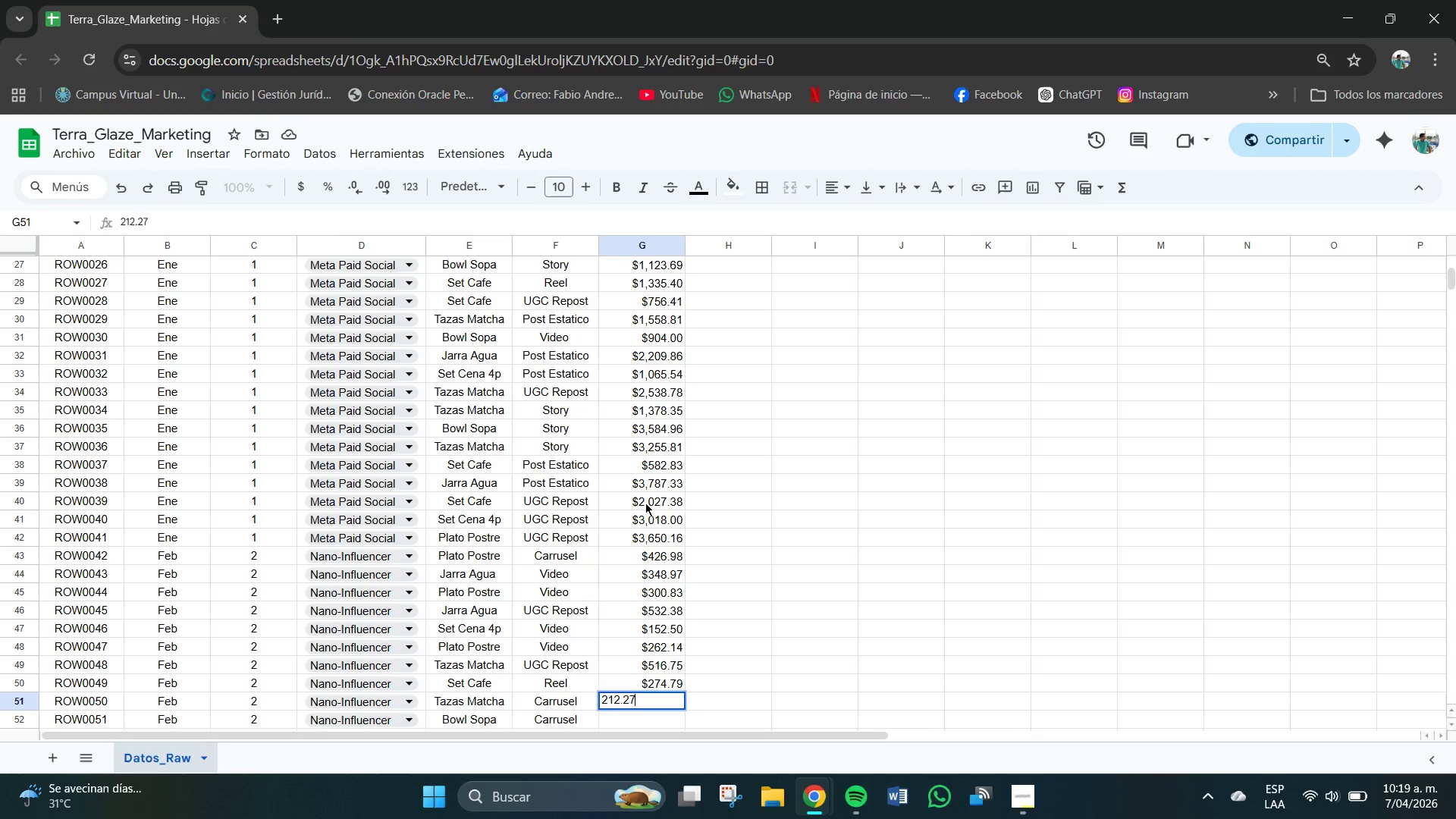 
key(NumpadEnter)
 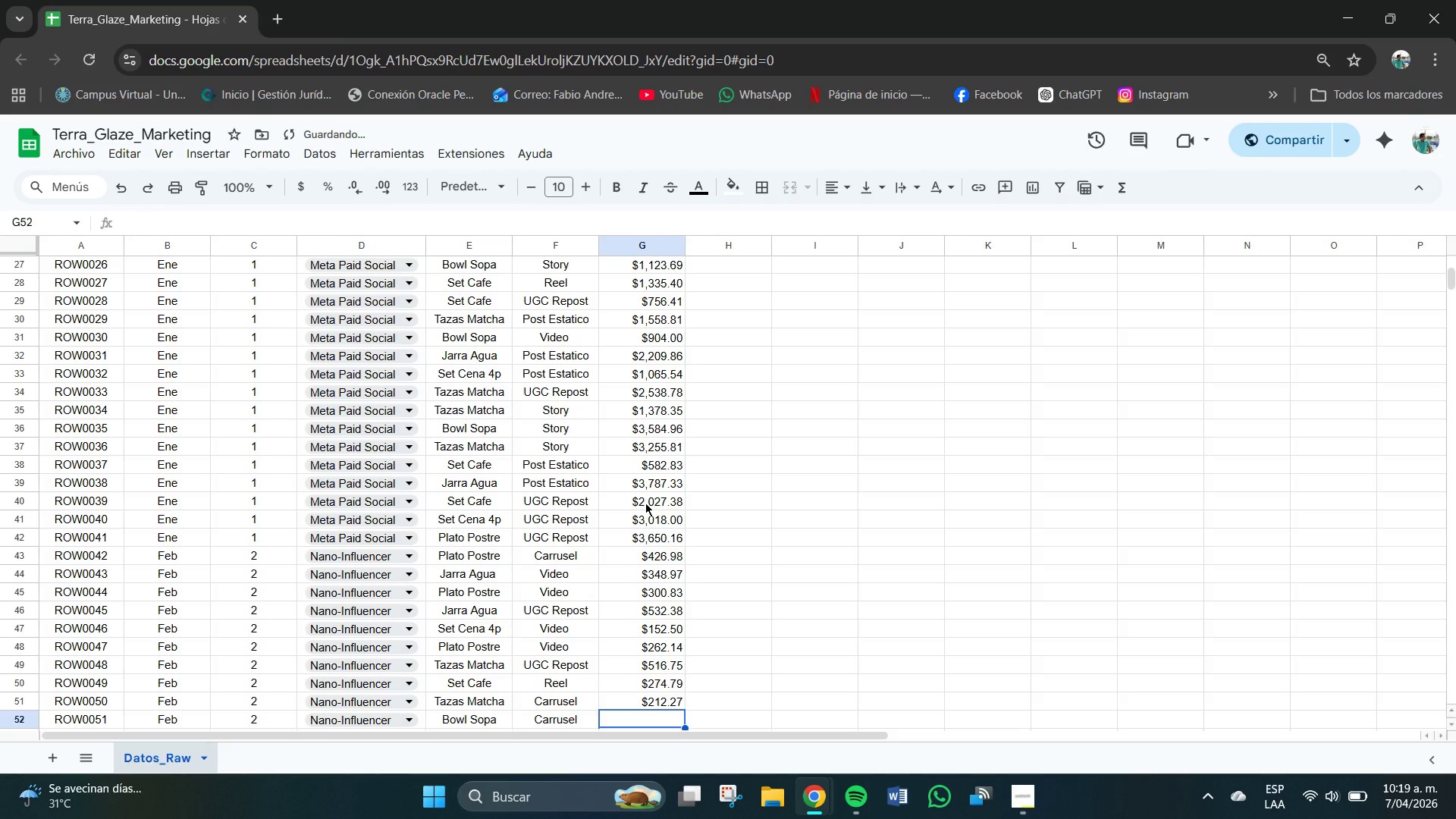 
key(Numpad3)
 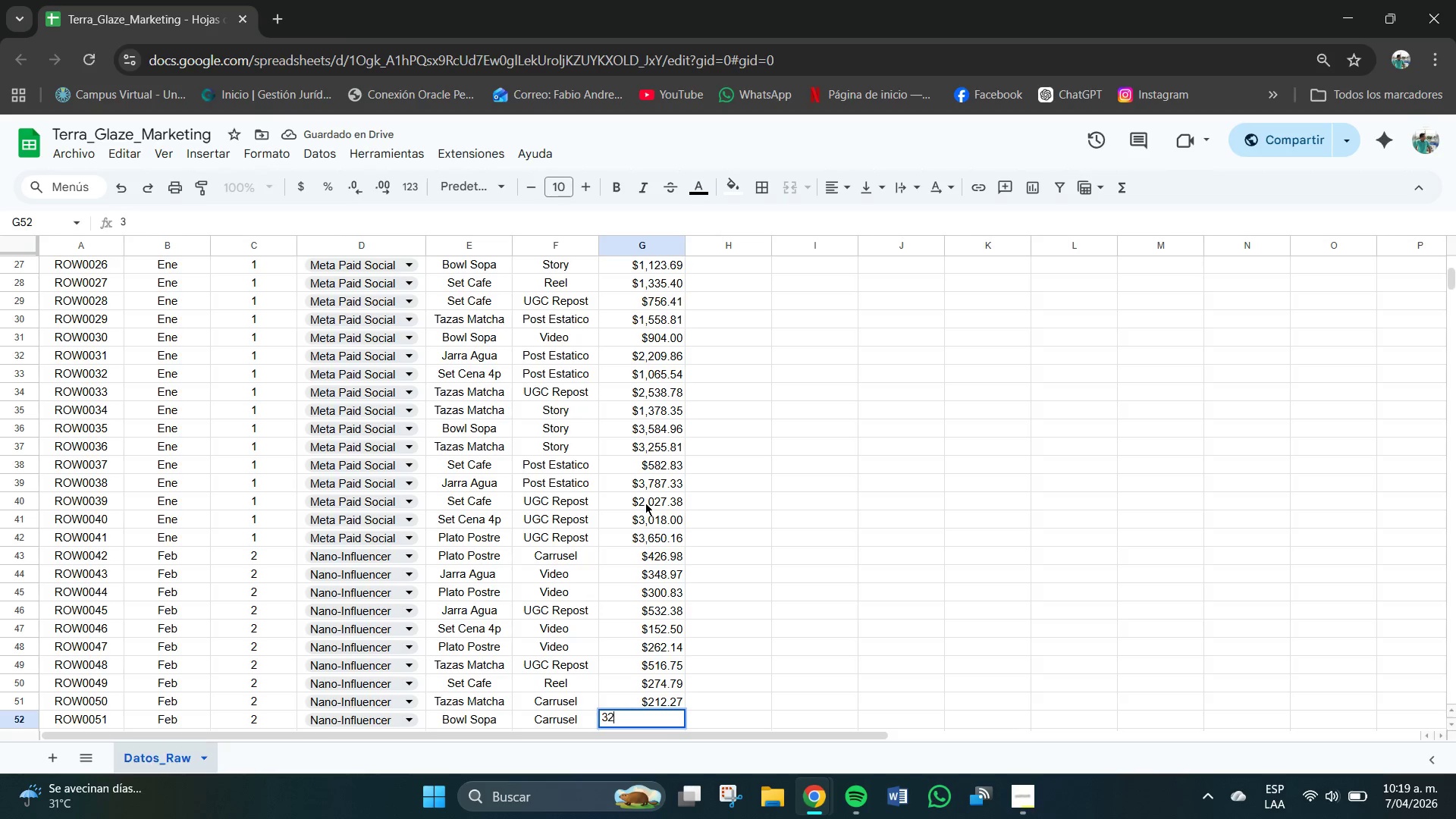 
key(Numpad2)
 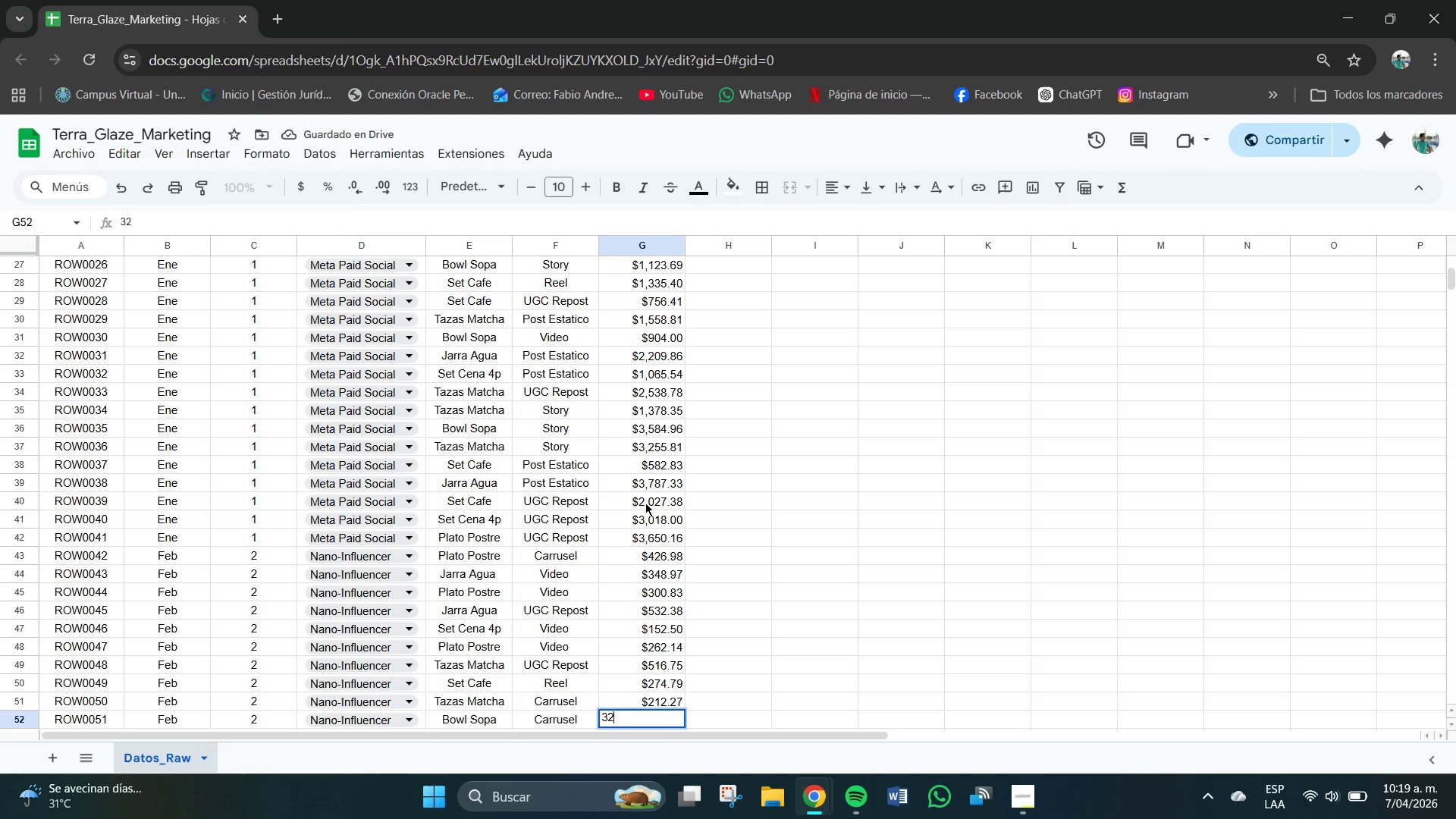 
key(Numpad5)
 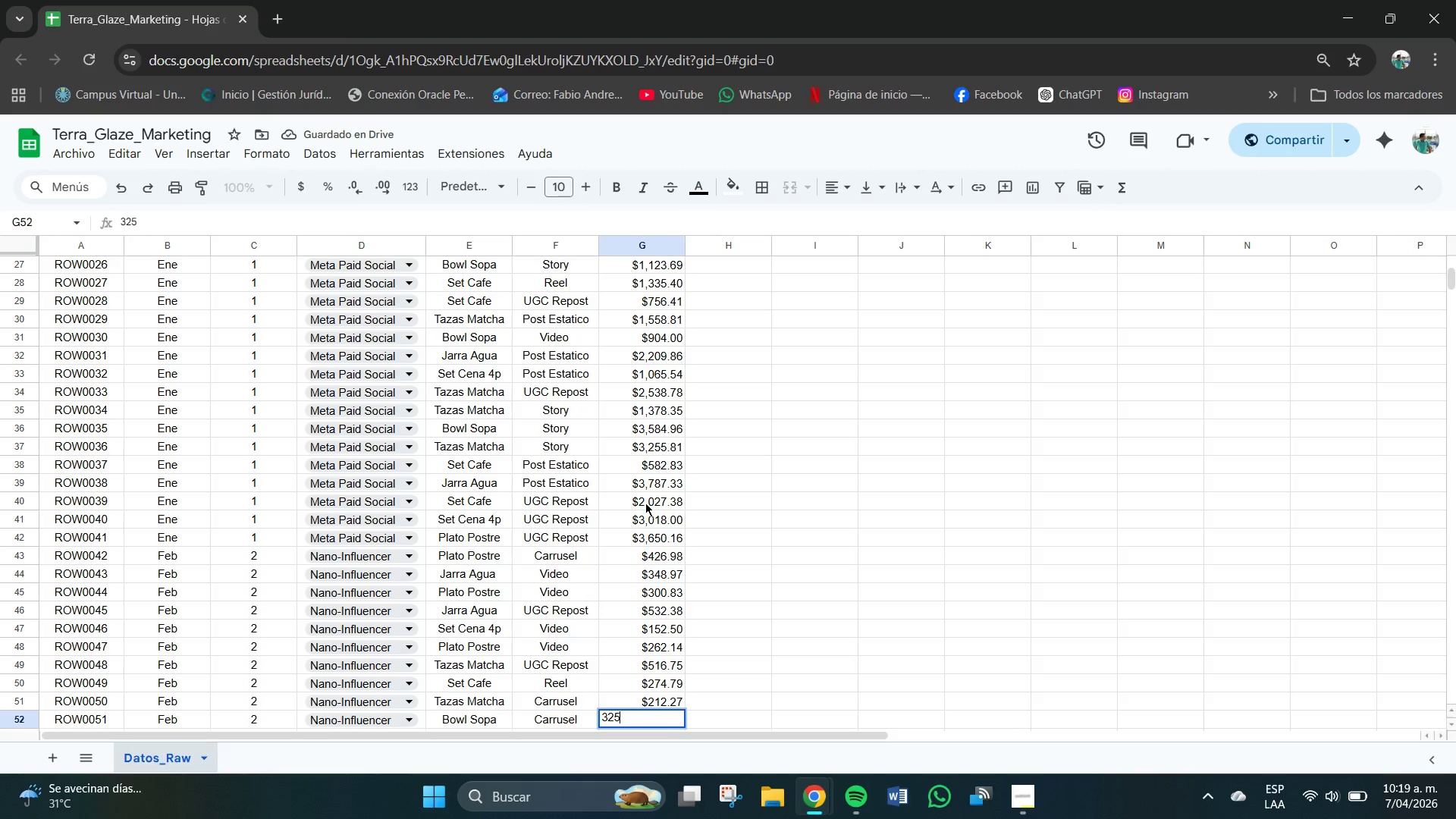 
key(NumpadDecimal)
 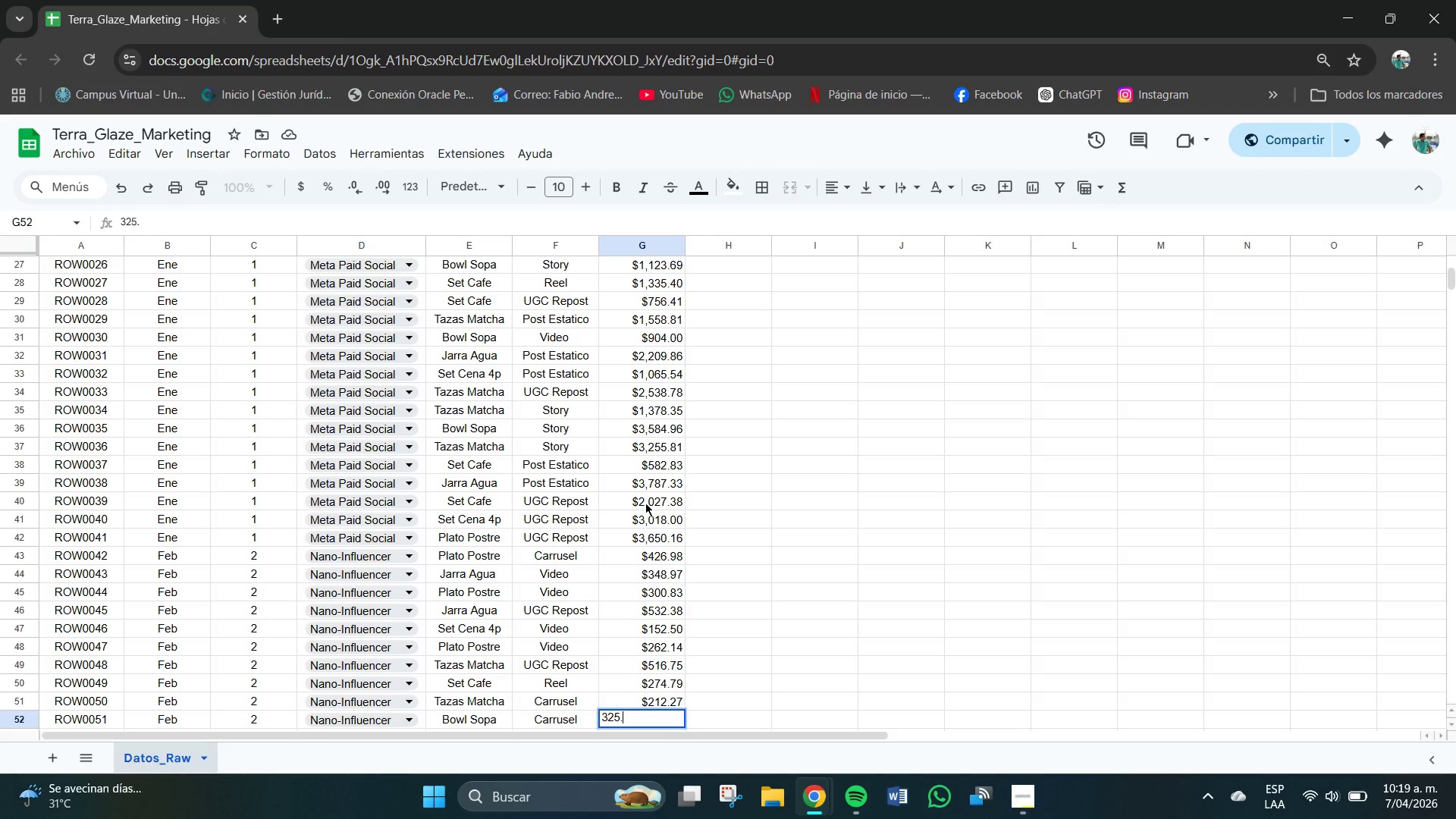 
key(Numpad2)
 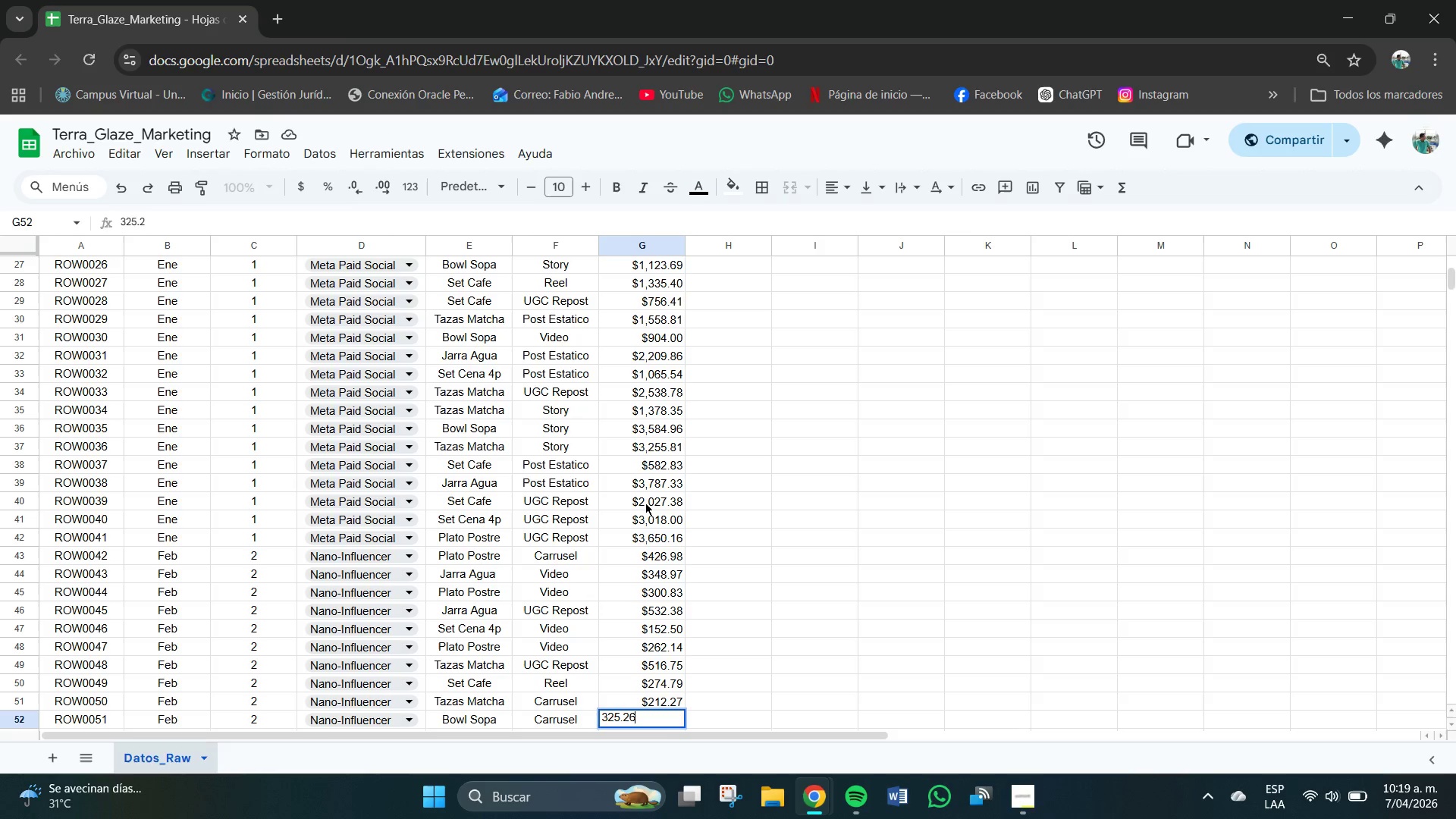 
key(Numpad6)
 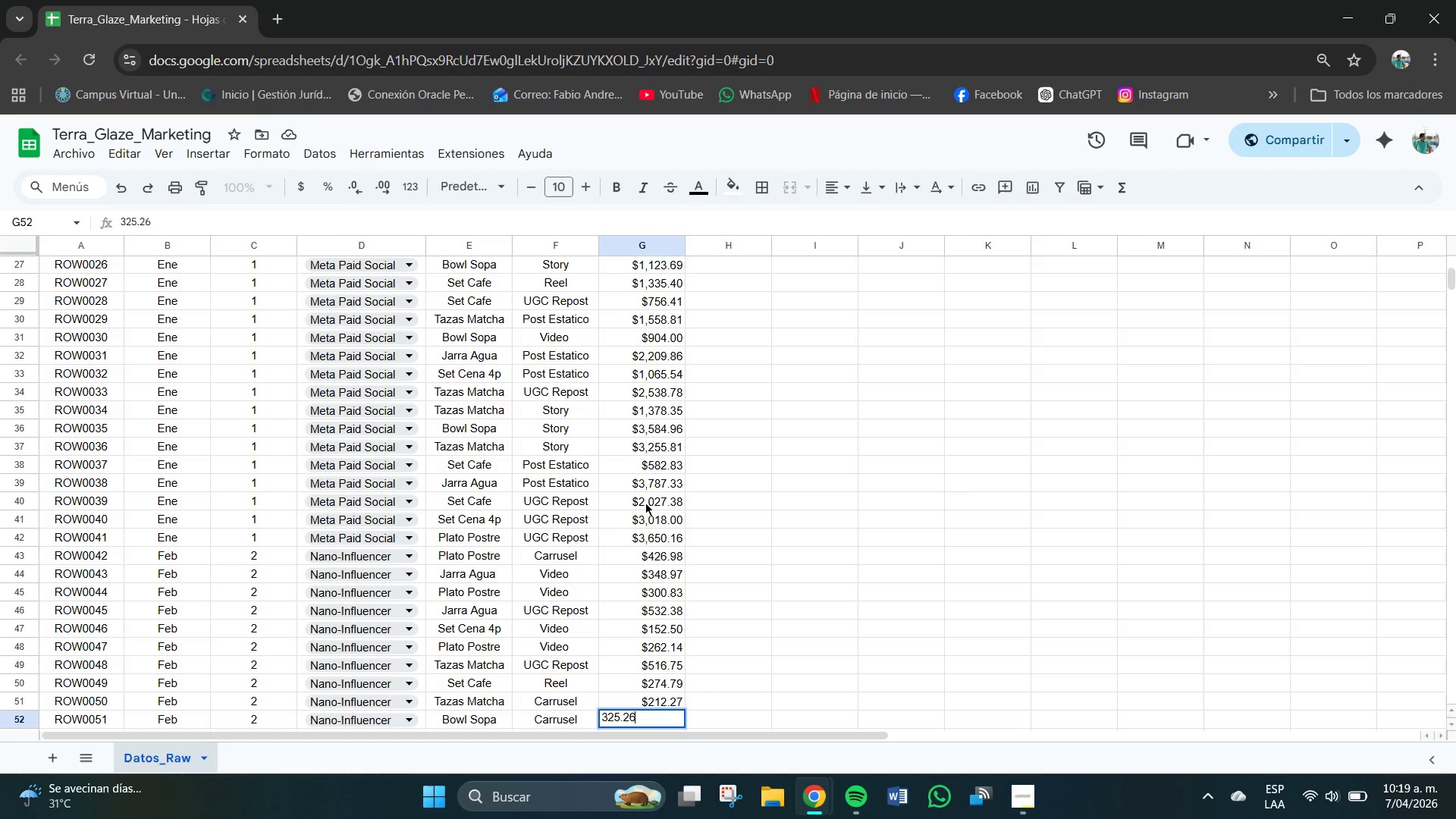 
key(NumpadEnter)
 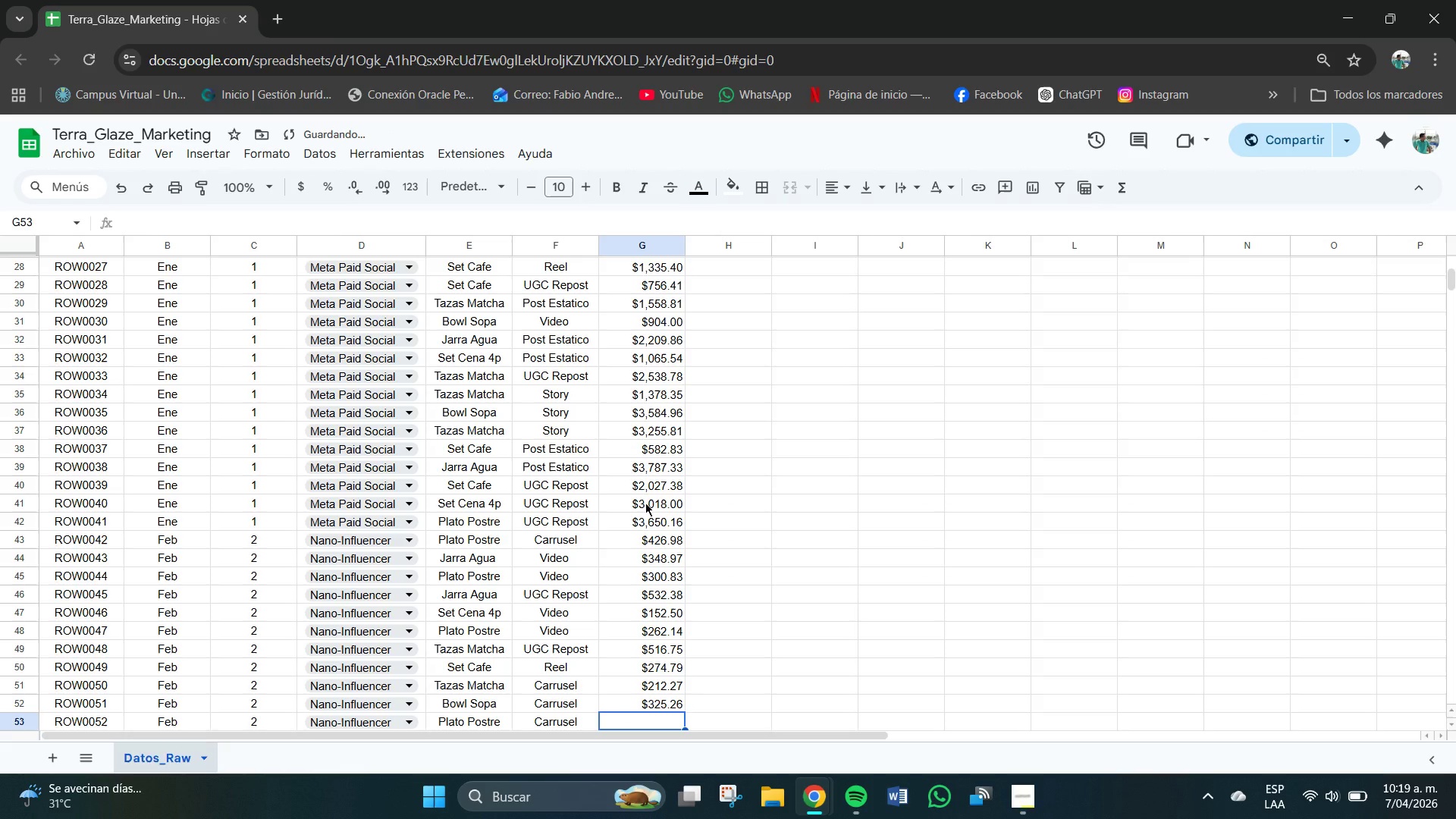 
key(Numpad5)
 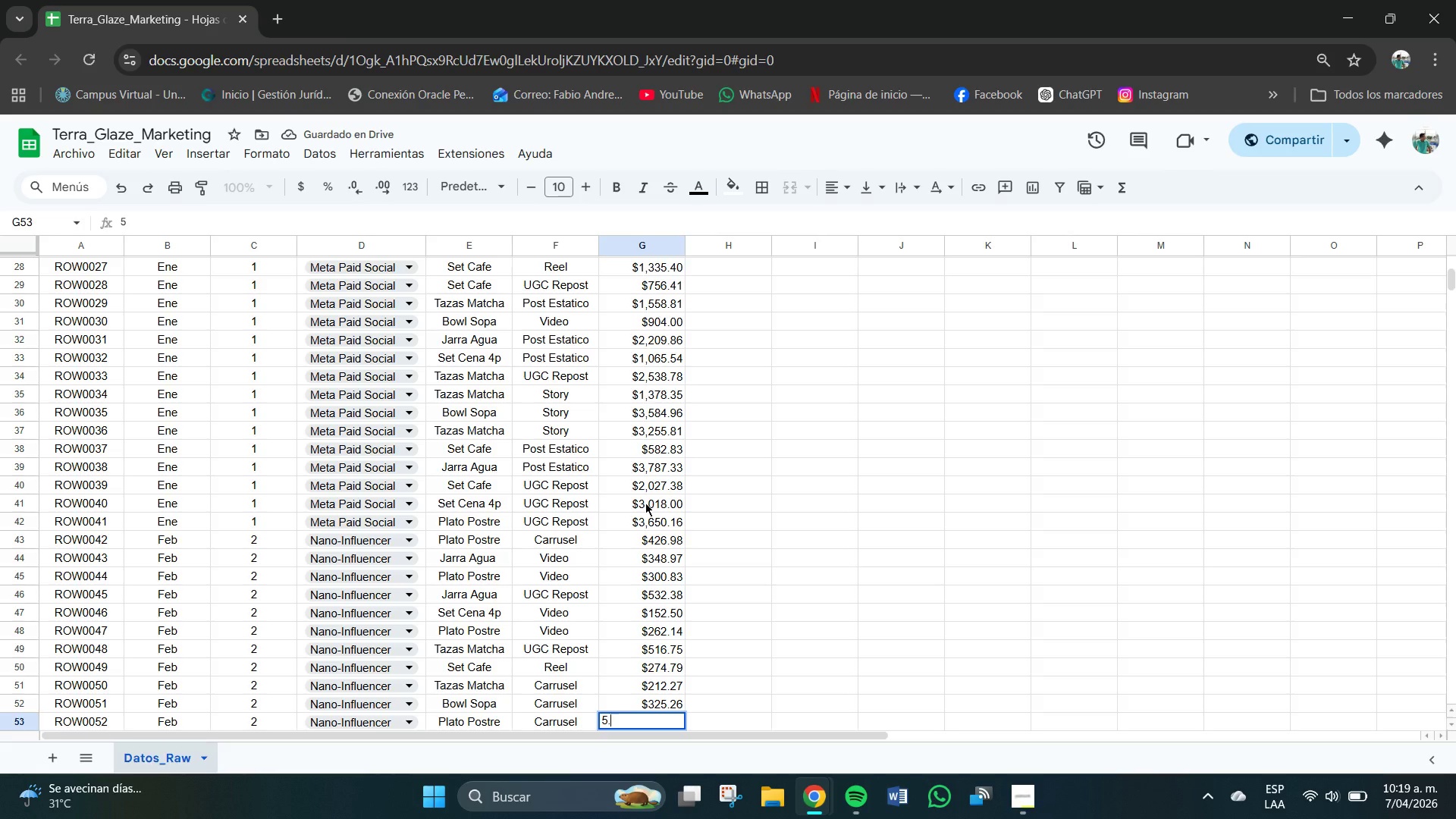 
key(NumpadDecimal)
 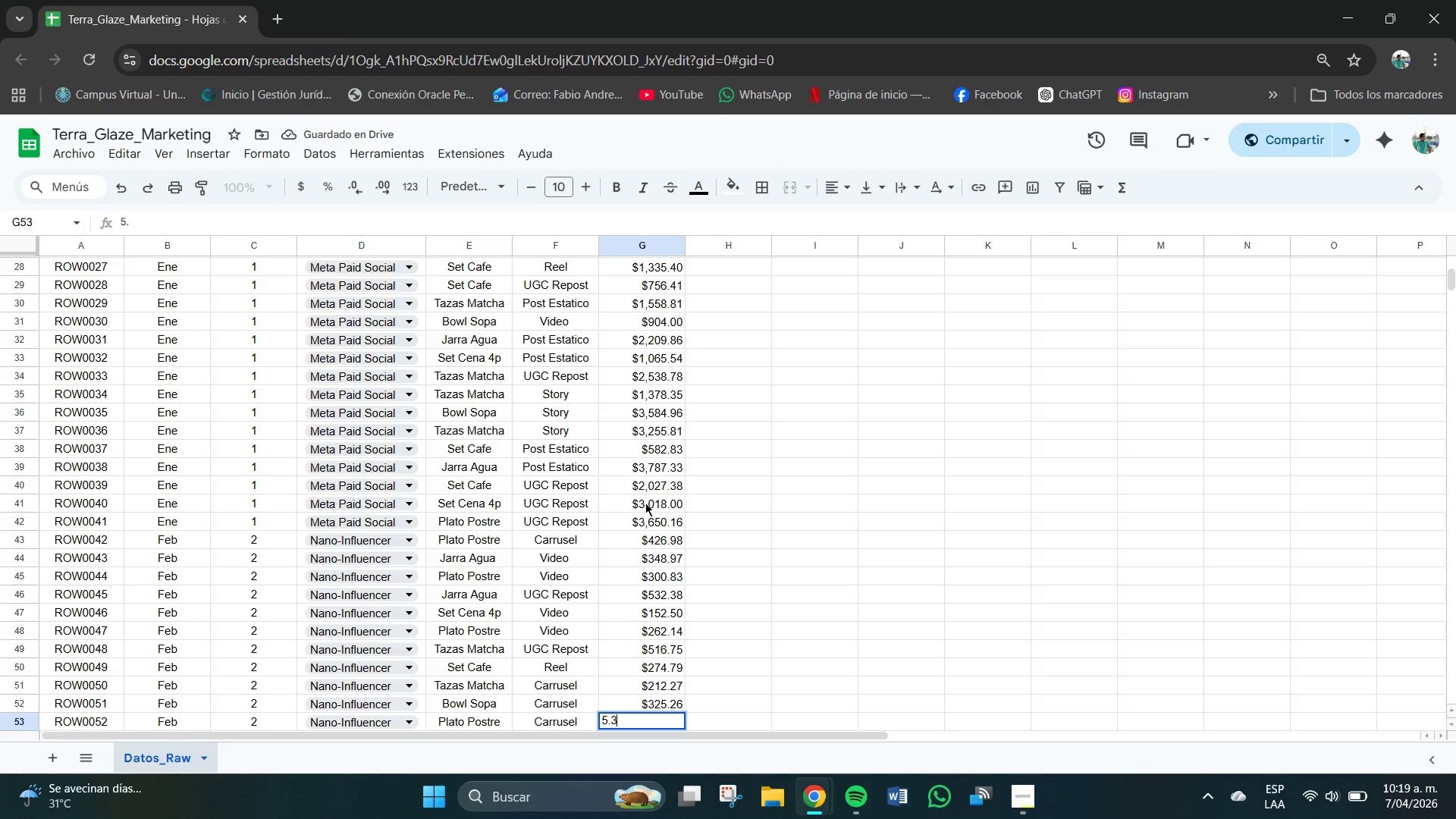 
key(Numpad3)
 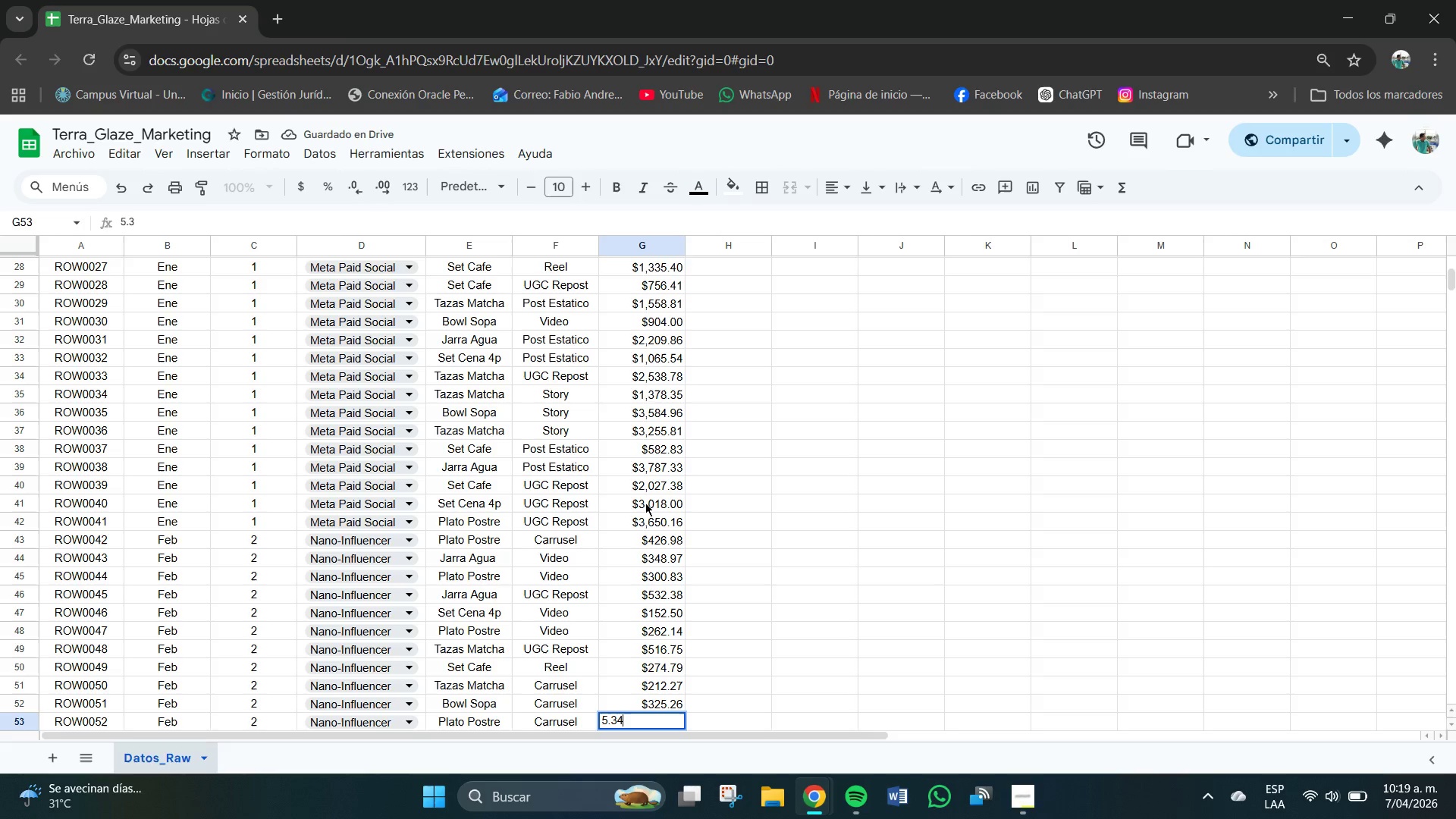 
key(Numpad4)
 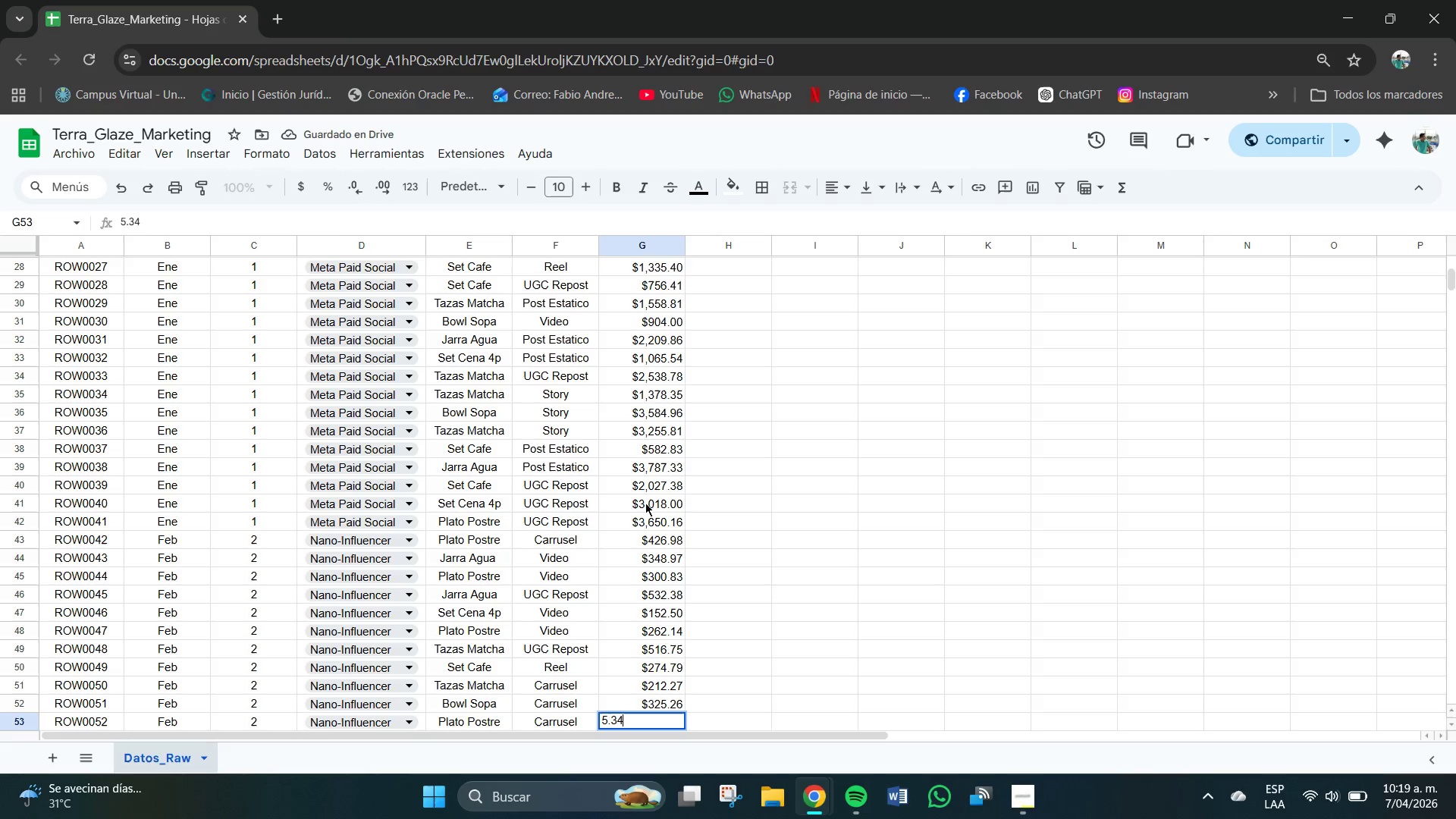 
key(NumpadDecimal)
 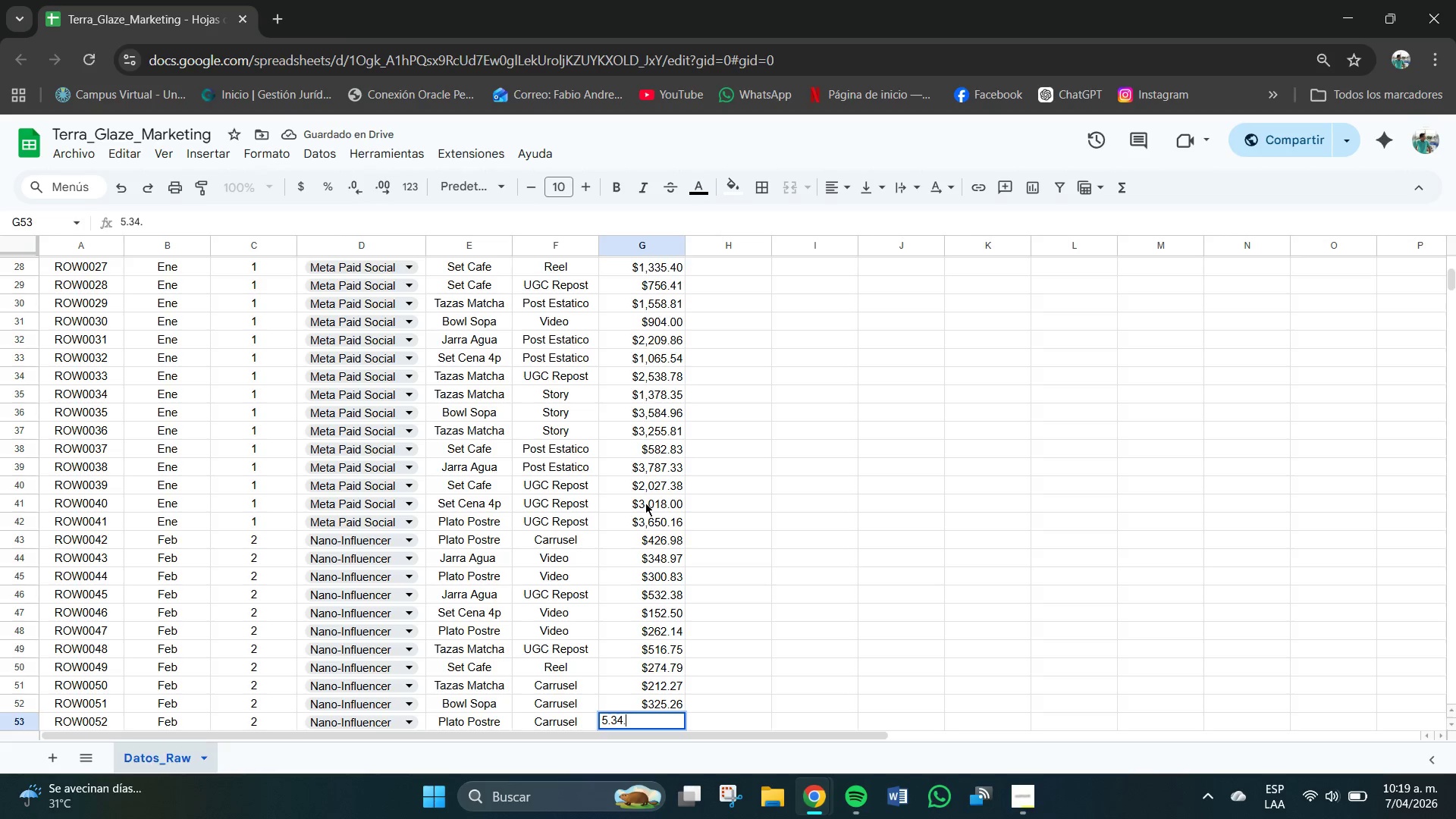 
key(Backspace)
 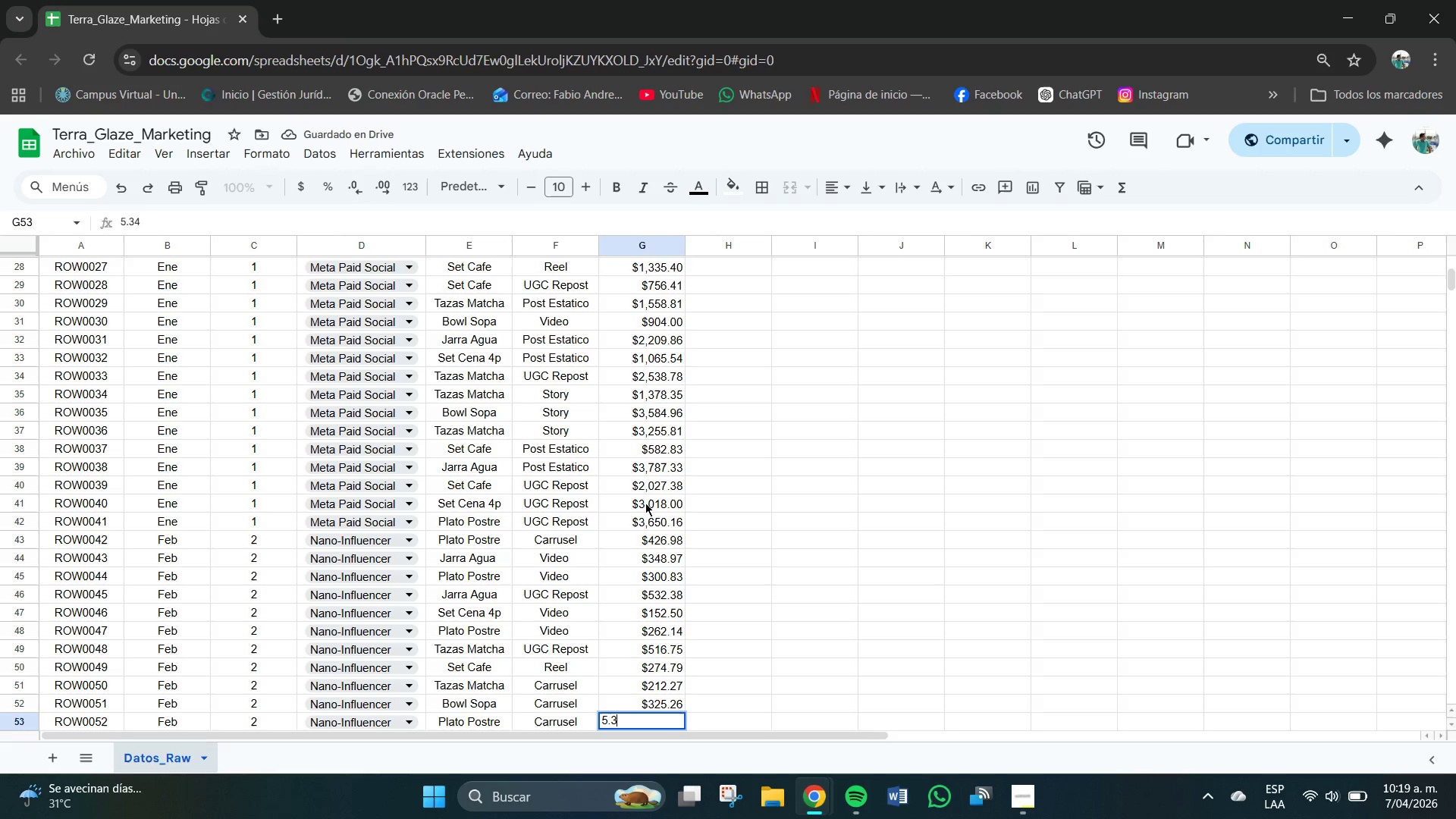 
key(Backspace)
 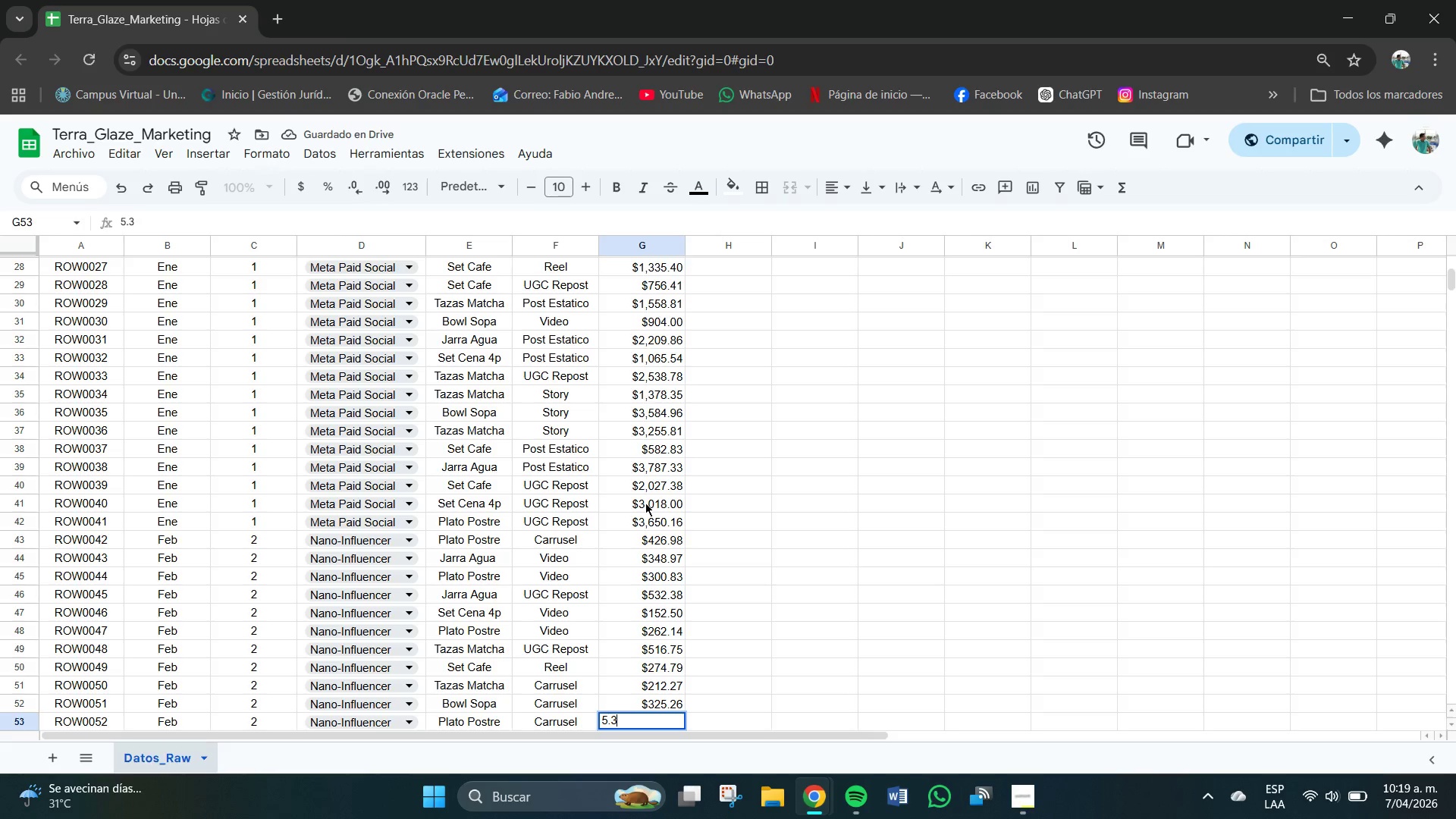 
key(Backspace)
 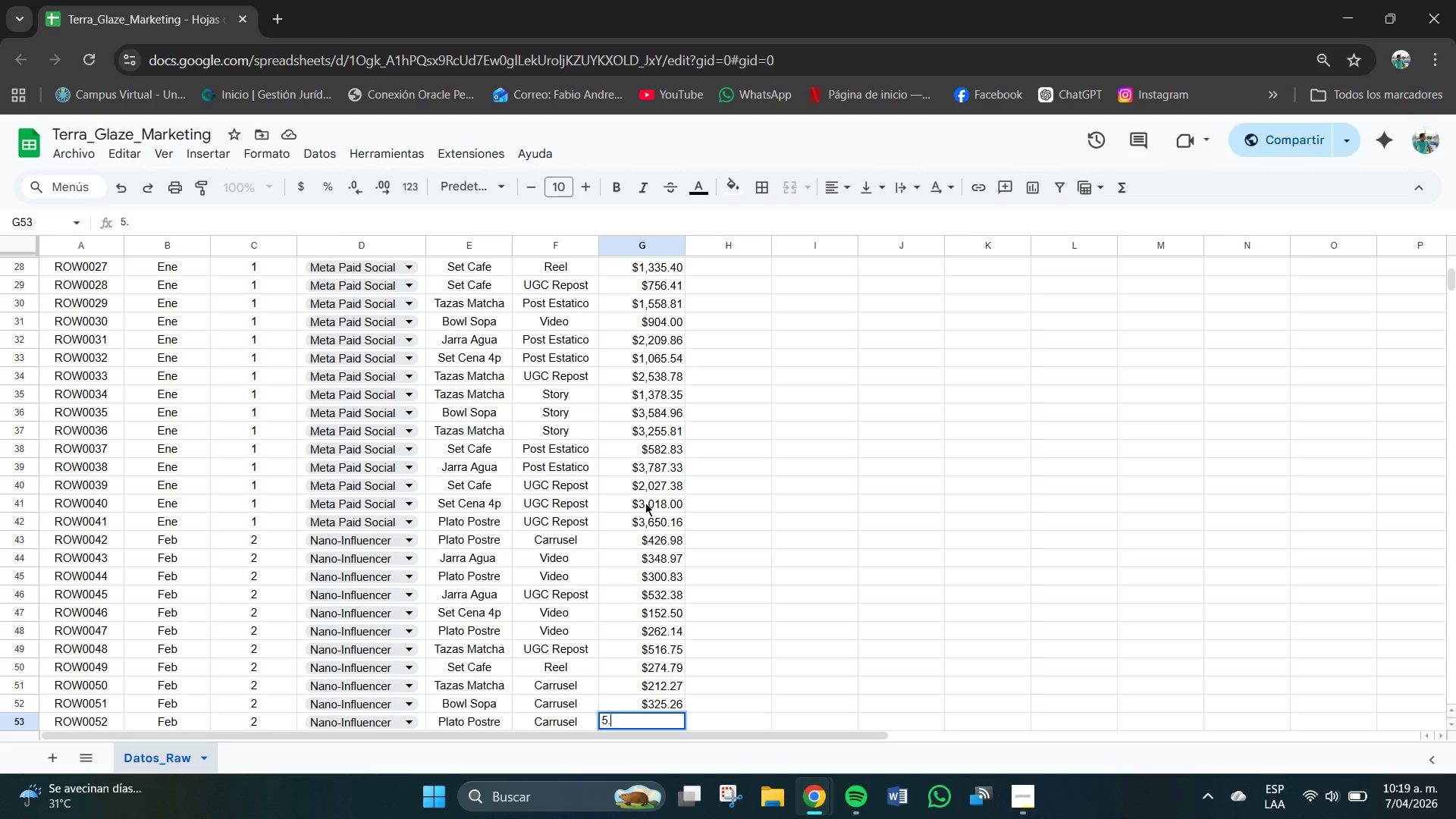 
key(Backspace)
 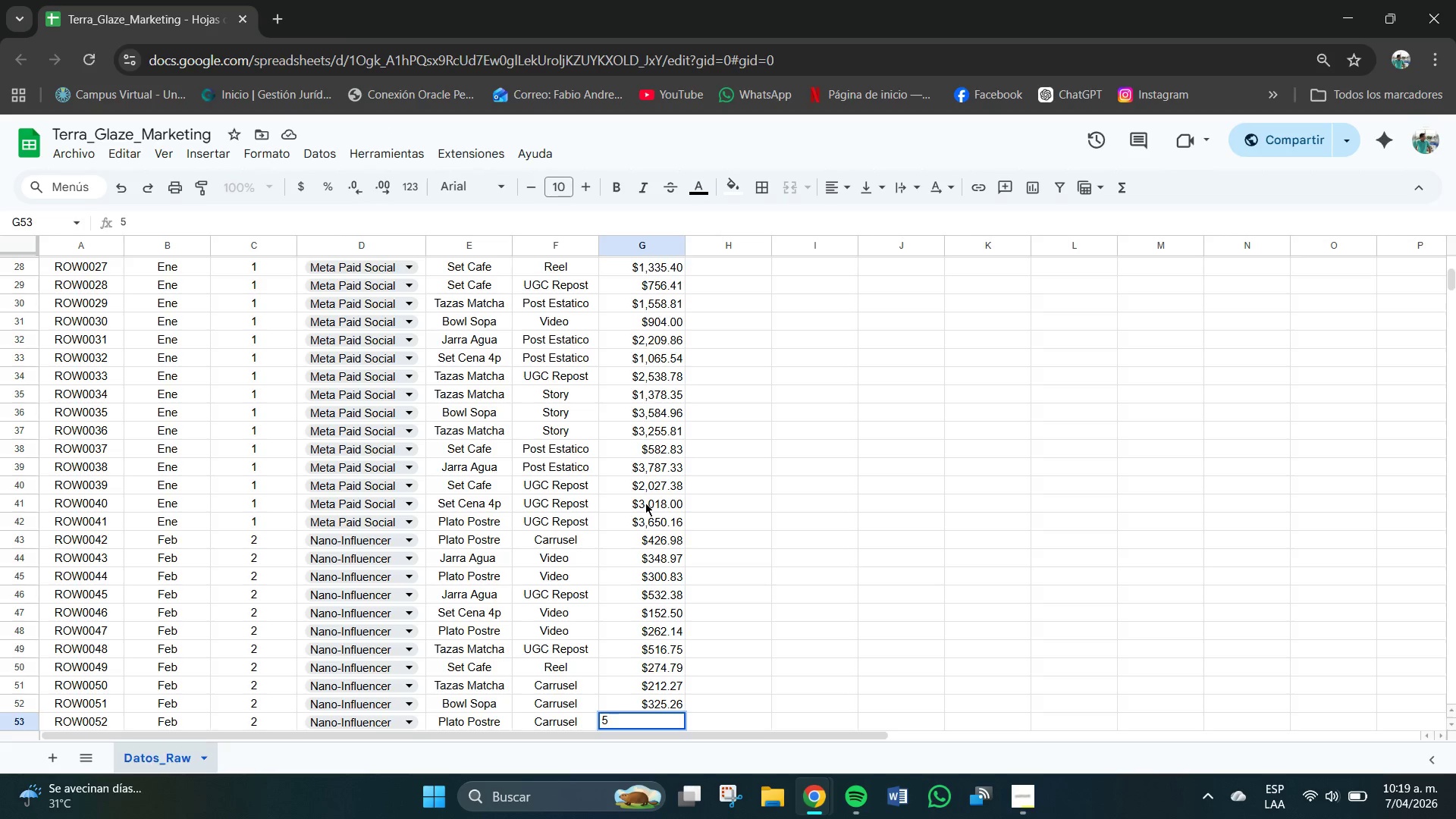 
key(Numpad3)
 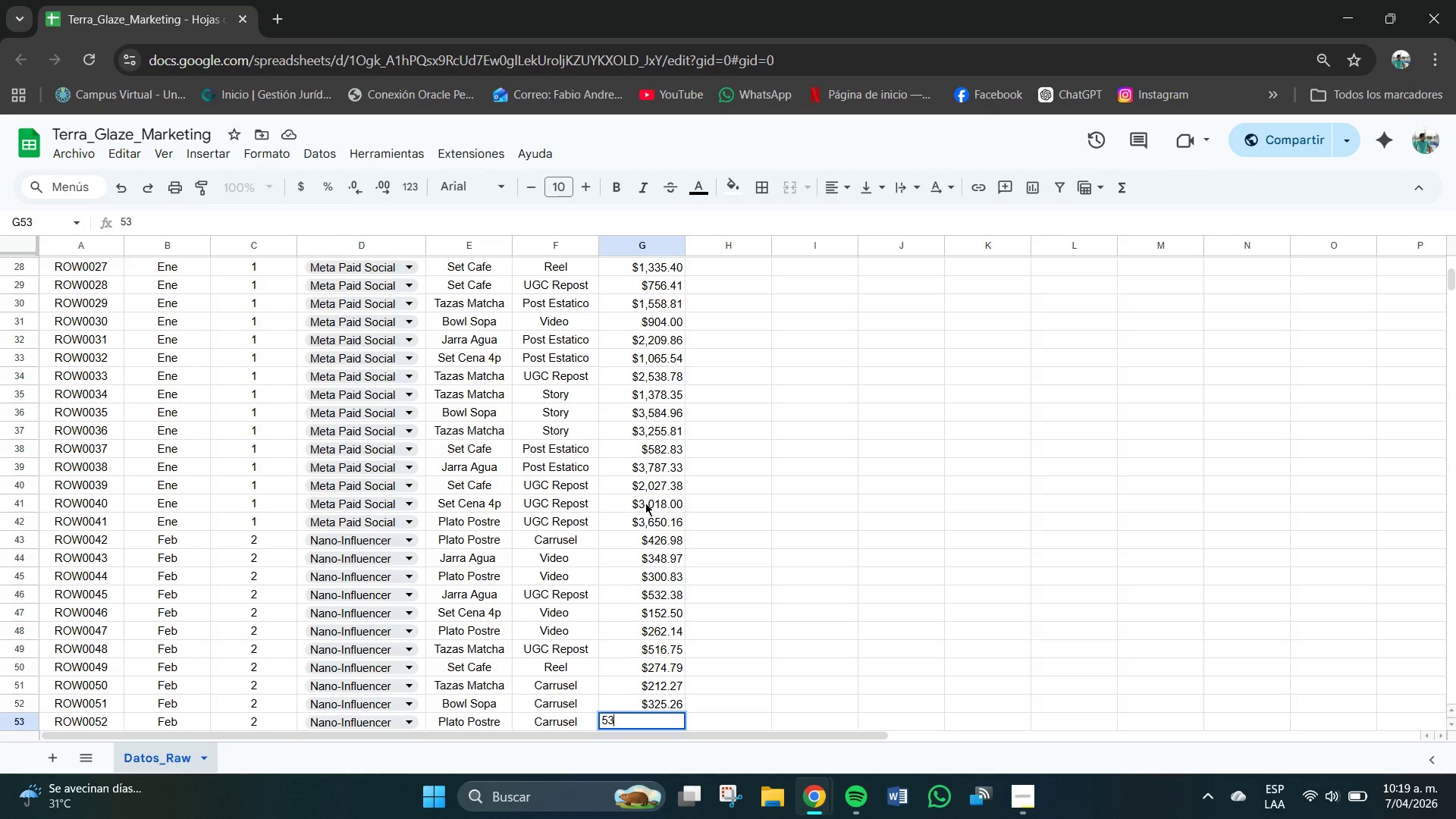 
key(Numpad4)
 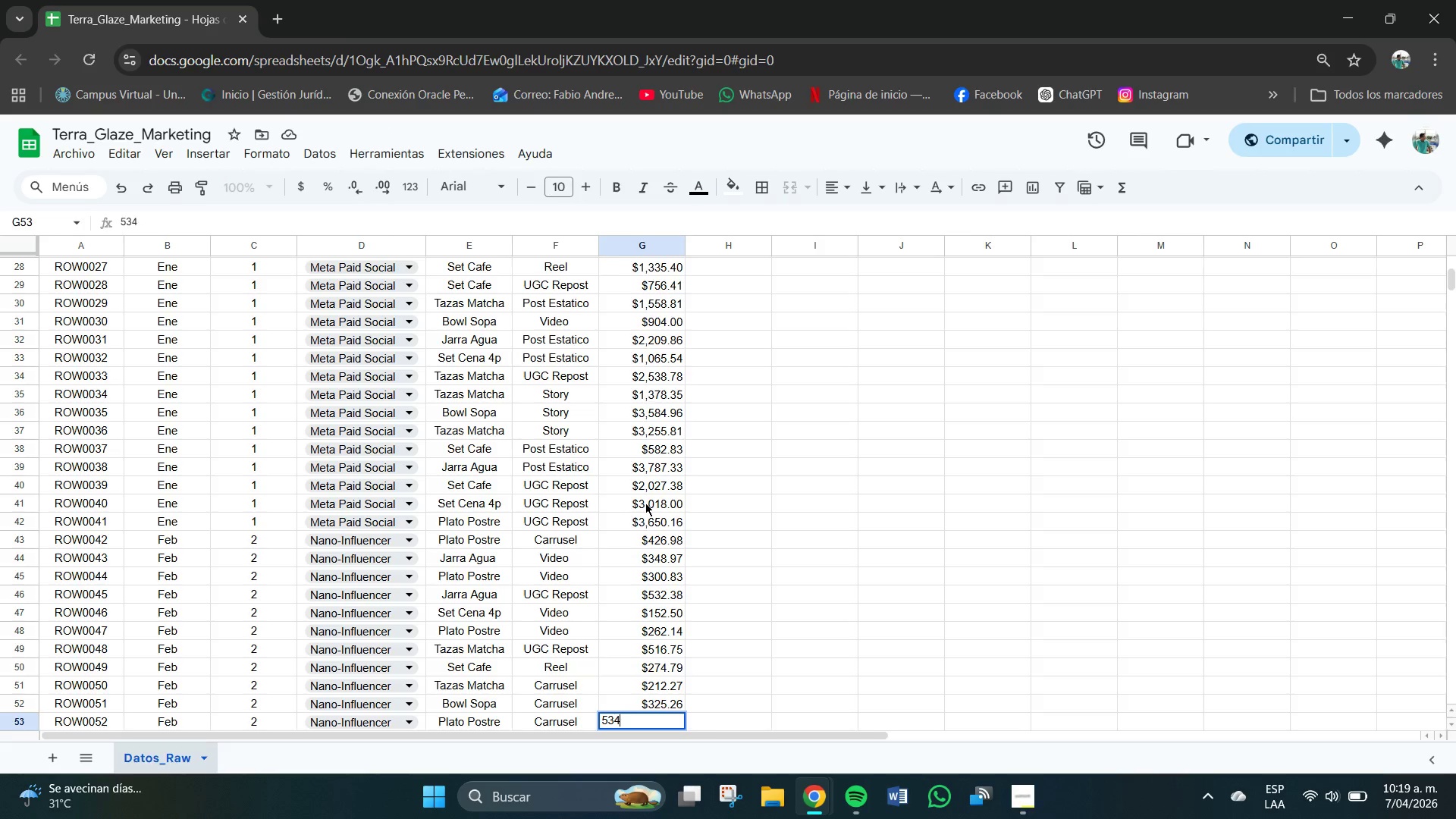 
key(NumpadEnter)
 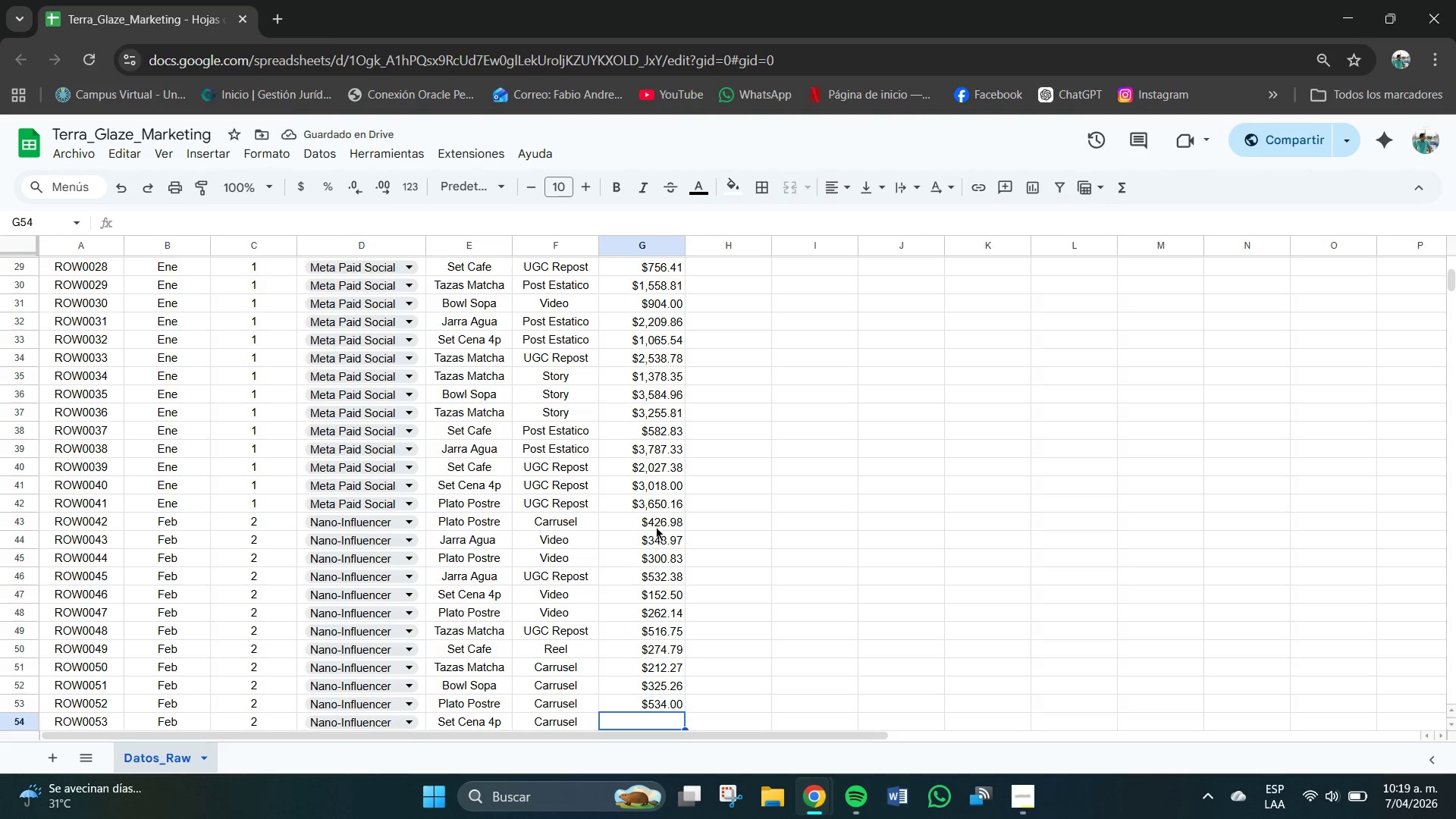 
double_click([670, 698])
 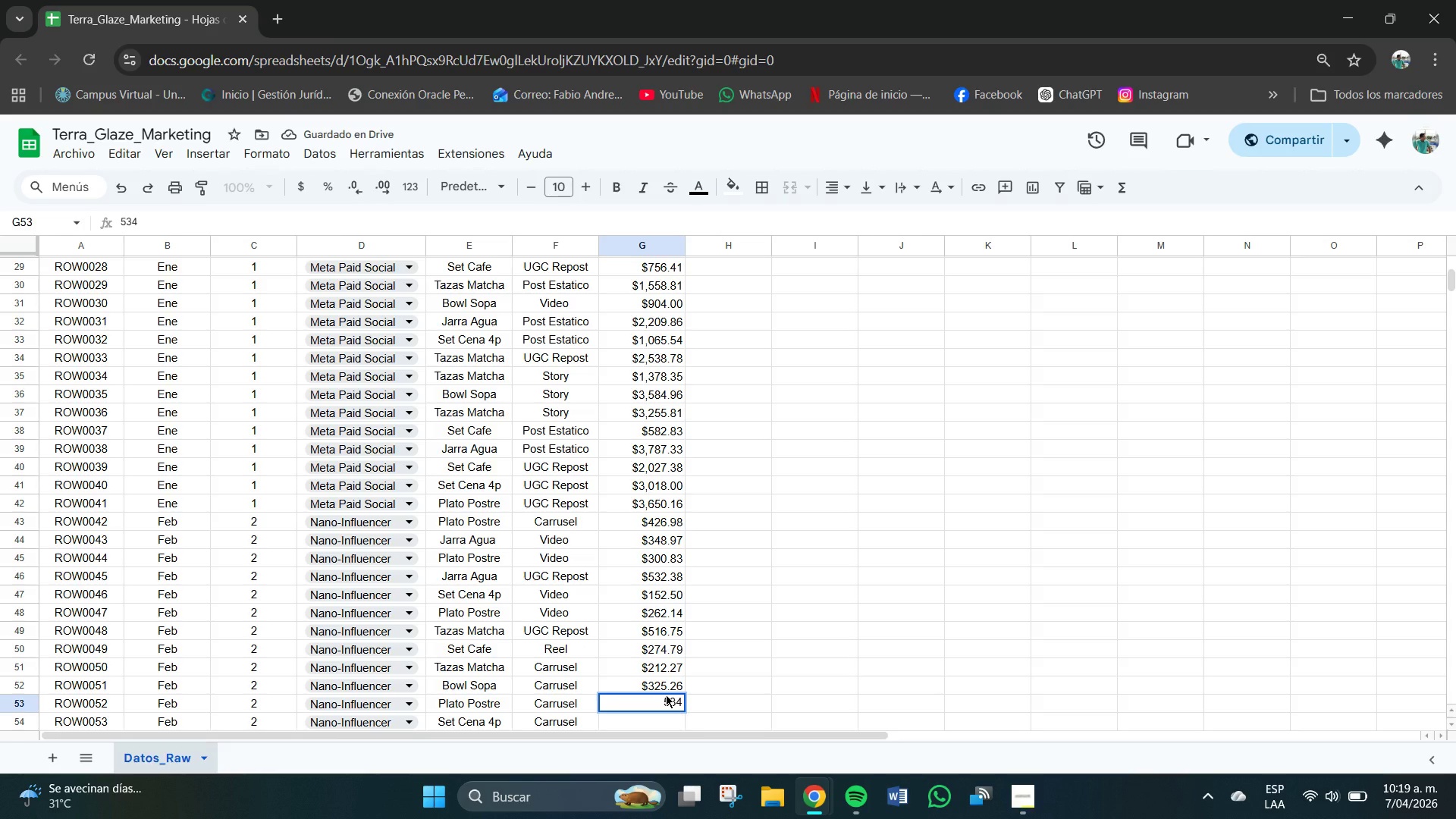 
key(Numpad0)
 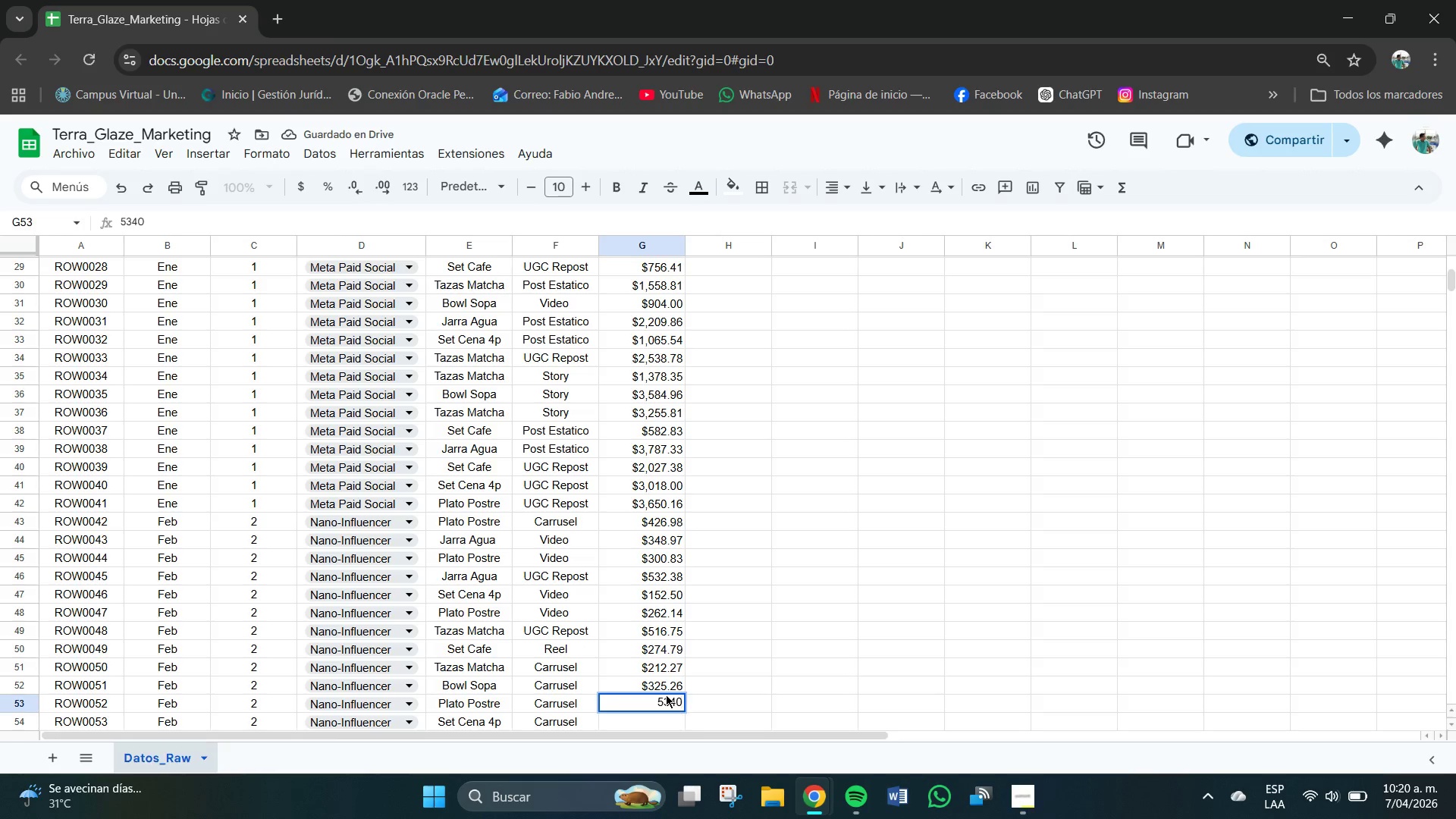 
key(Backspace)
 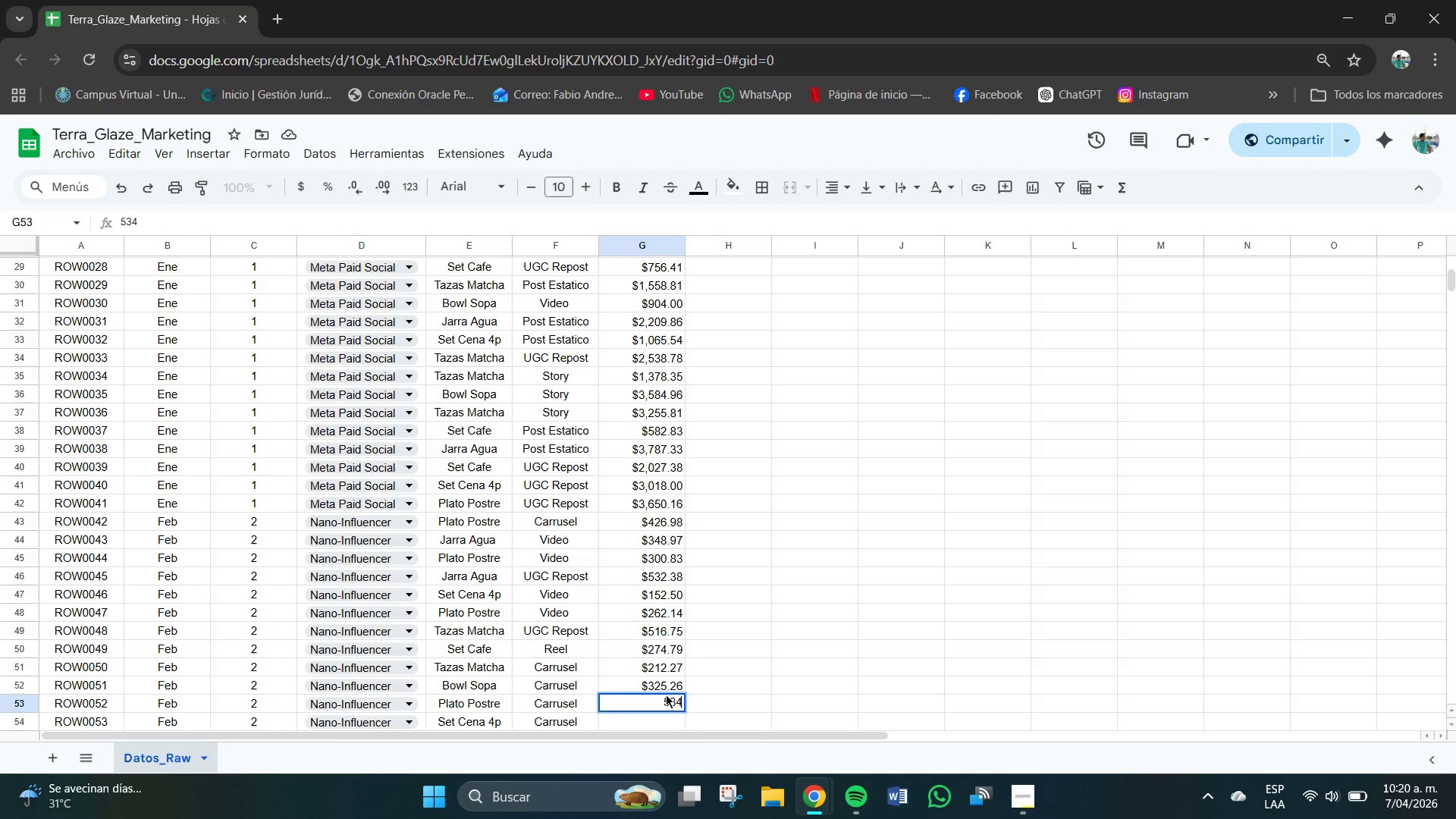 
key(NumpadDecimal)
 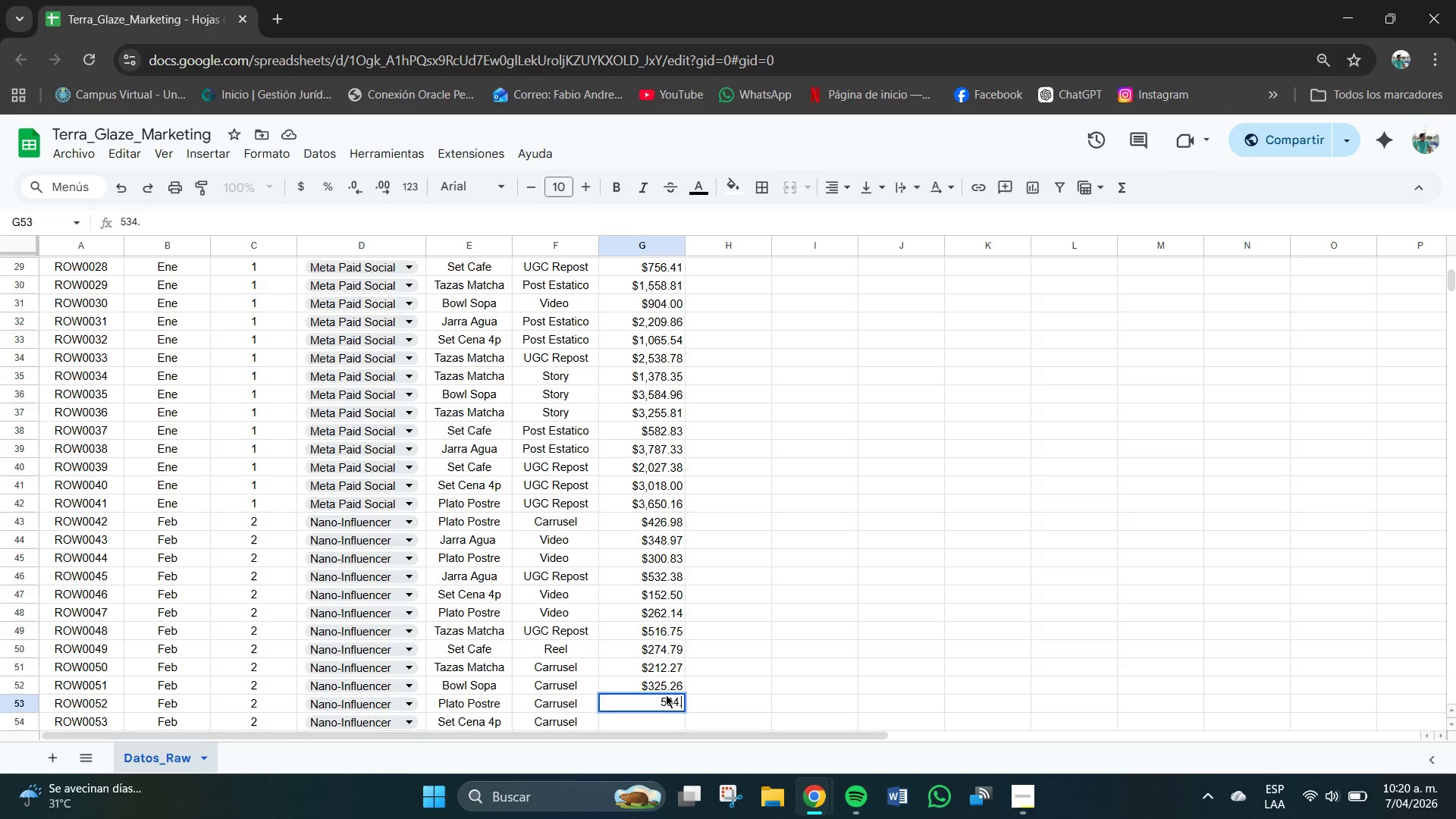 
key(Numpad0)
 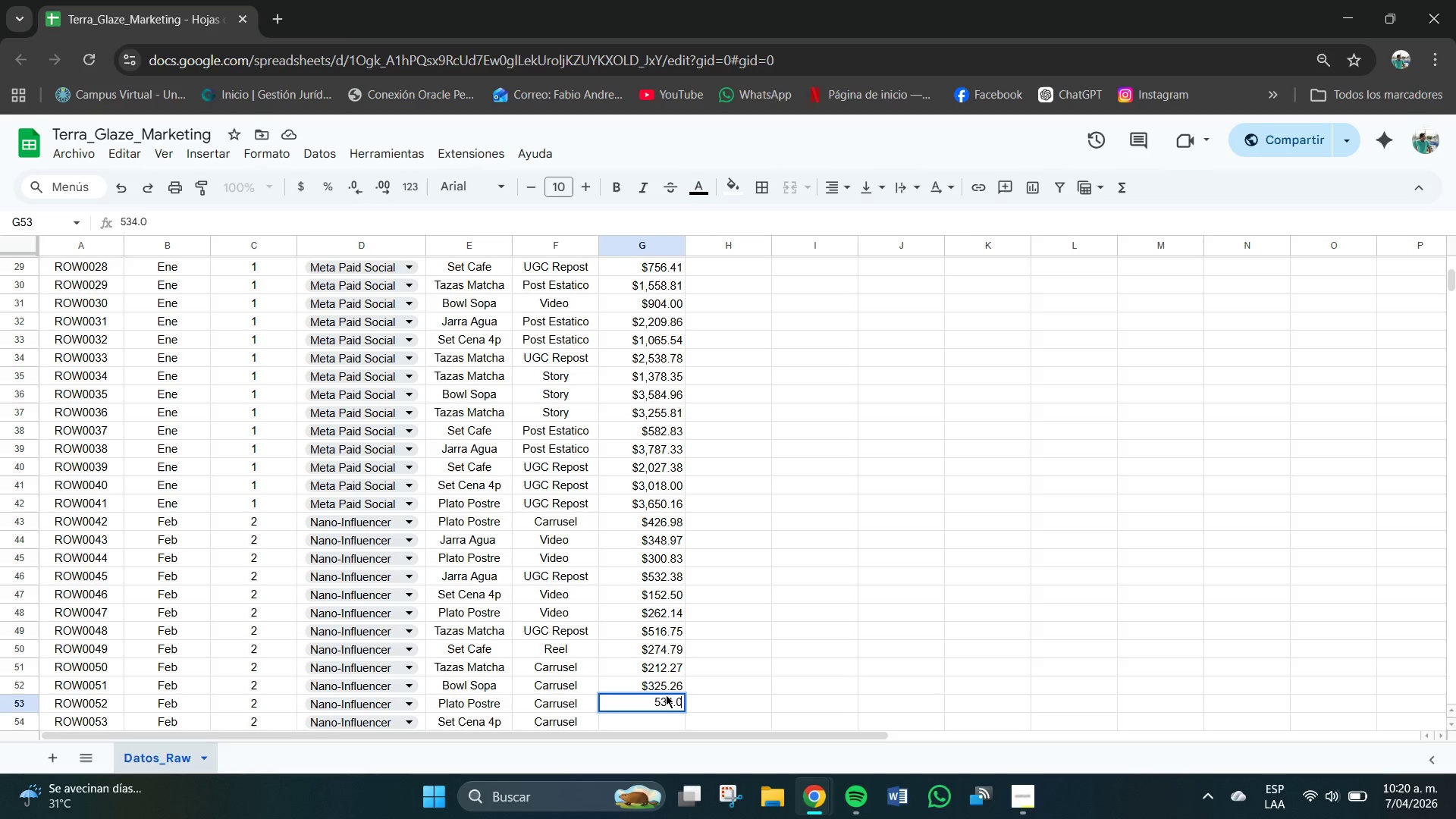 
key(Numpad5)
 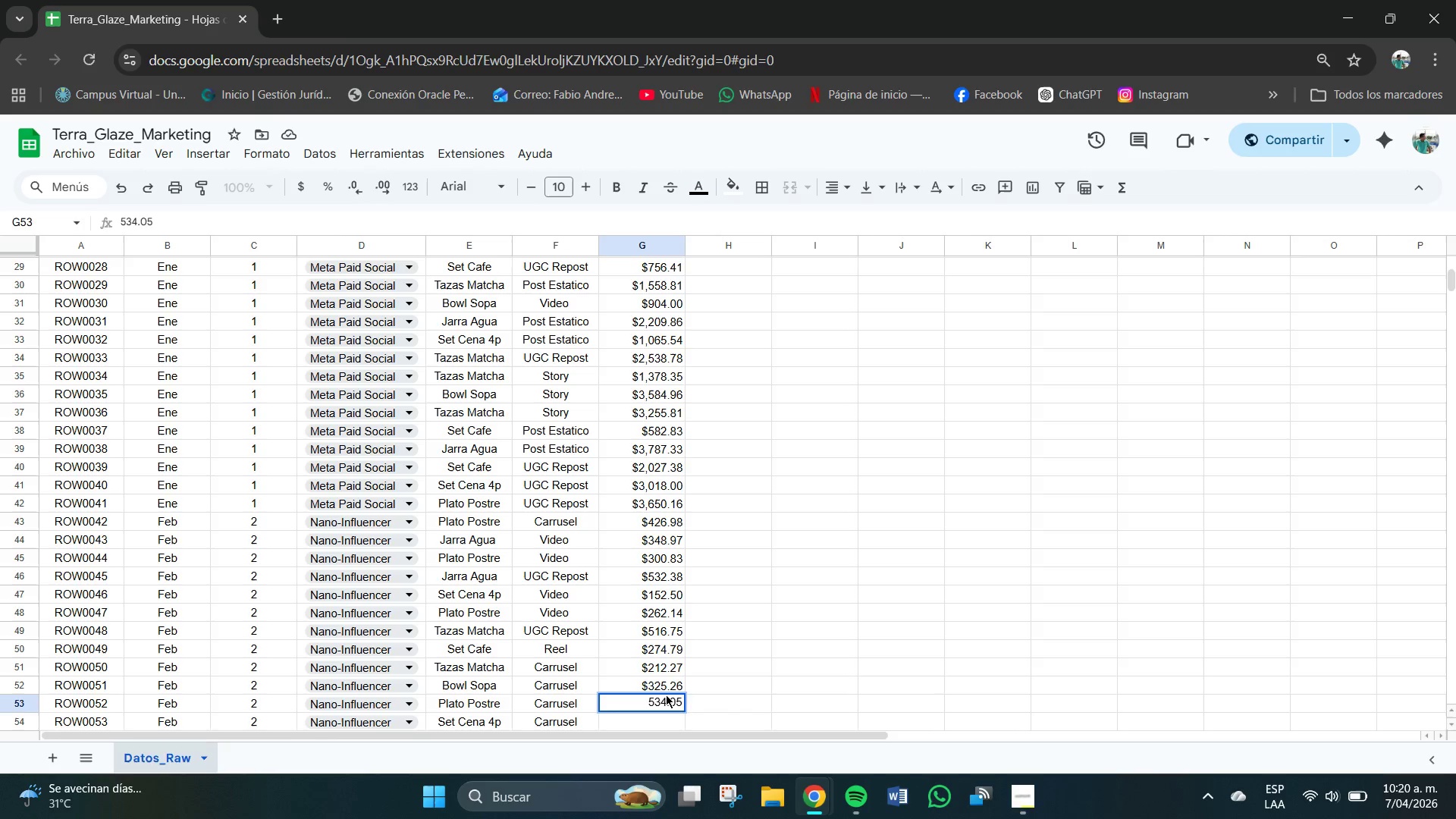 
hold_key(key=NumpadEnter, duration=21.69)
 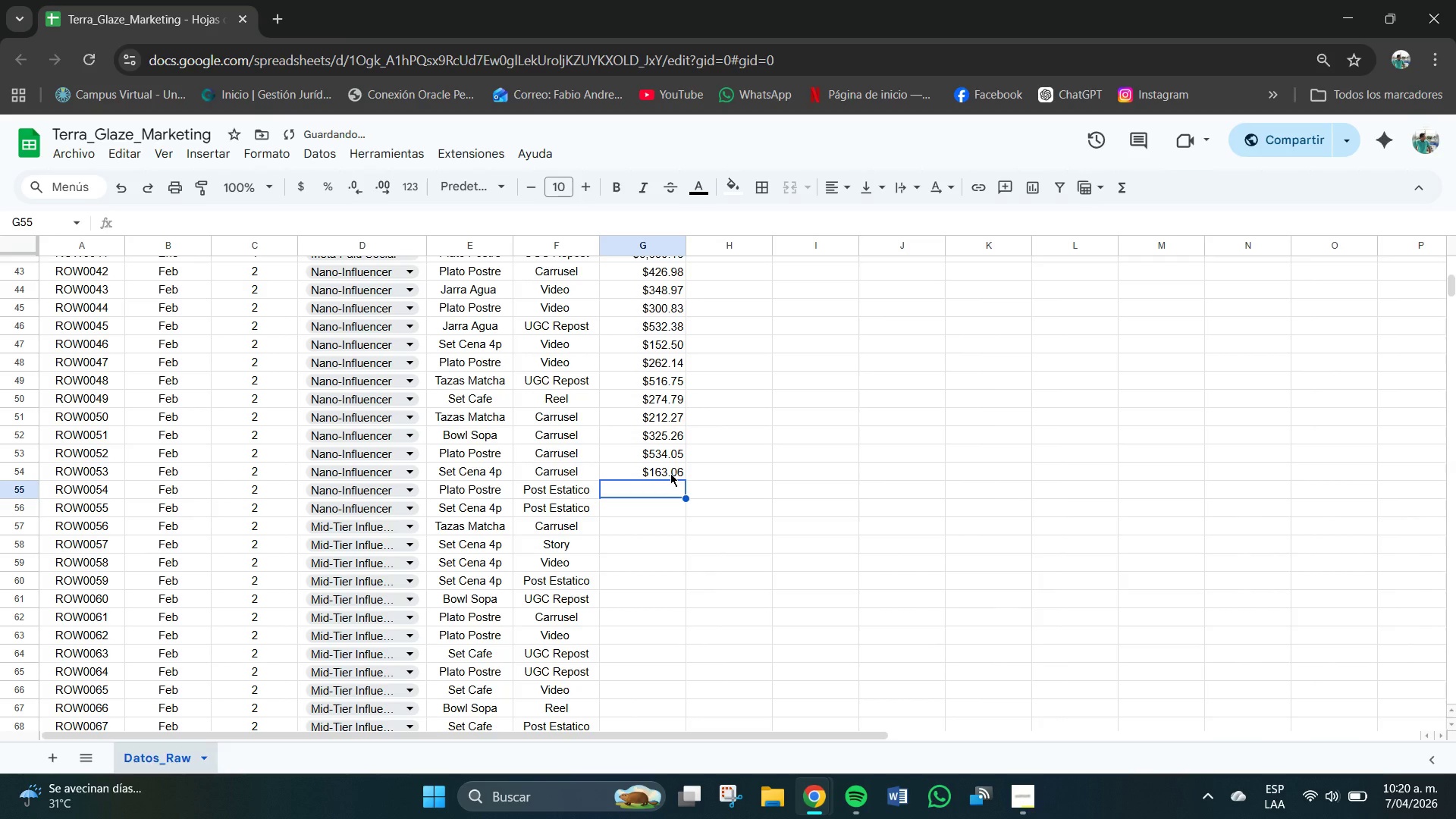 
scroll: coordinate [666, 694], scroll_direction: down, amount: 2.0
 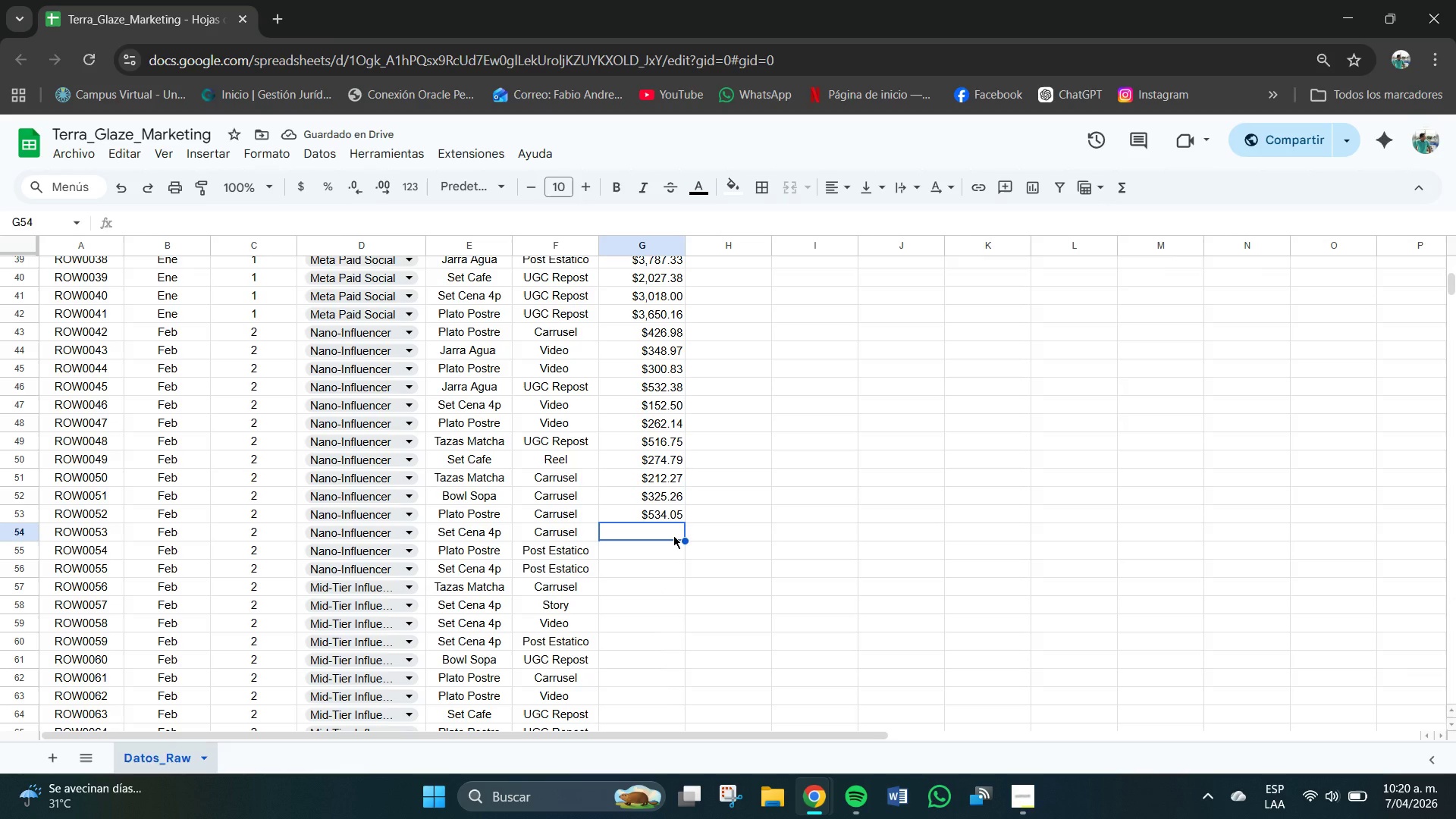 
key(End)
 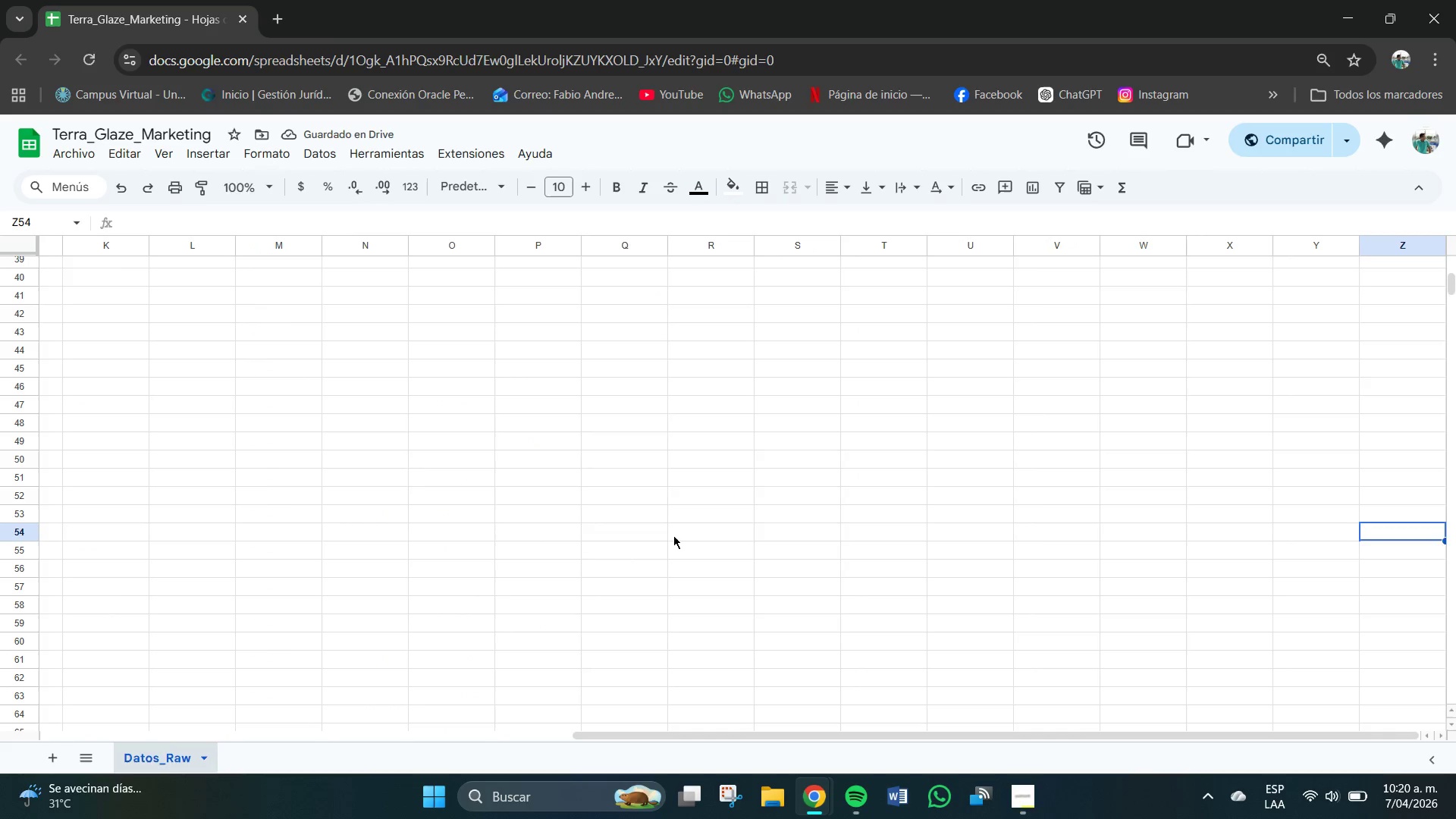 
key(Shift+ShiftRight)
 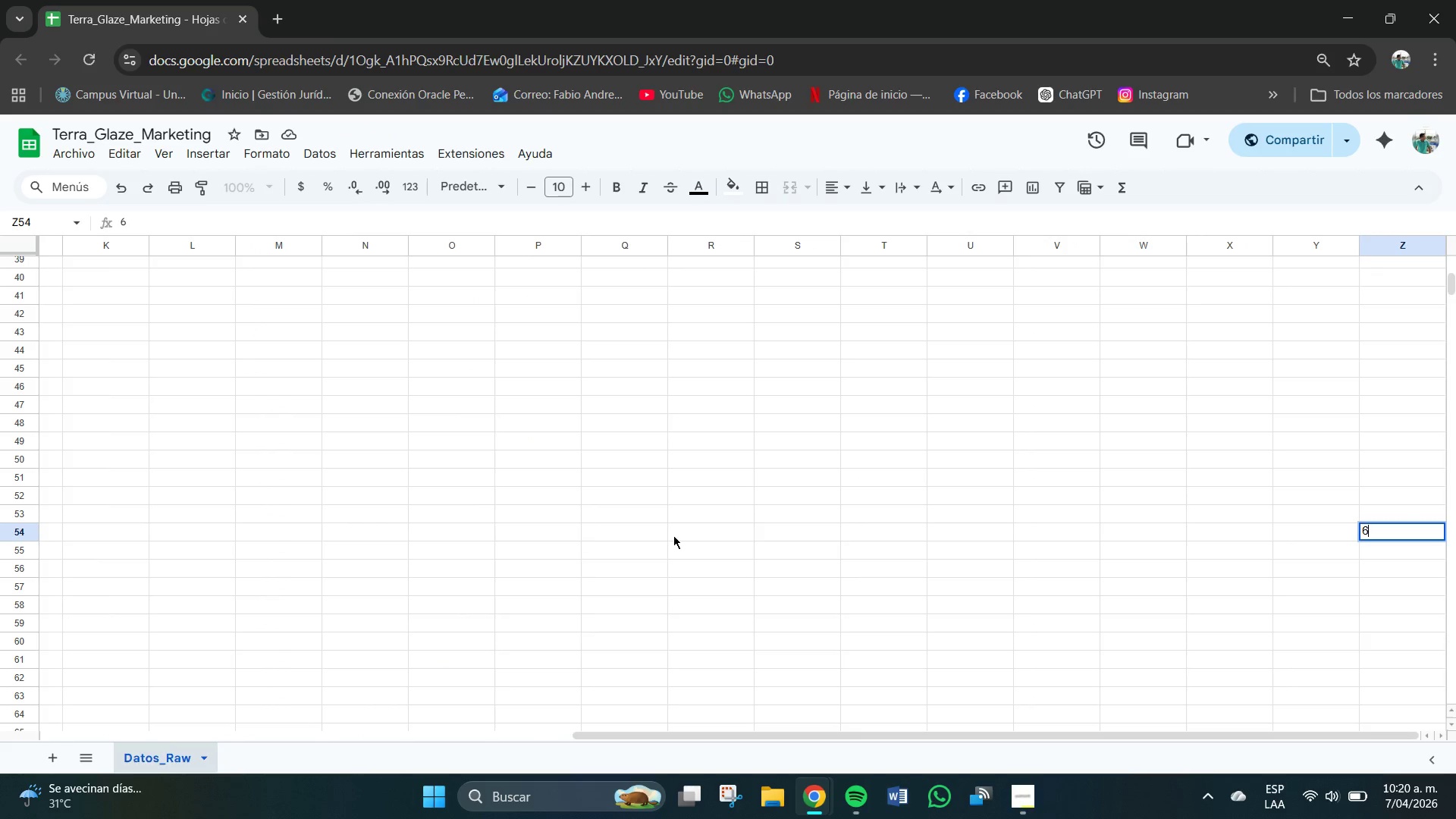 
key(Shift+ShiftRight)
 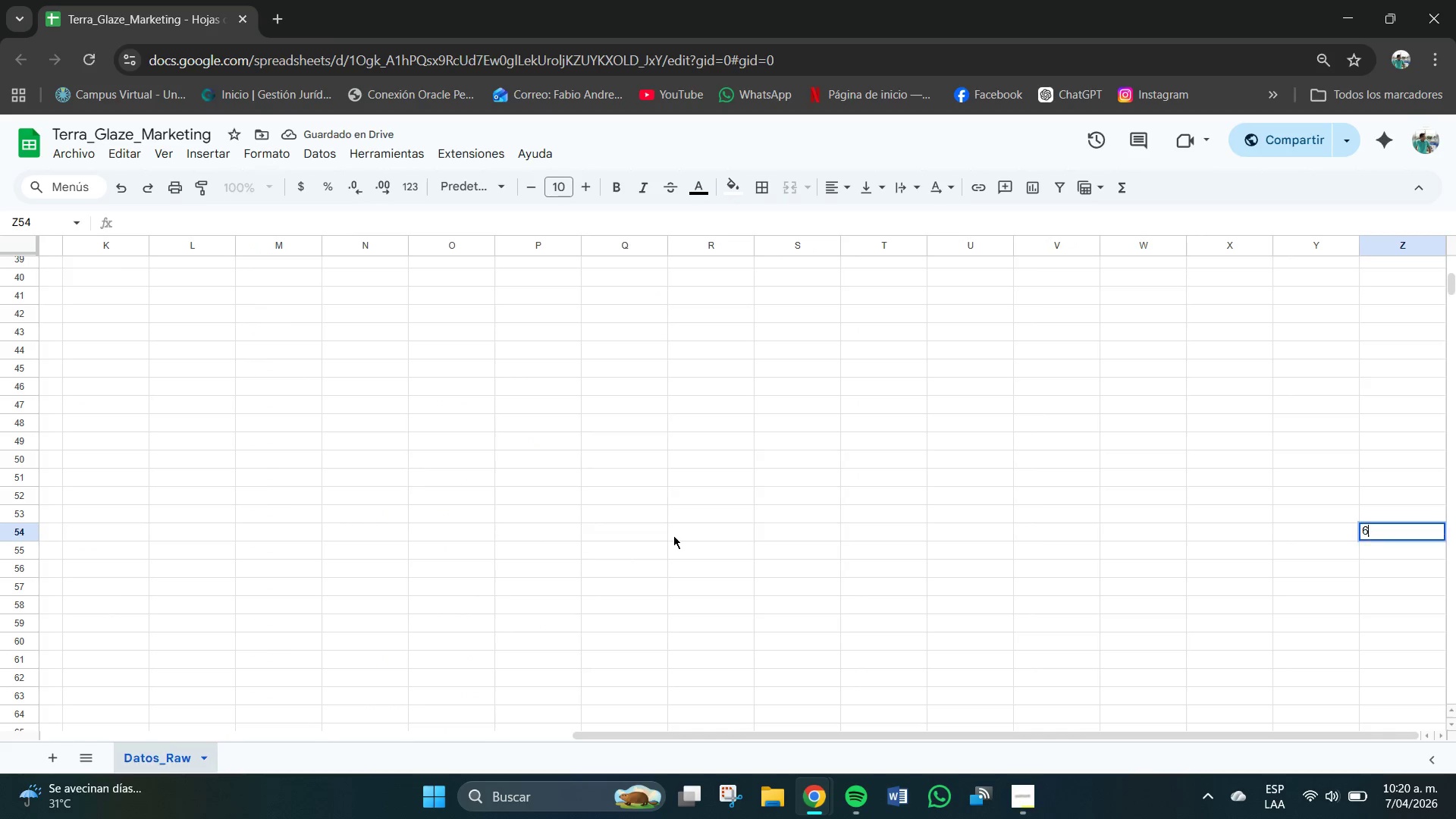 
key(Numpad6)
 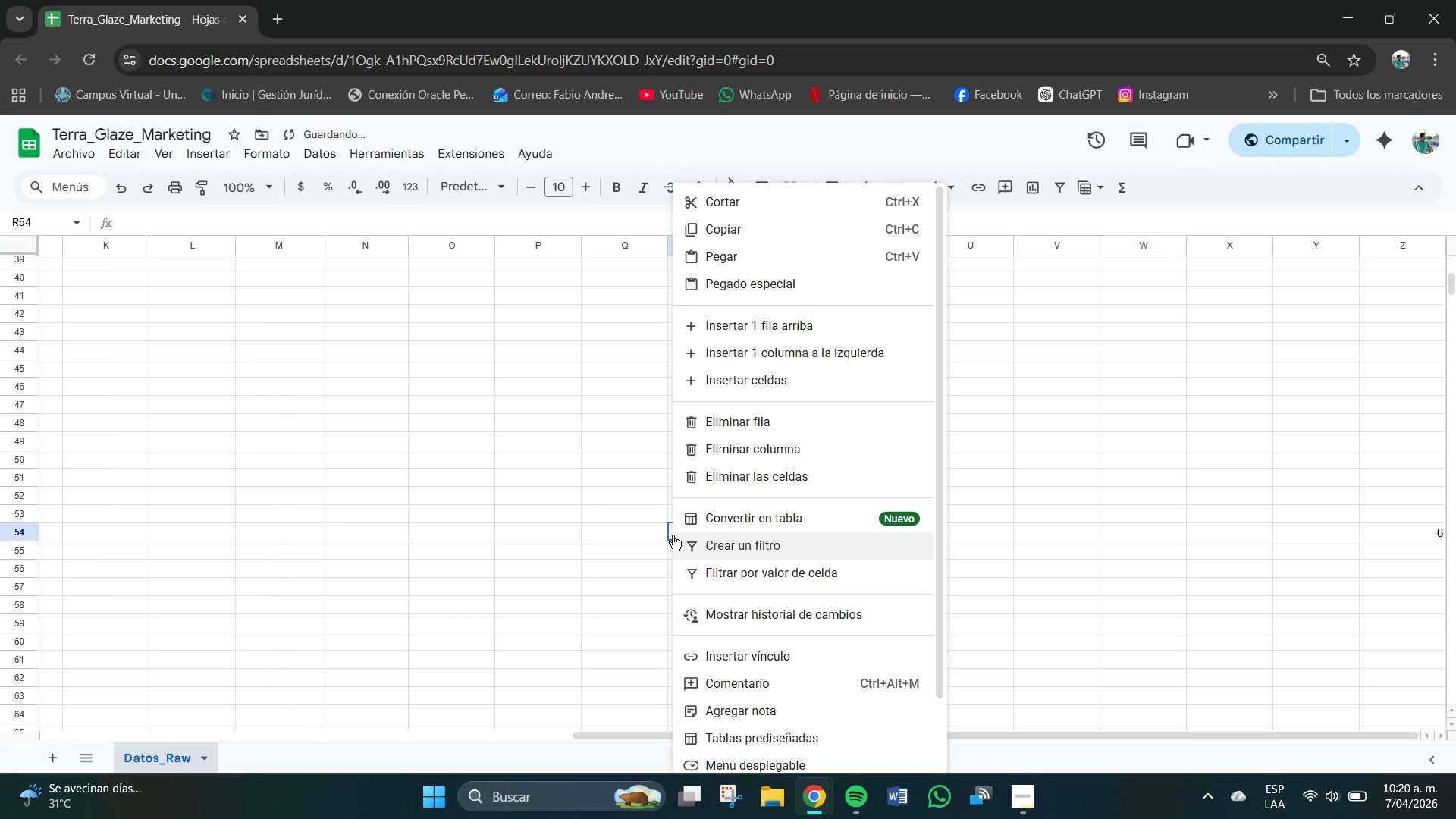 
left_click_drag(start_coordinate=[500, 428], to_coordinate=[504, 428])
 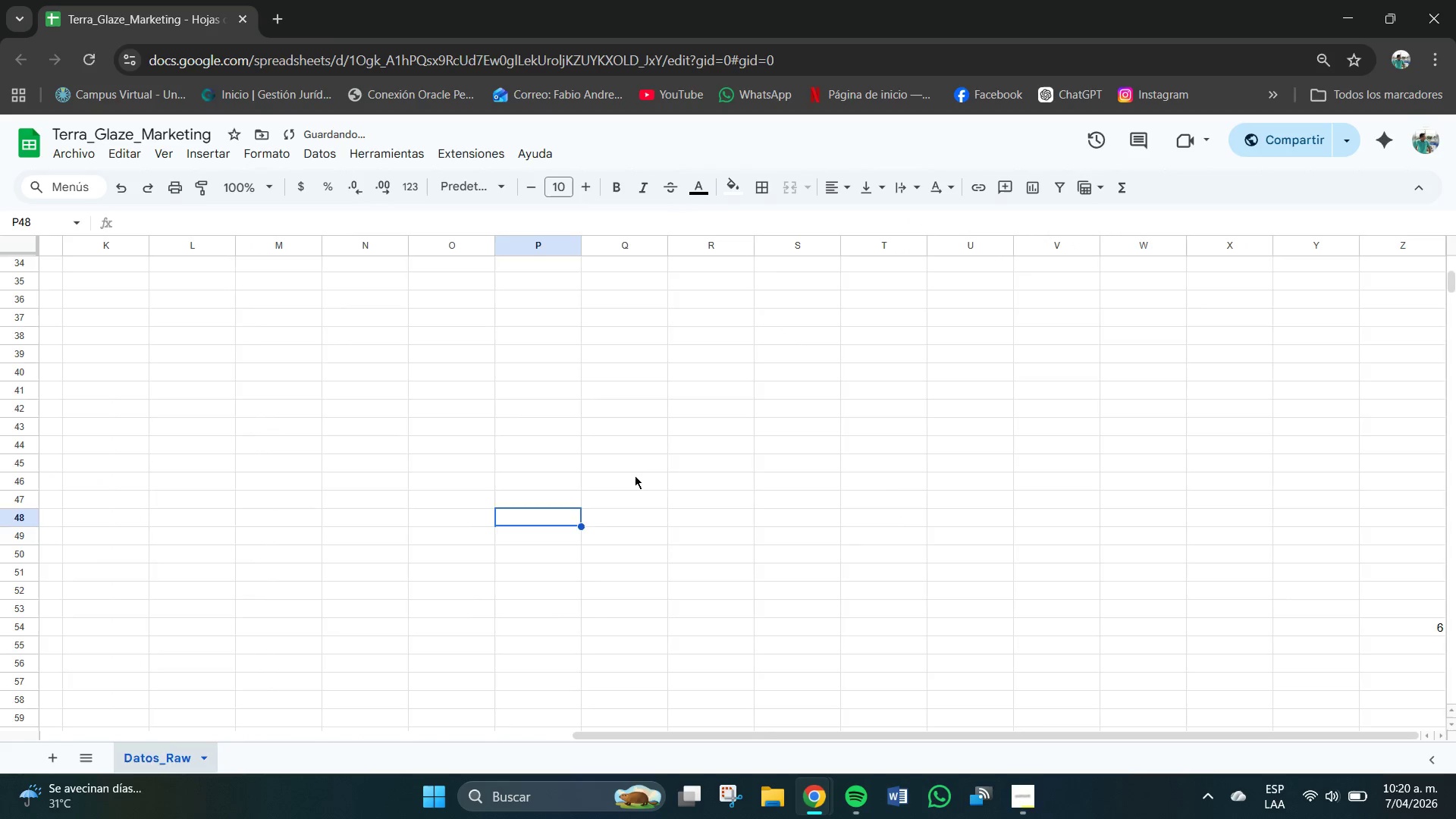 
scroll: coordinate [430, 405], scroll_direction: up, amount: 25.0
 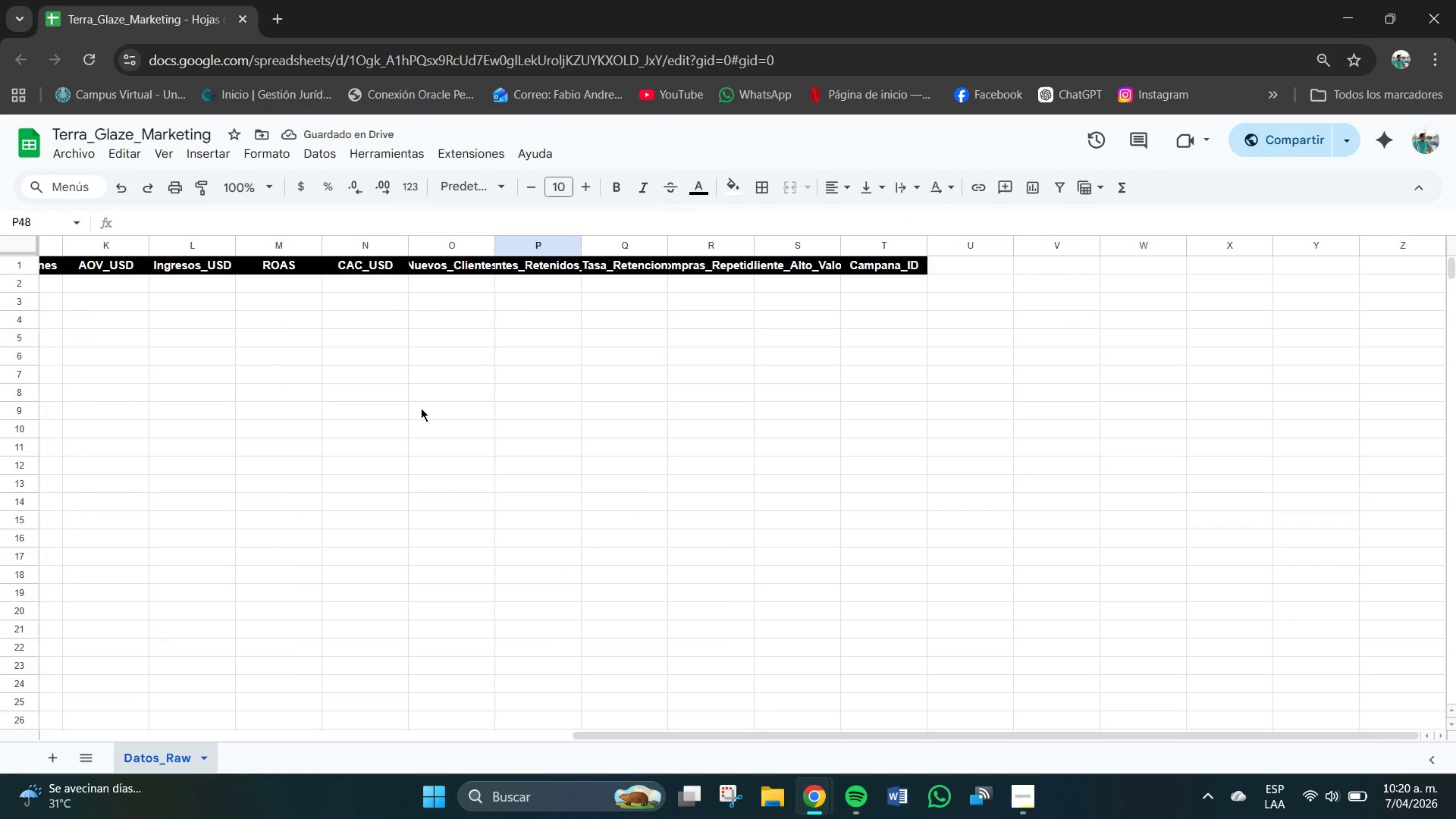 
key(Control+Z)
 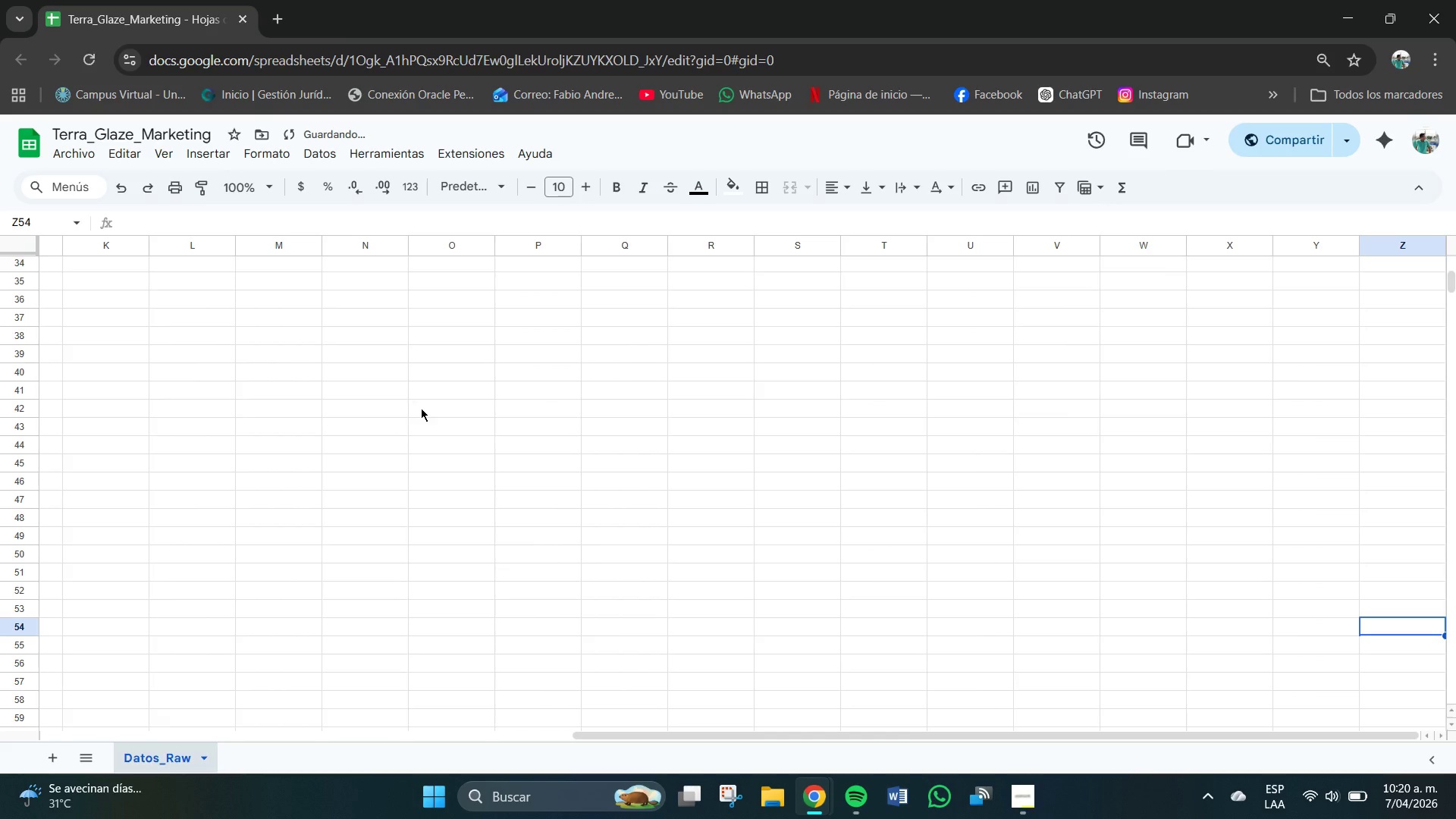 
scroll: coordinate [419, 407], scroll_direction: up, amount: 8.0
 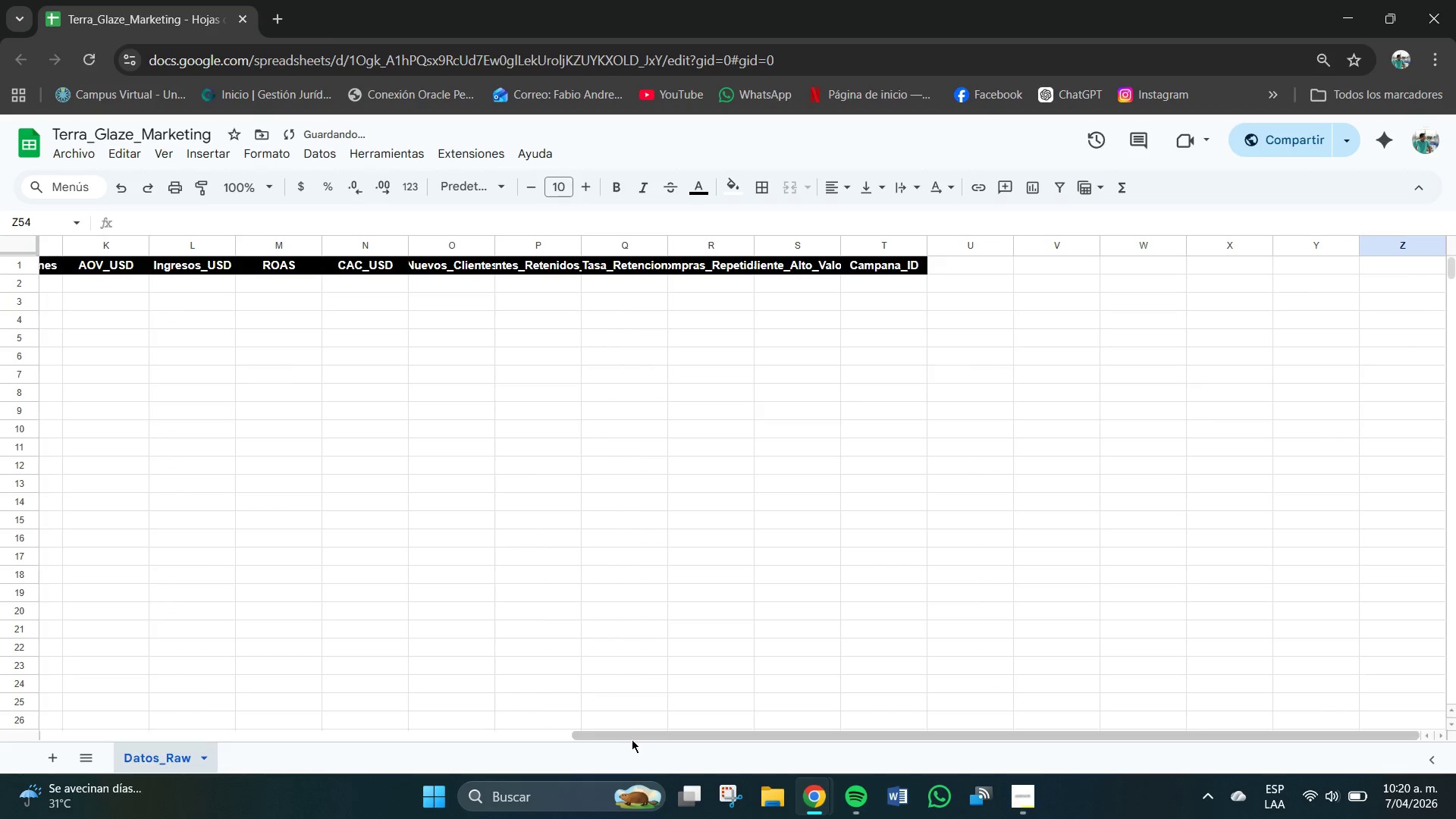 
left_click_drag(start_coordinate=[632, 736], to_coordinate=[36, 752])
 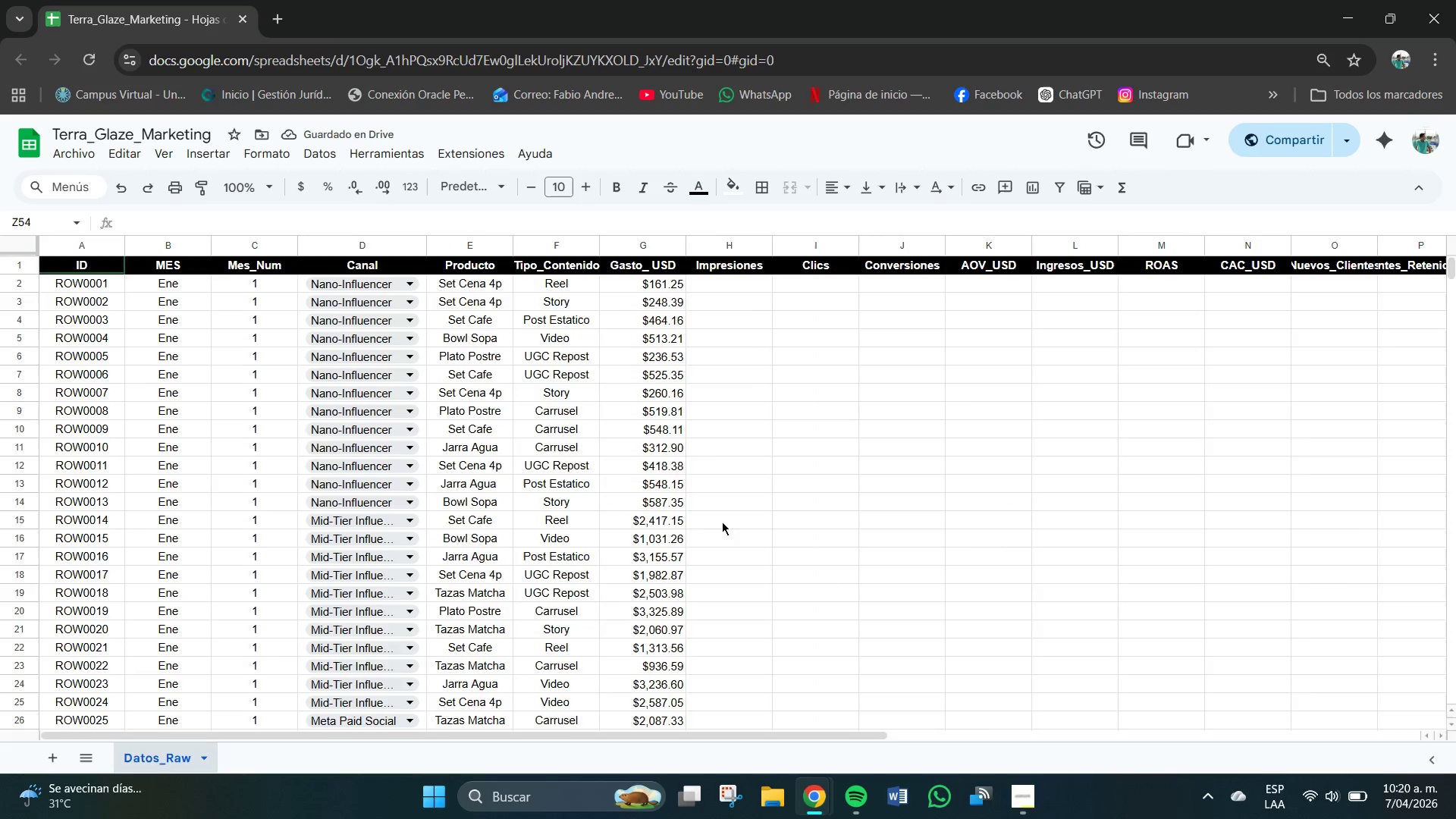 
left_click([676, 475])
 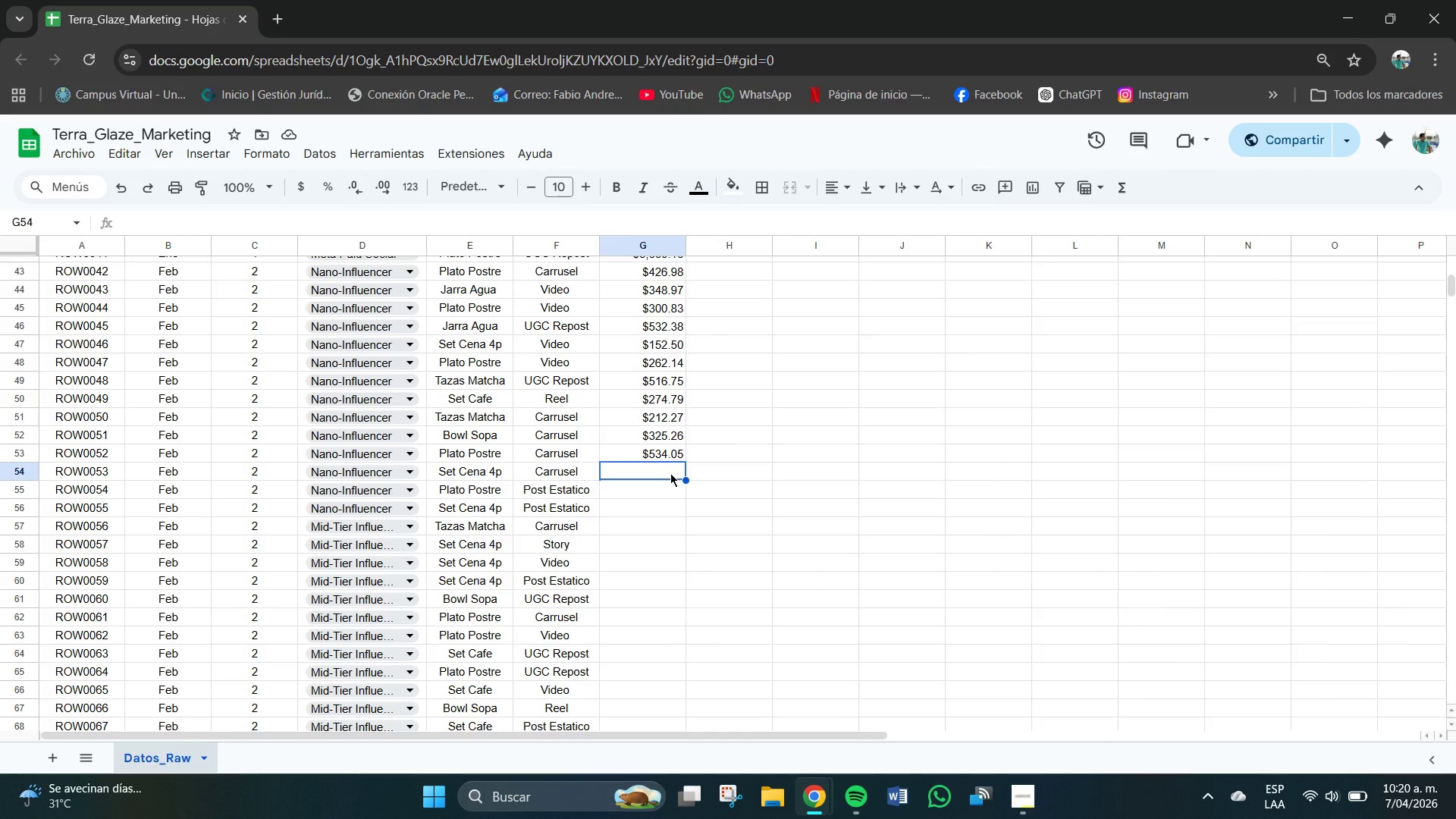 
scroll: coordinate [701, 519], scroll_direction: down, amount: 8.0
 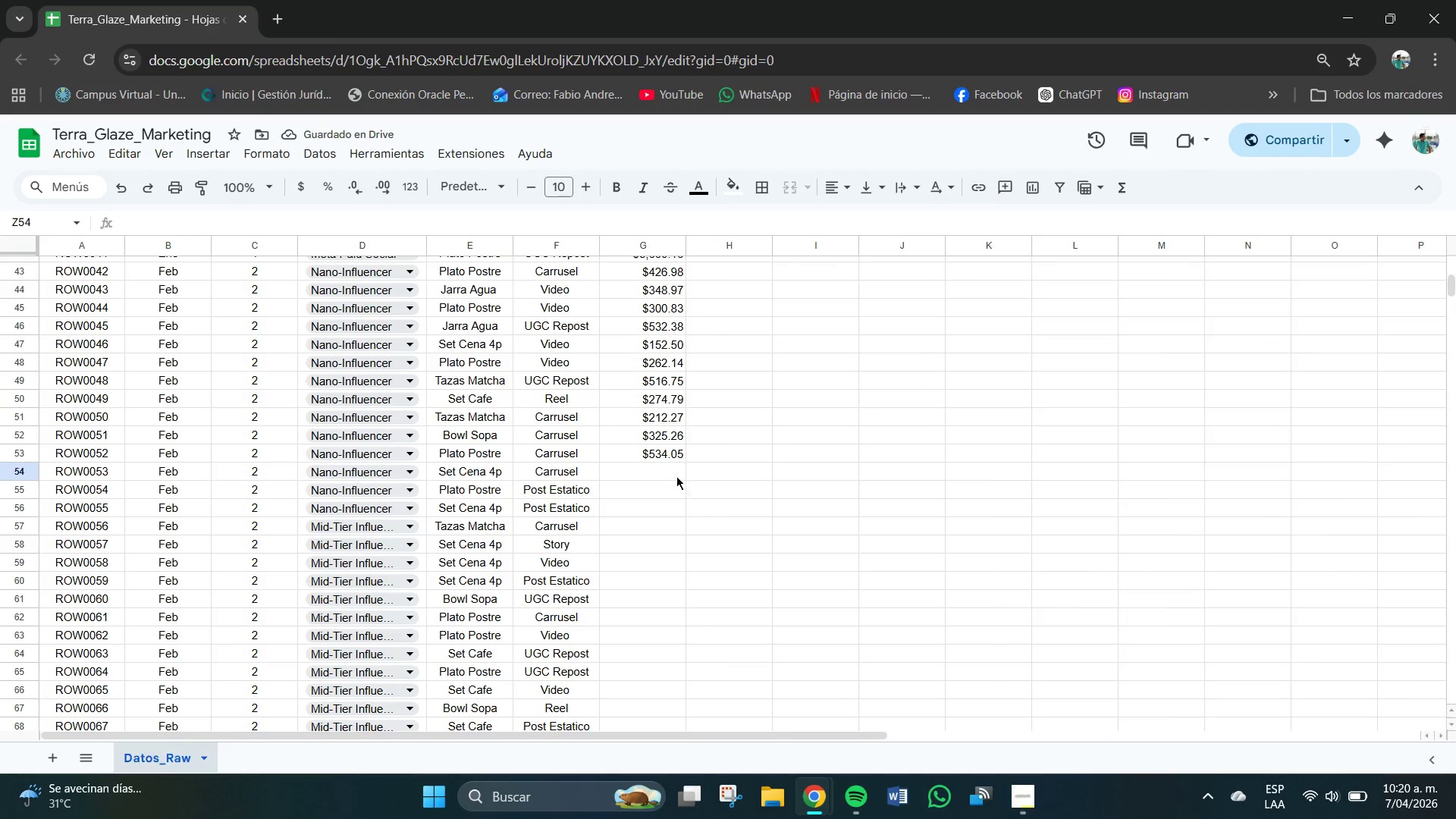 
key(Numpad1)
 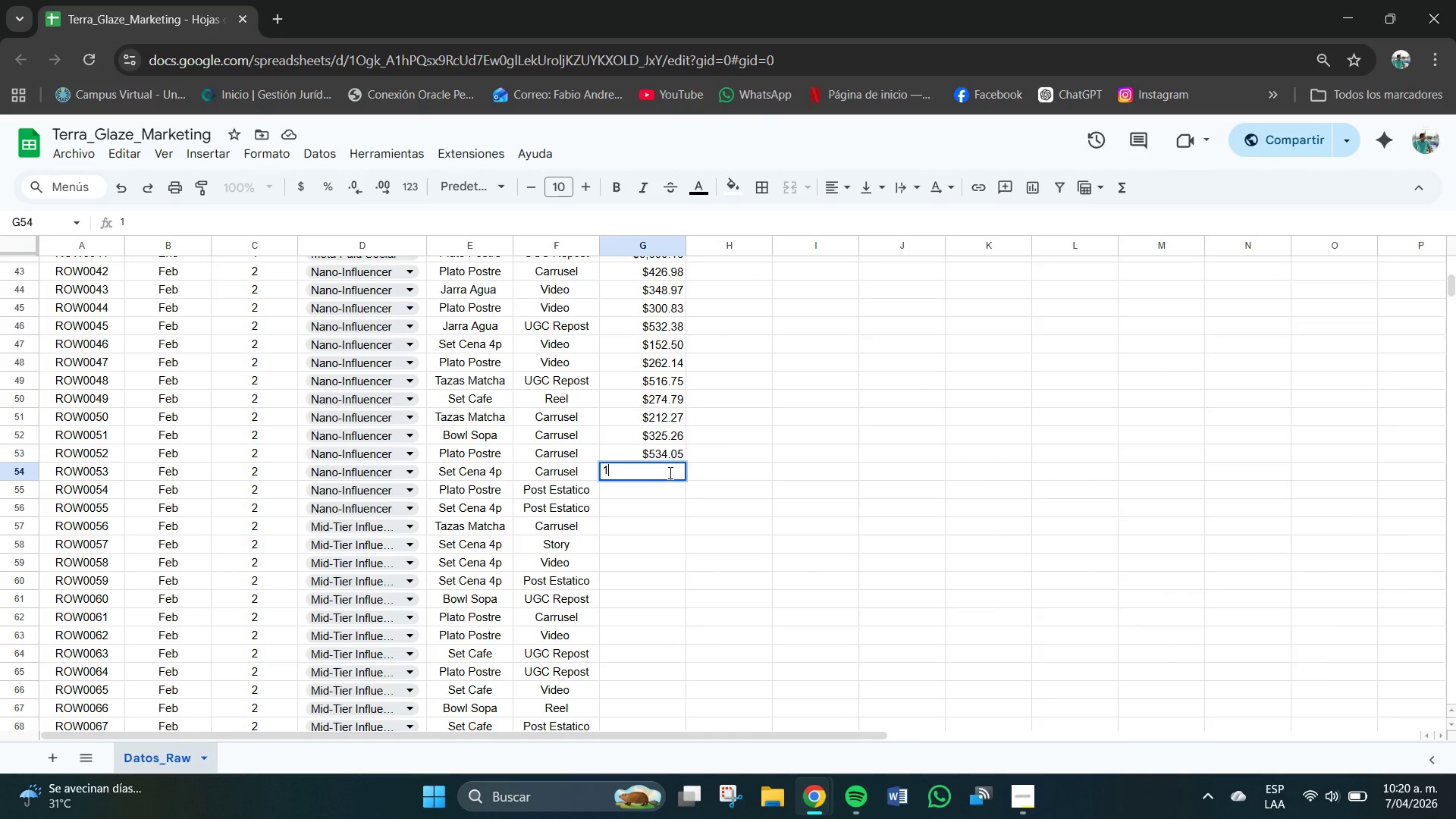 
key(Numpad6)
 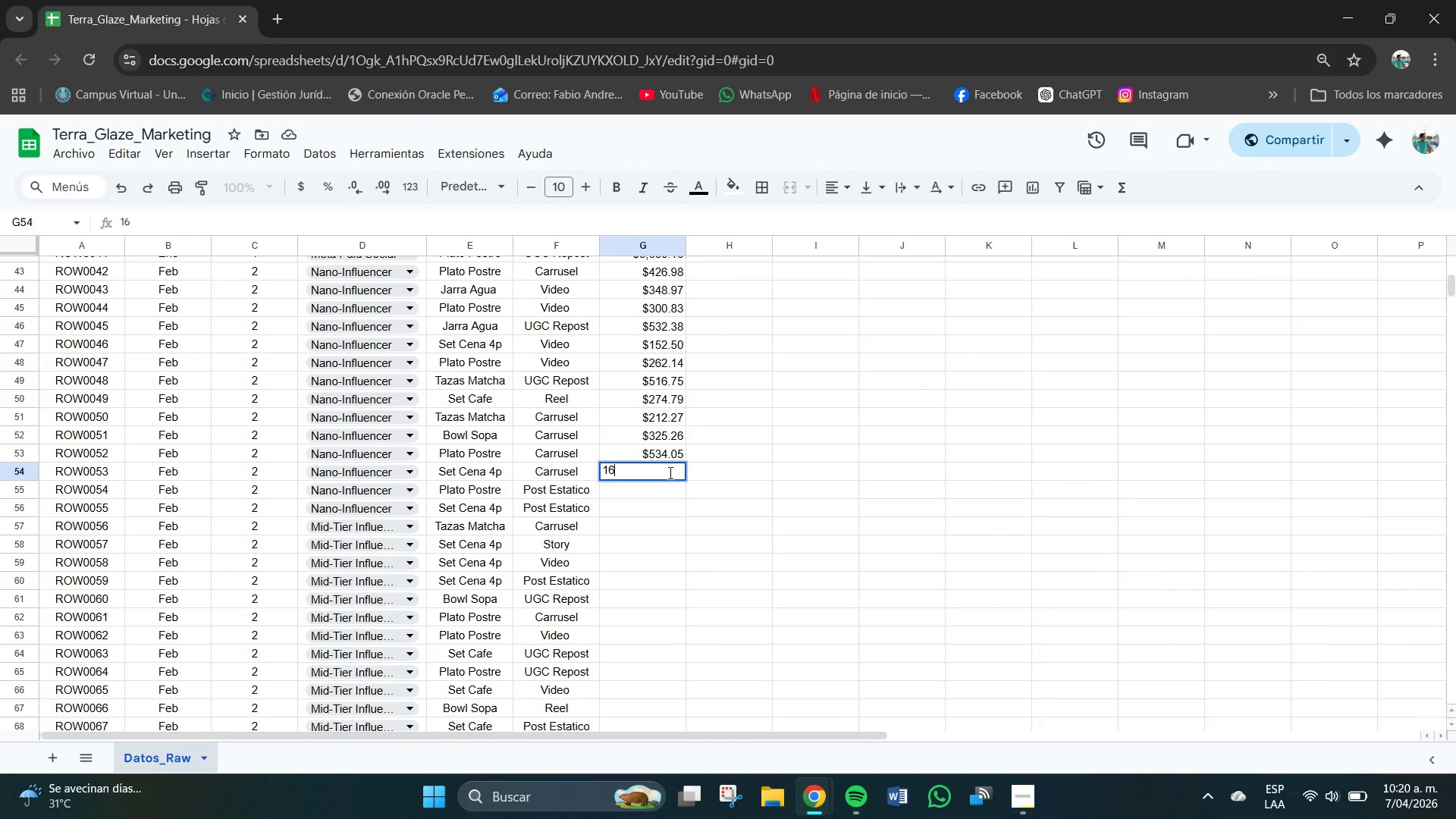 
key(Numpad3)
 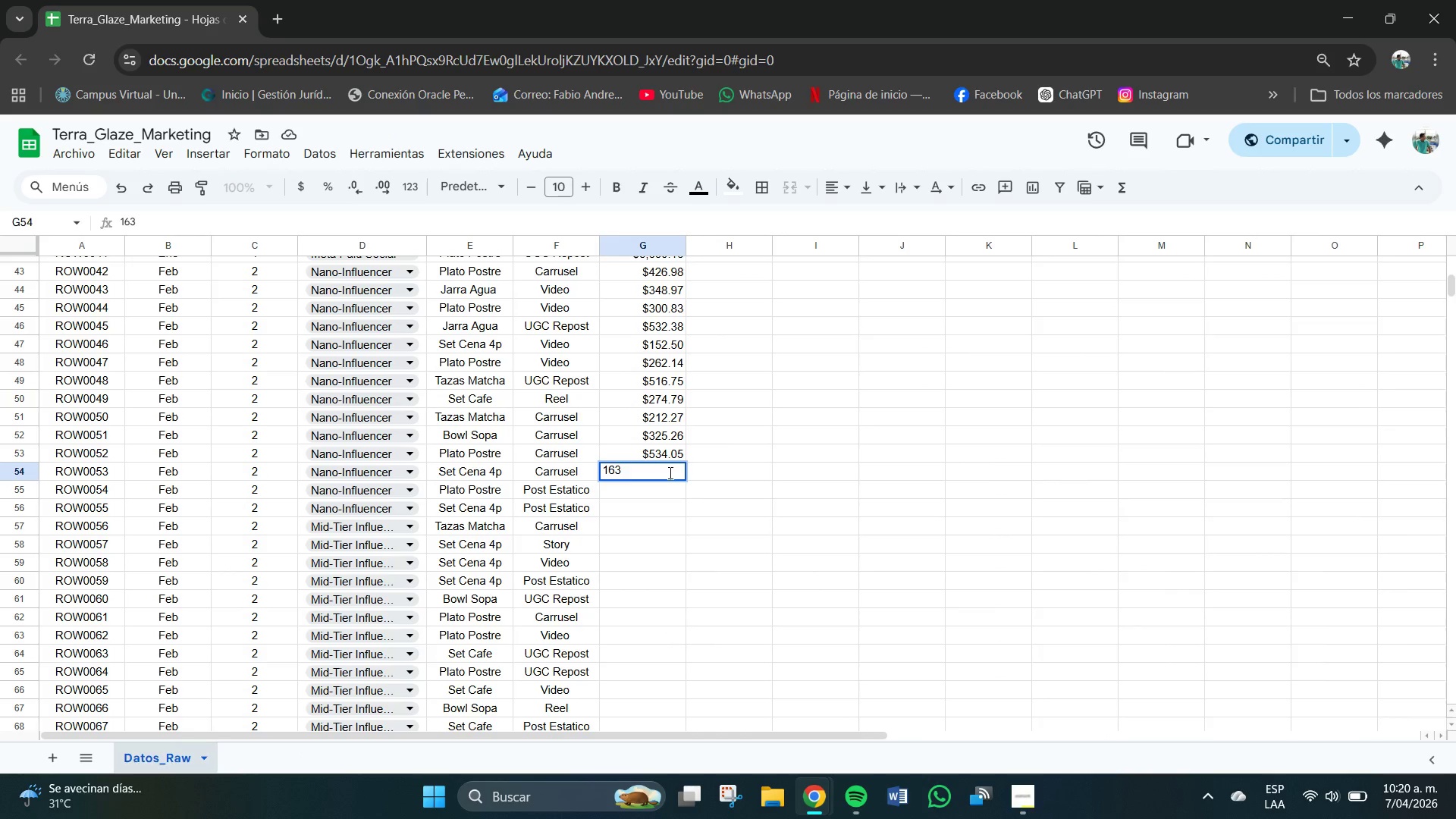 
key(Backspace)
 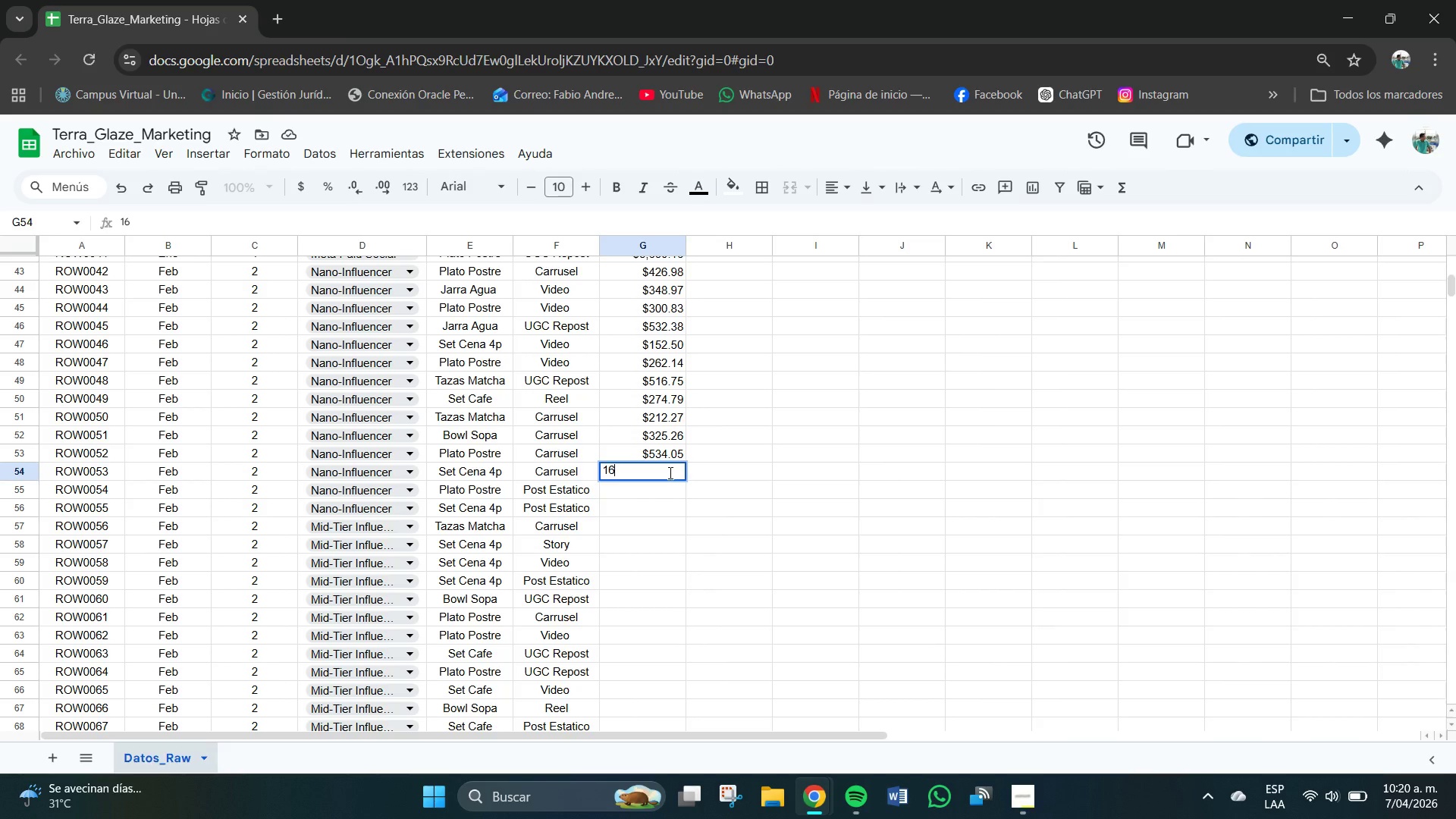 
key(Numpad3)
 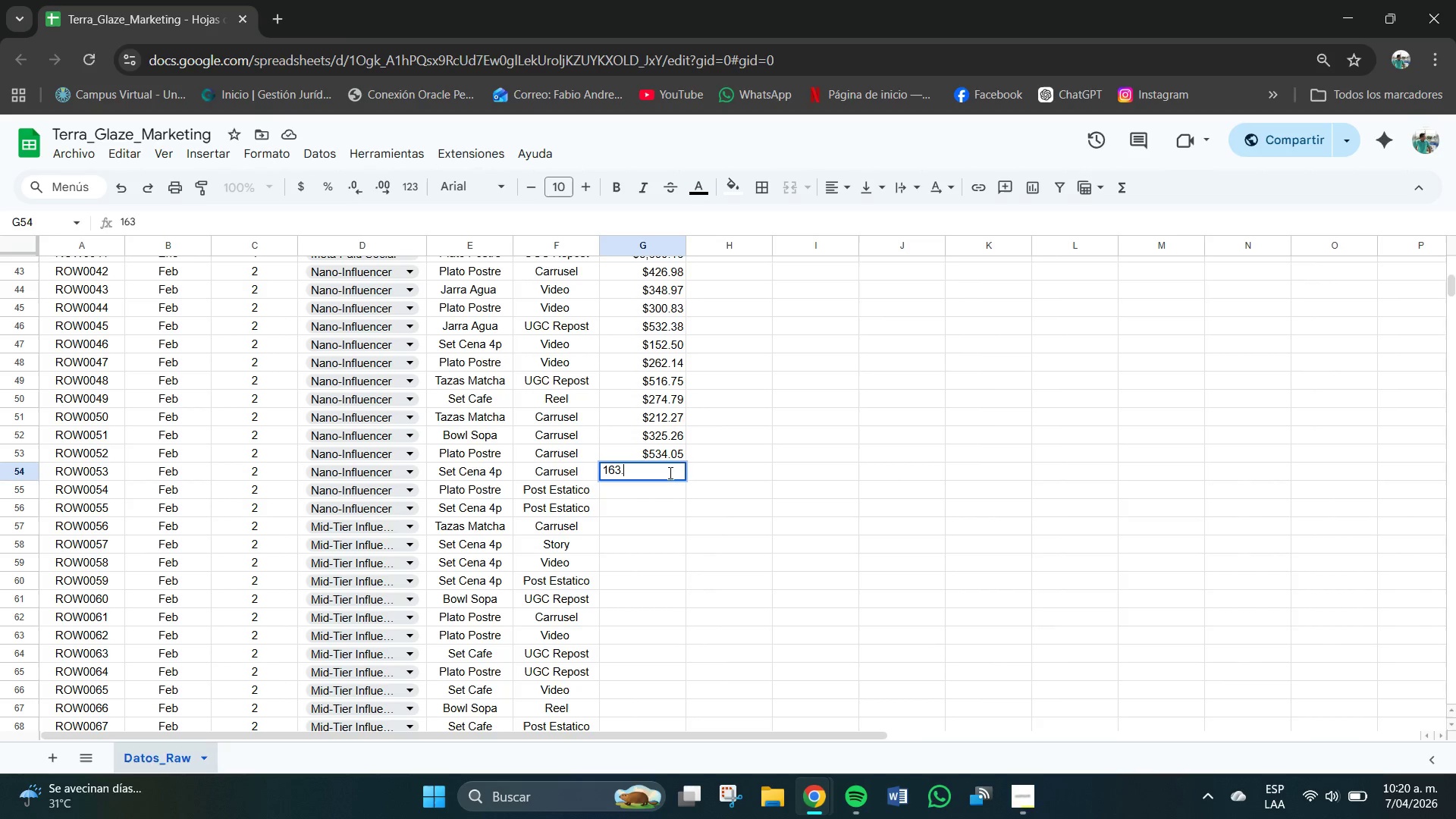 
key(NumpadDecimal)
 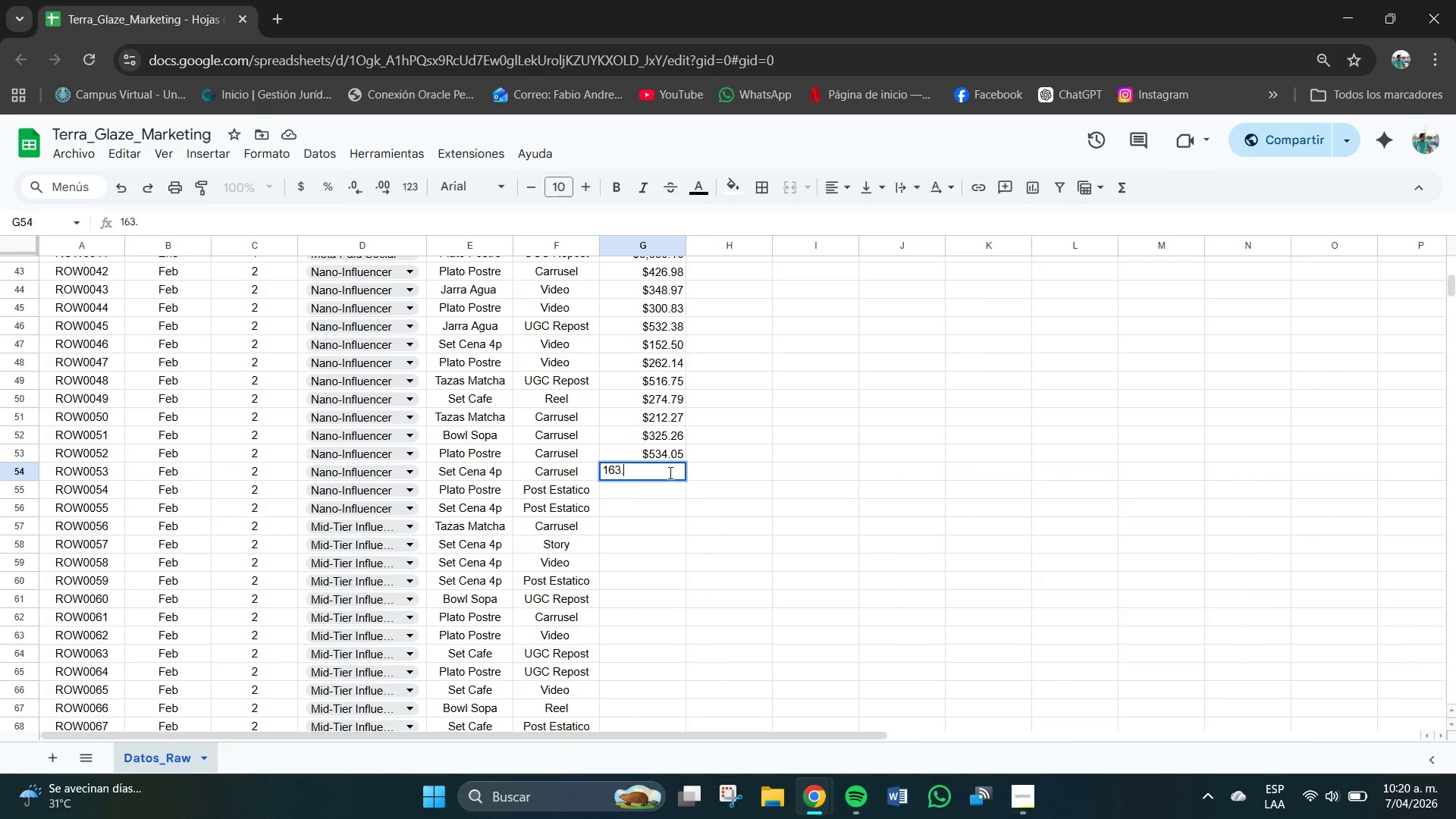 
key(Numpad0)
 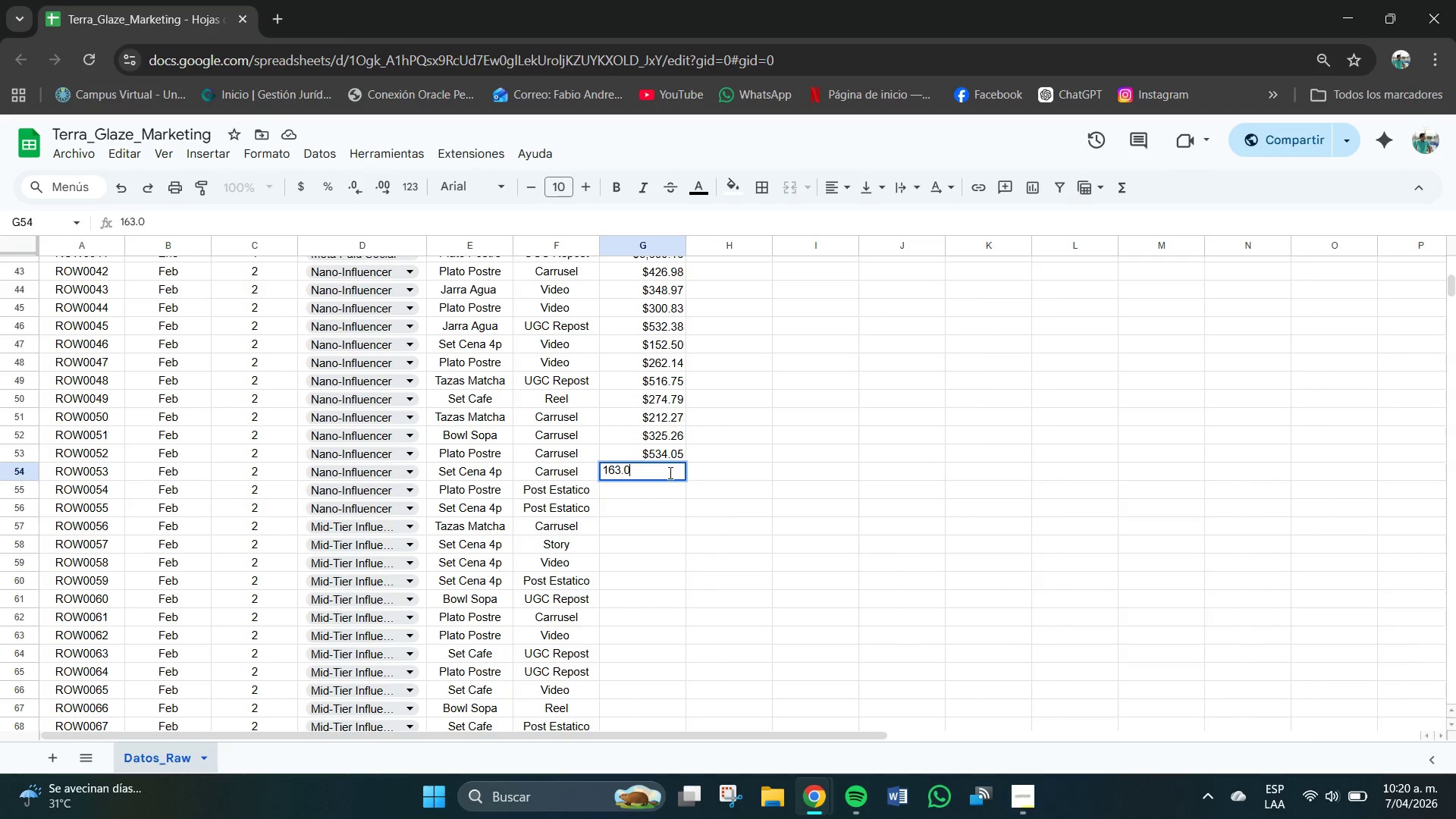 
key(Numpad6)
 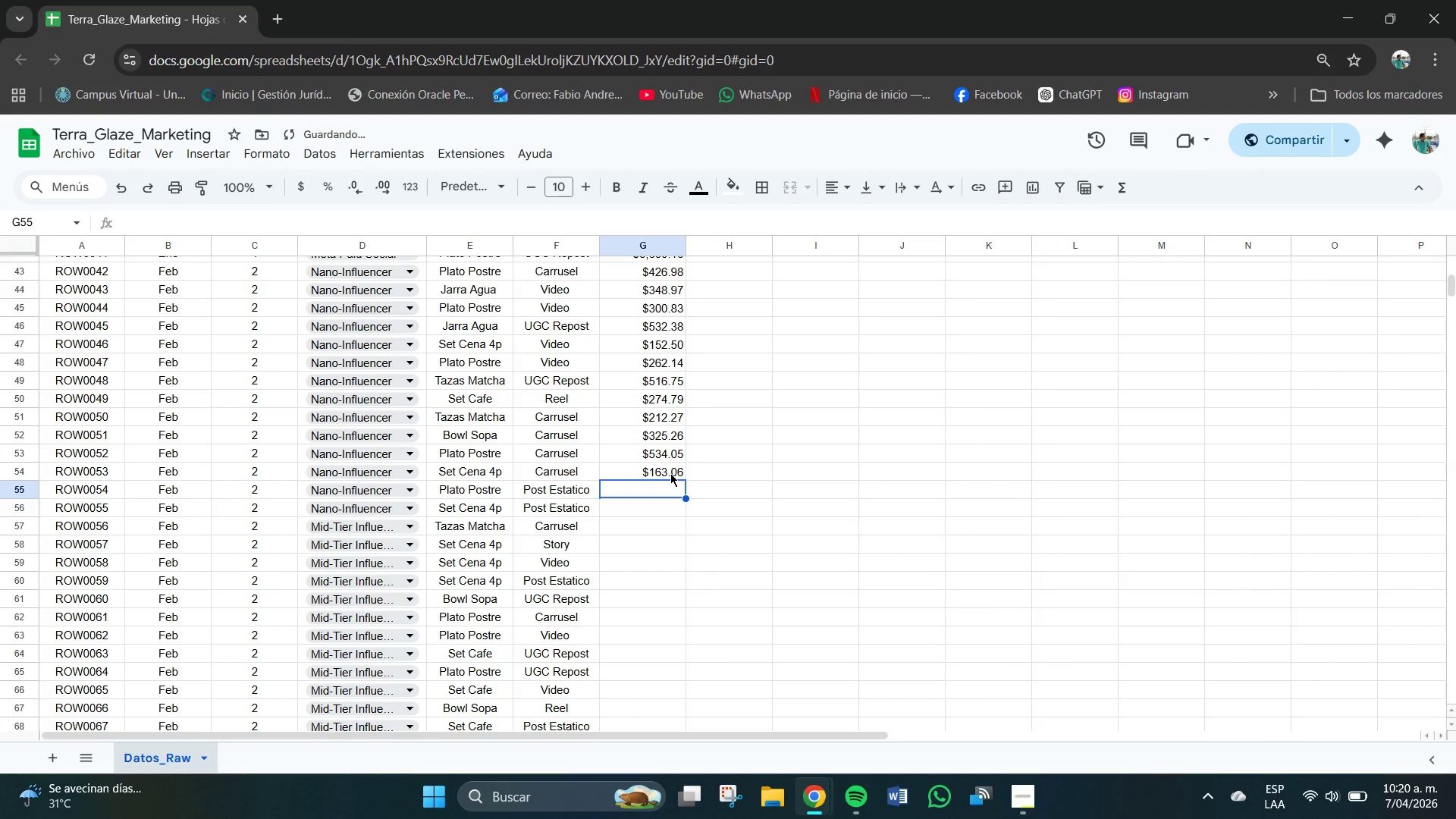 
key(Numpad4)
 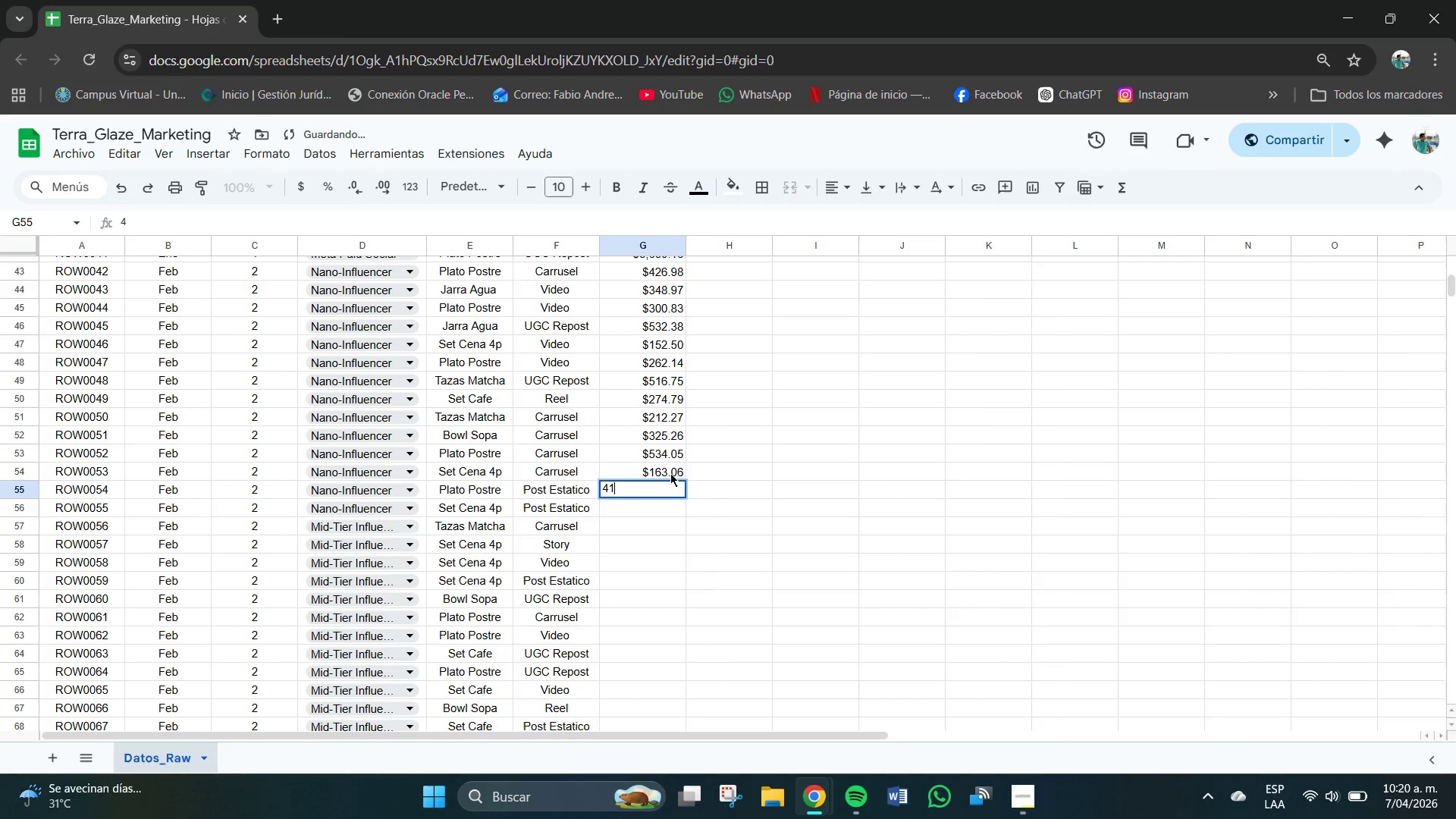 
key(Numpad1)
 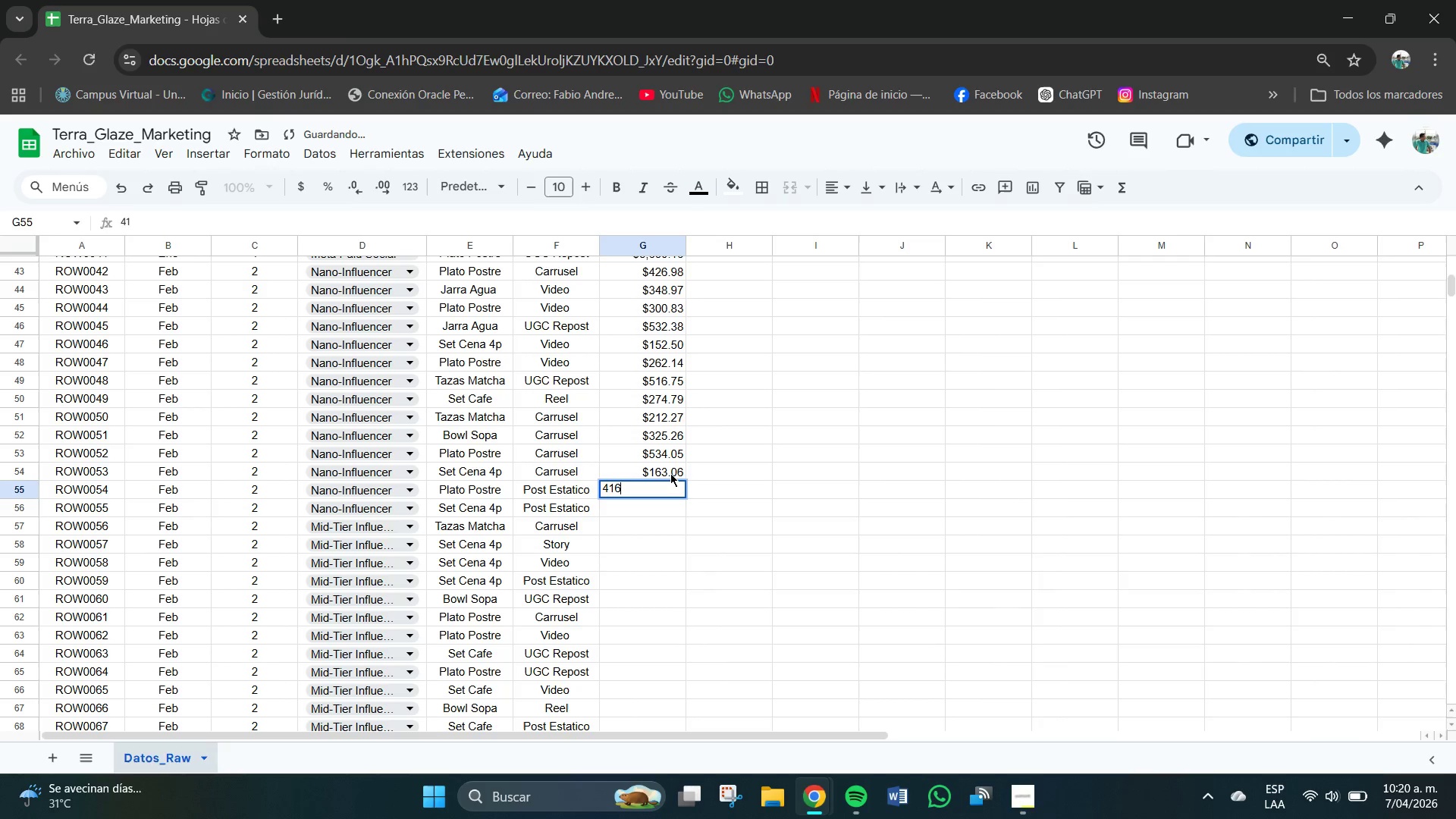 
key(Numpad6)
 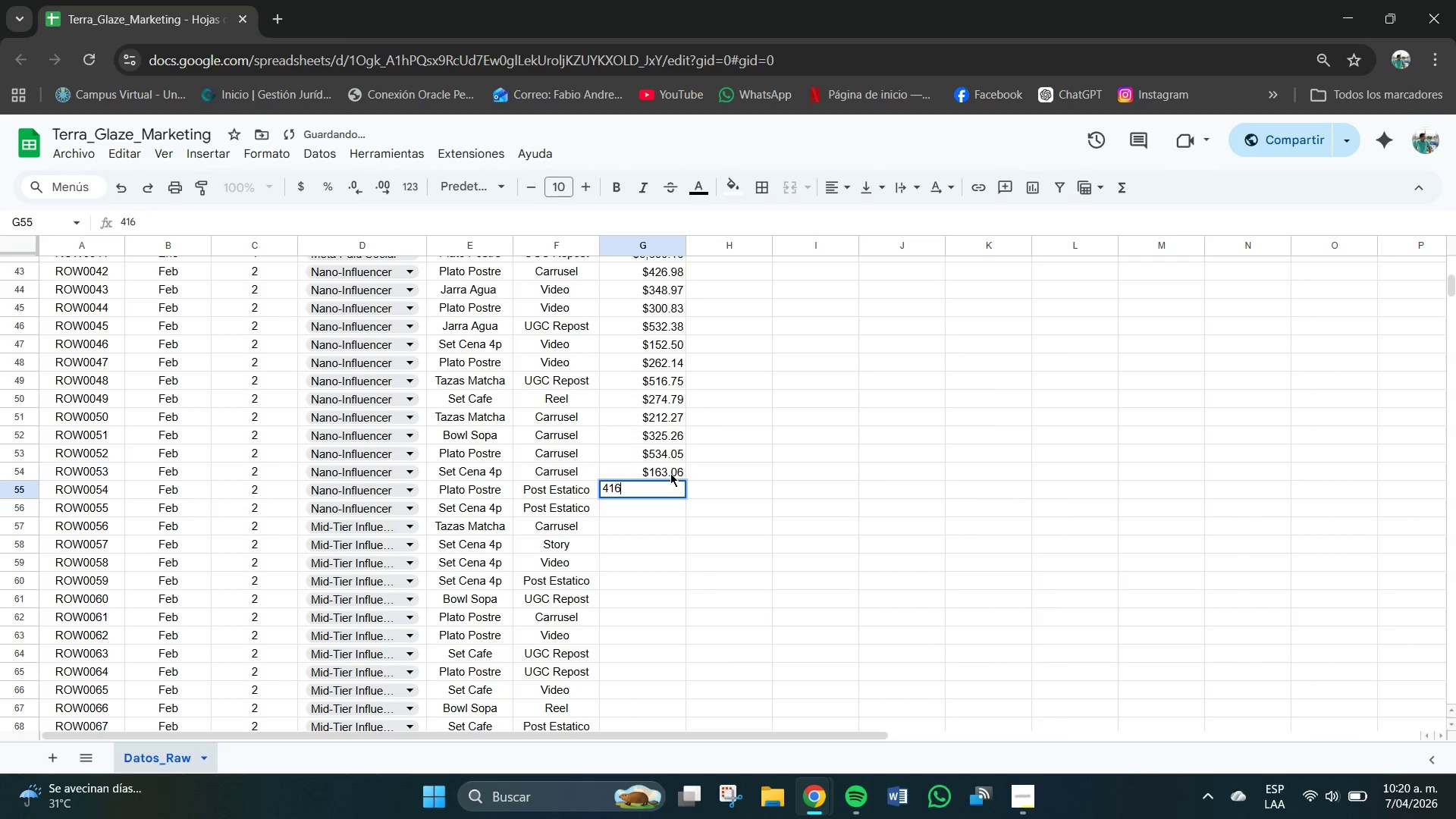 
key(NumpadDecimal)
 